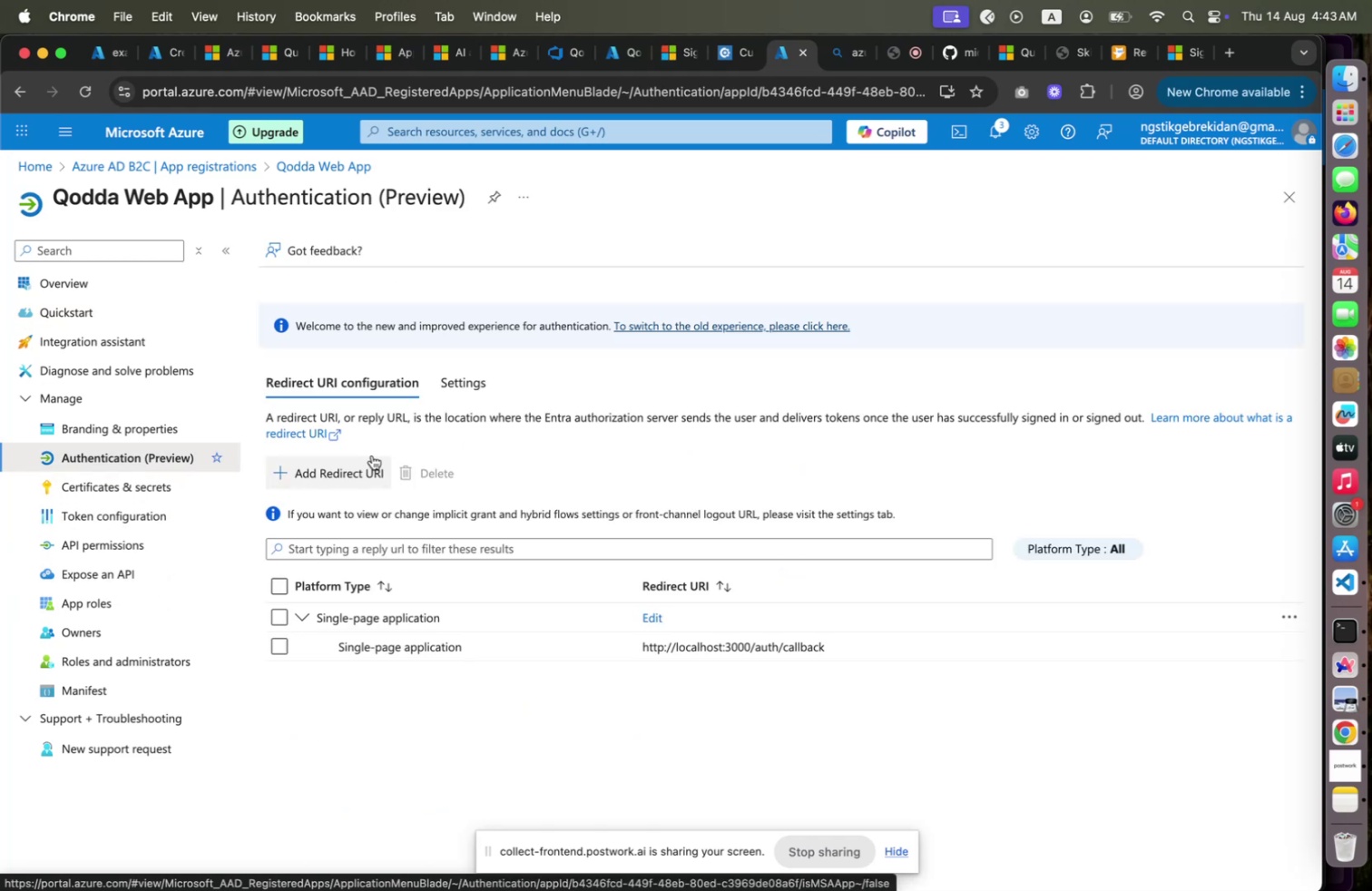 
left_click([280, 653])
 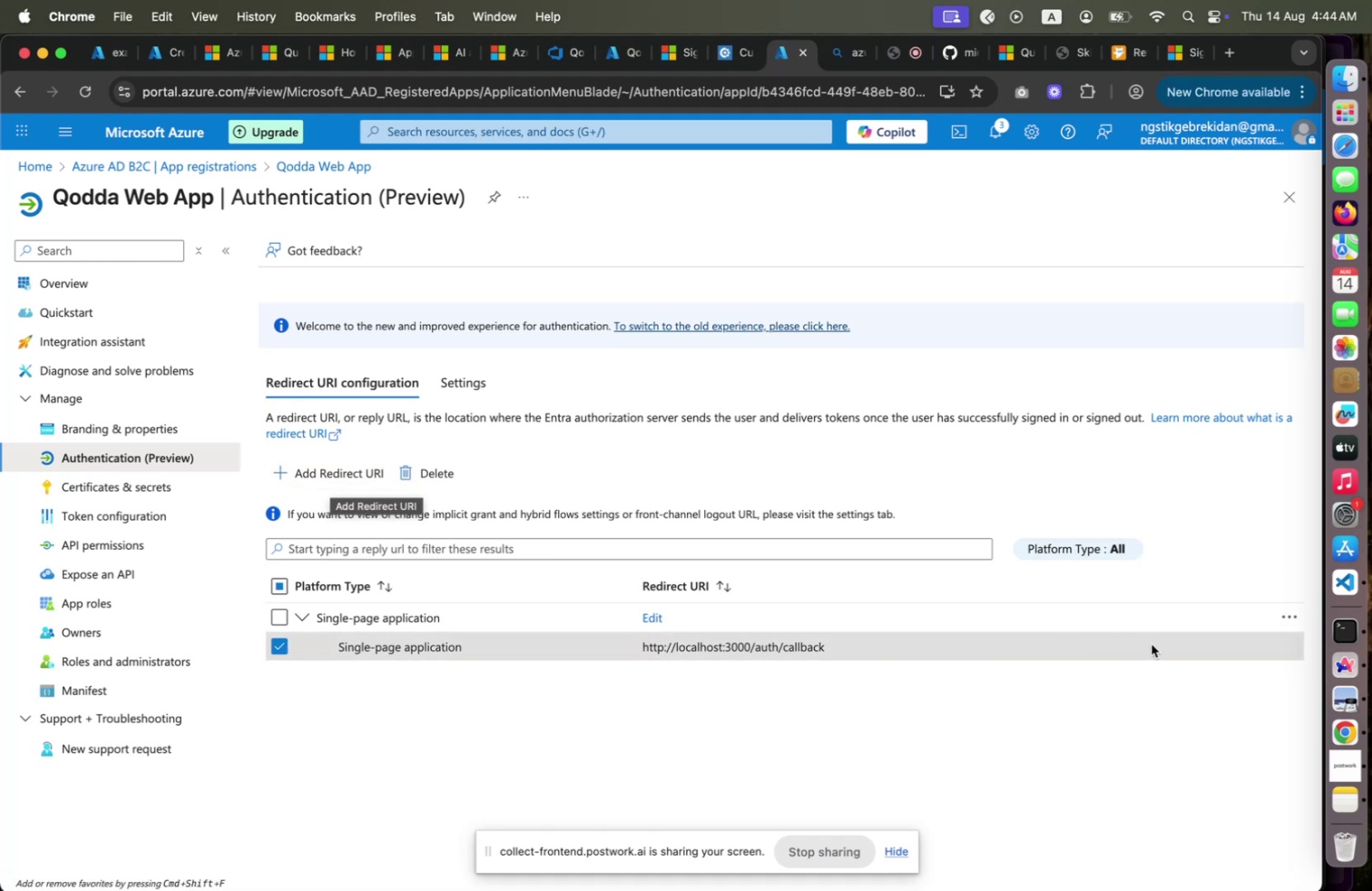 
wait(6.43)
 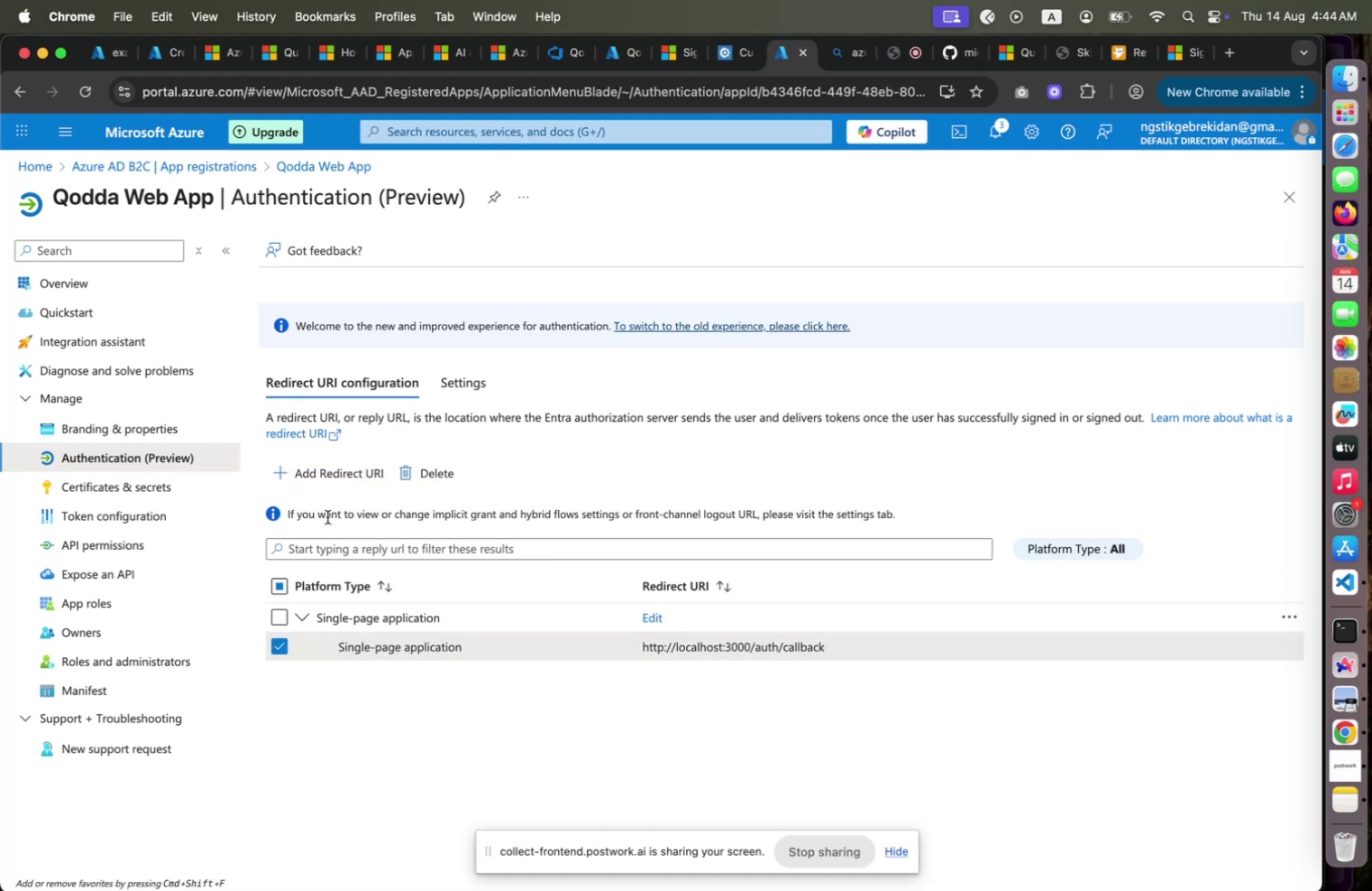 
left_click([1279, 617])
 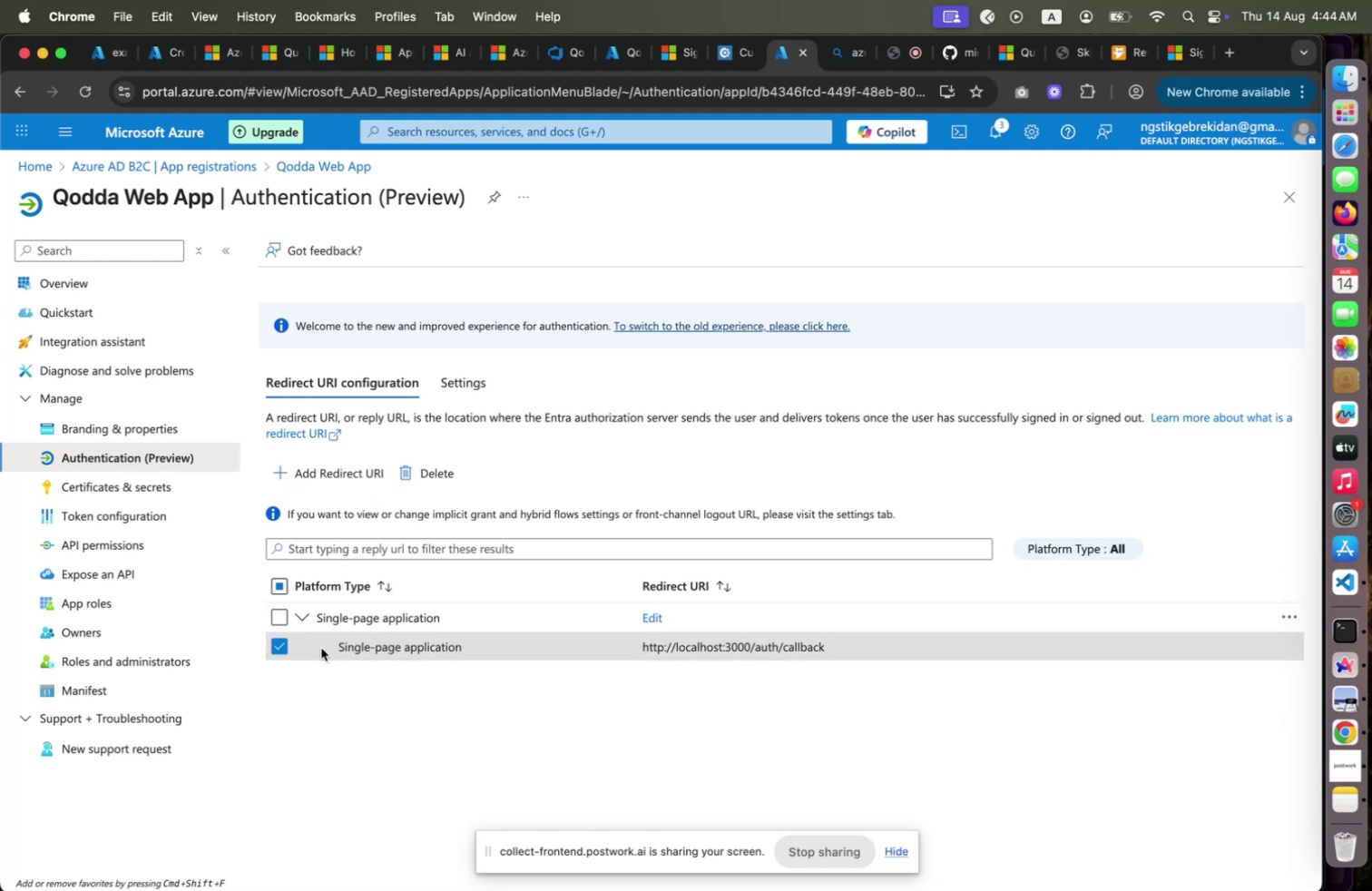 
wait(5.56)
 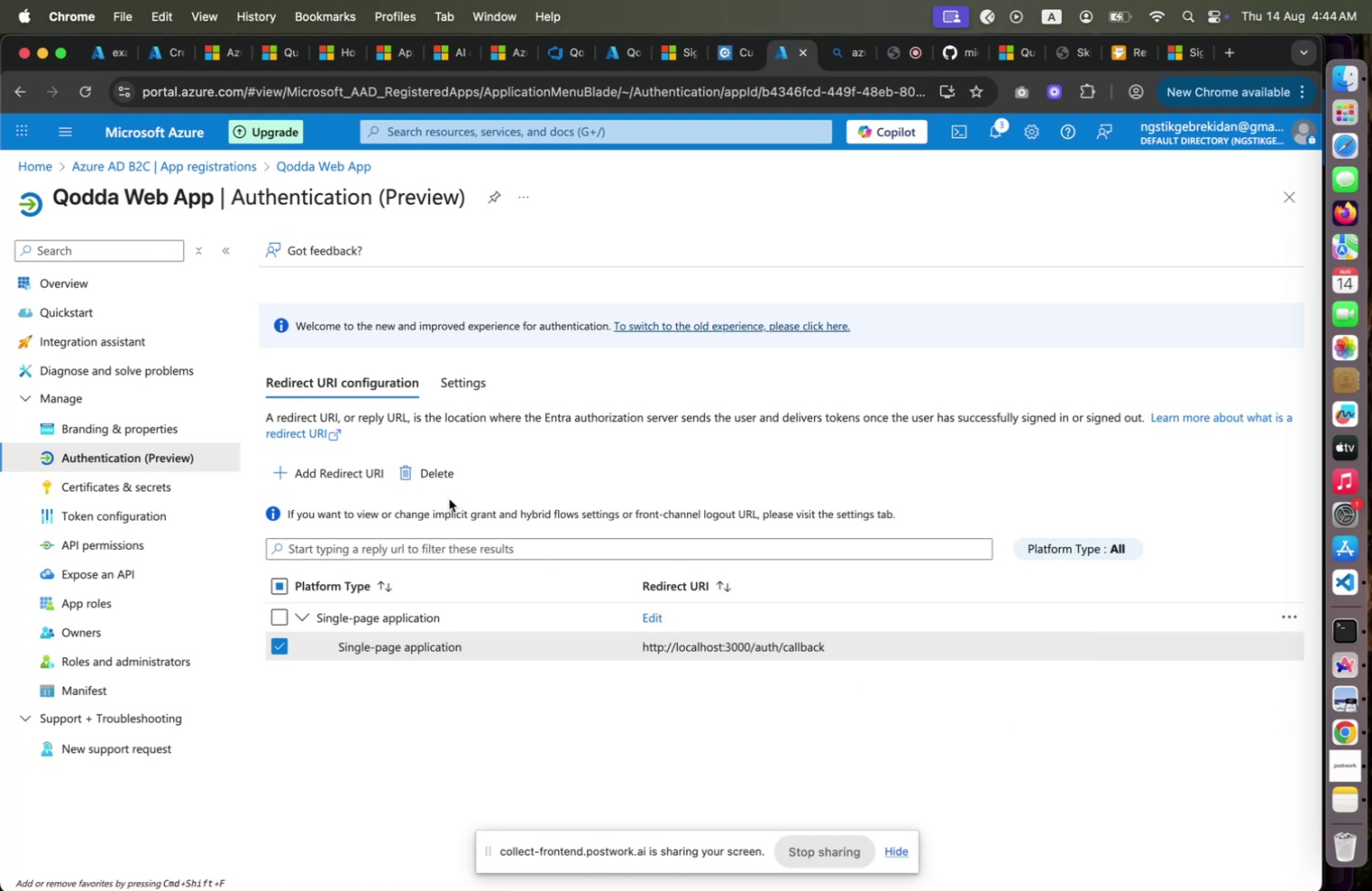 
mouse_move([405, 481])
 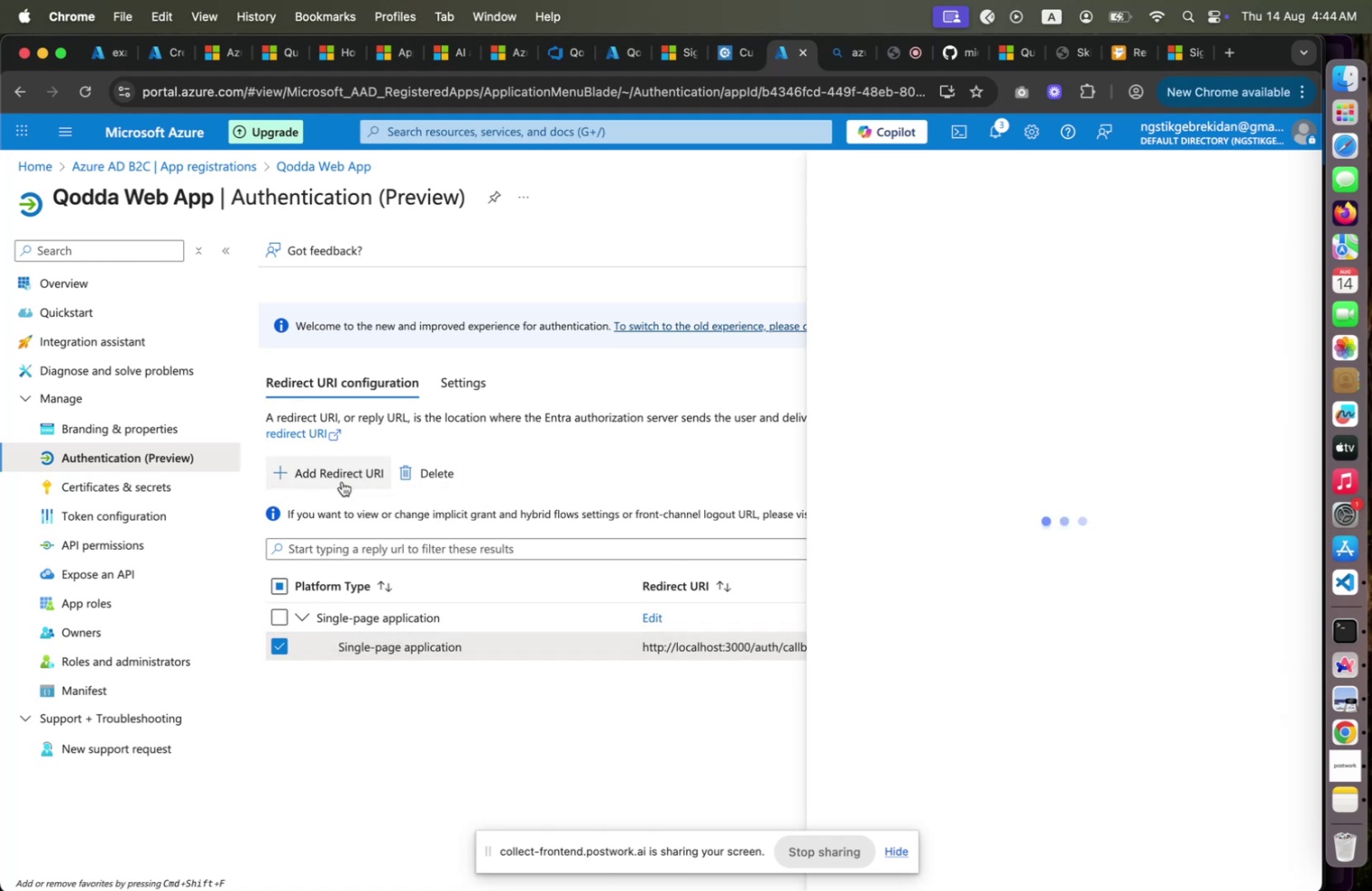 
left_click([342, 481])
 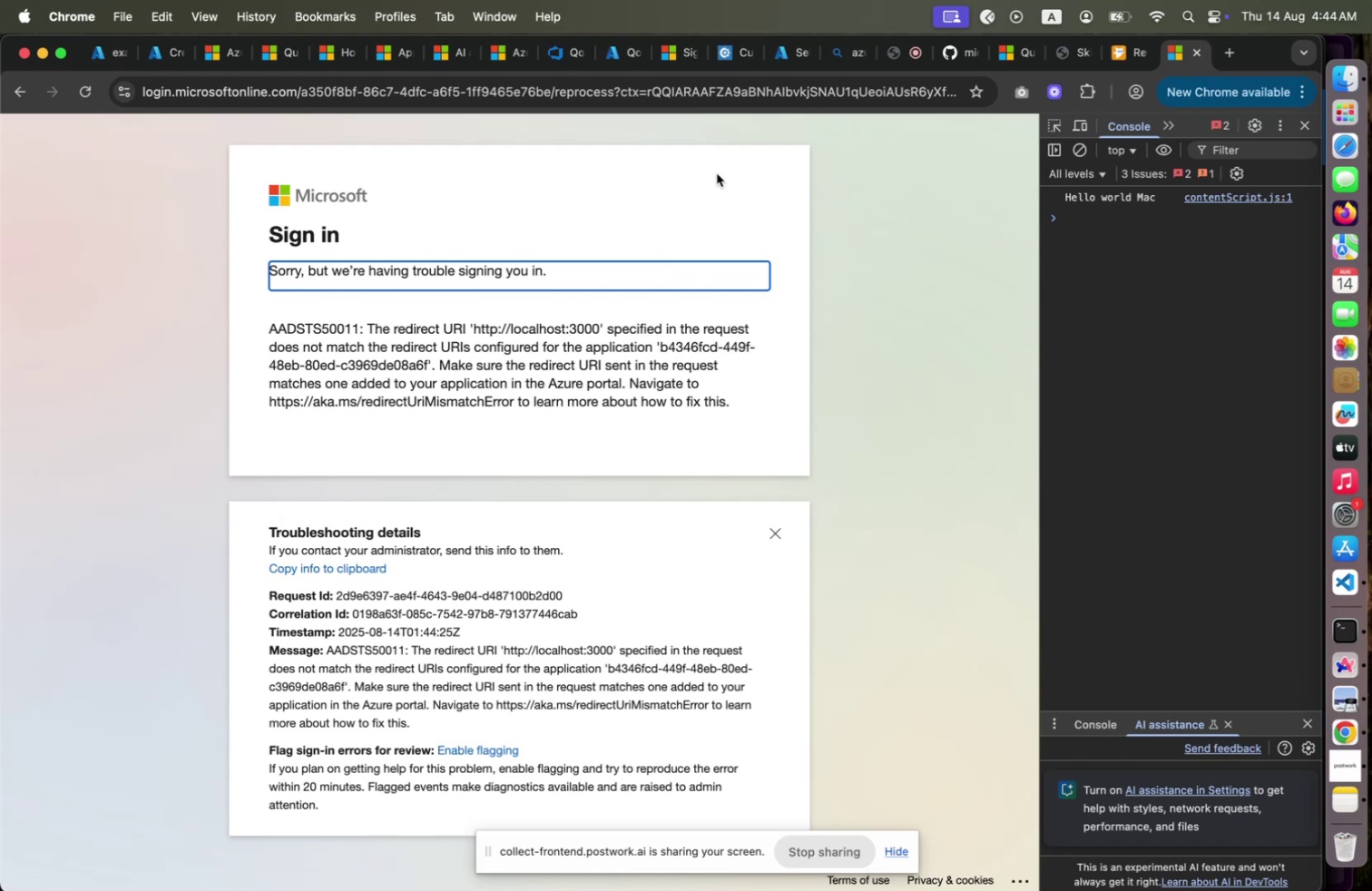 
wait(37.18)
 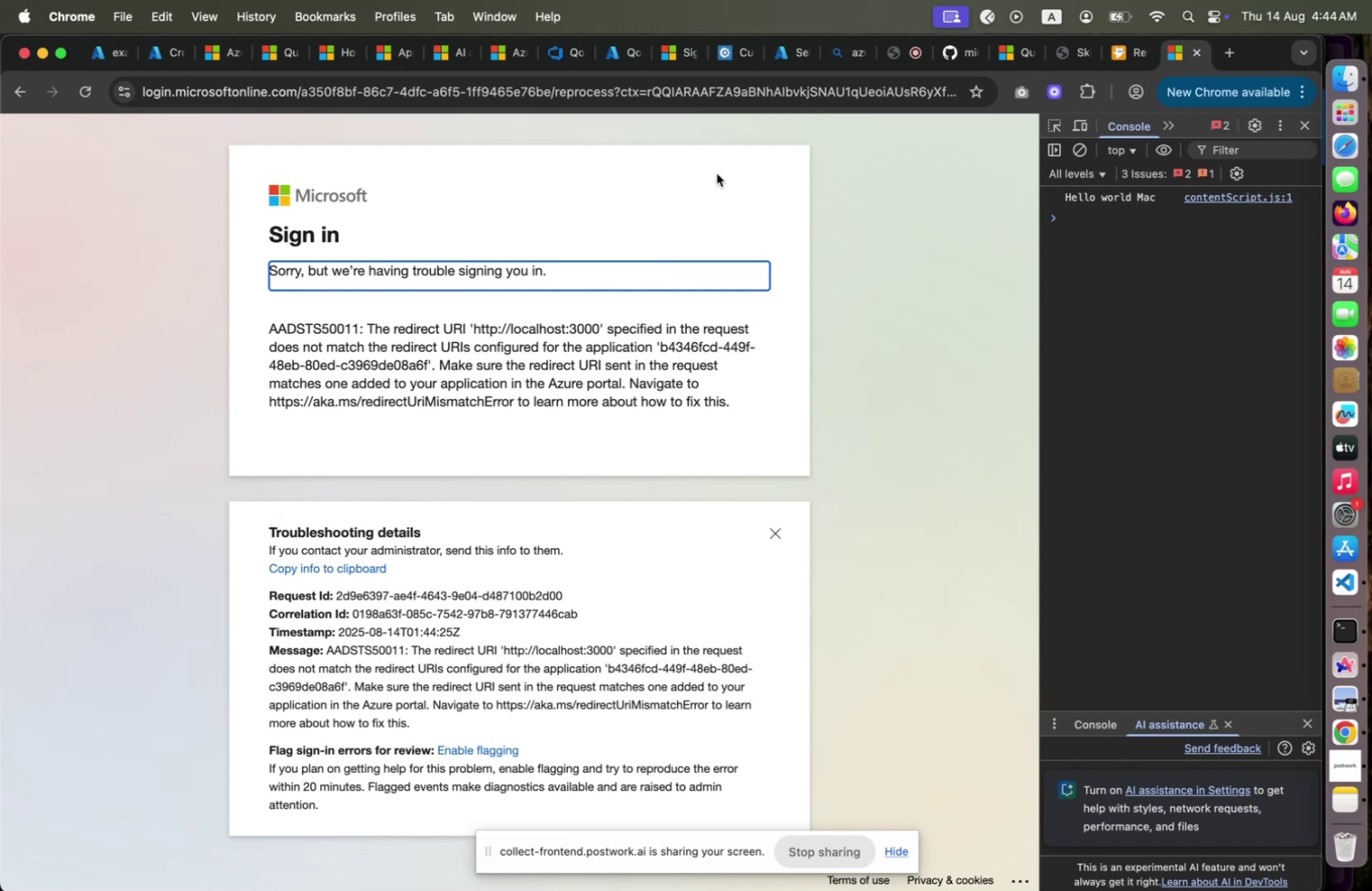 
left_click([790, 65])
 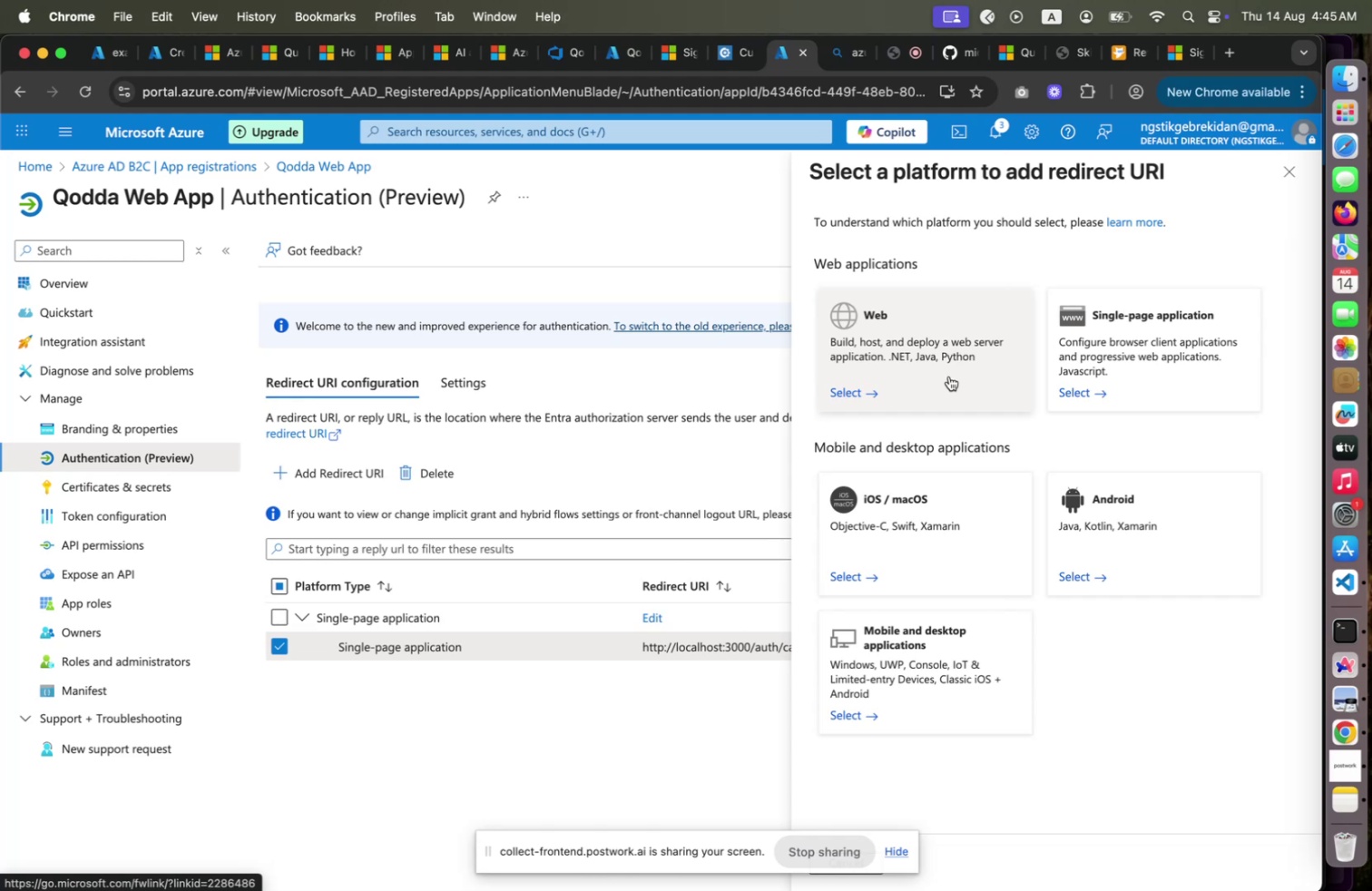 
wait(18.35)
 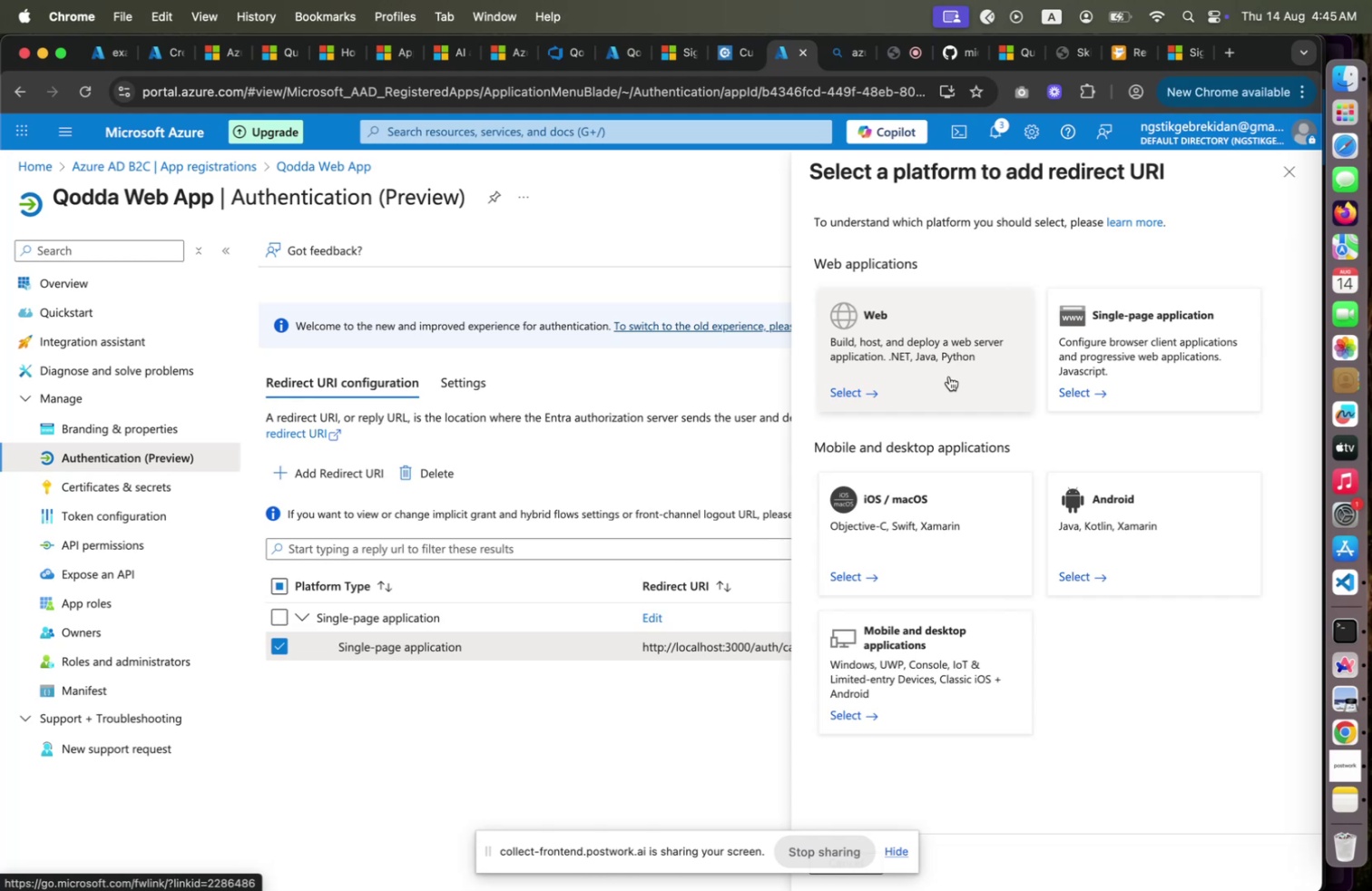 
left_click([1216, 381])
 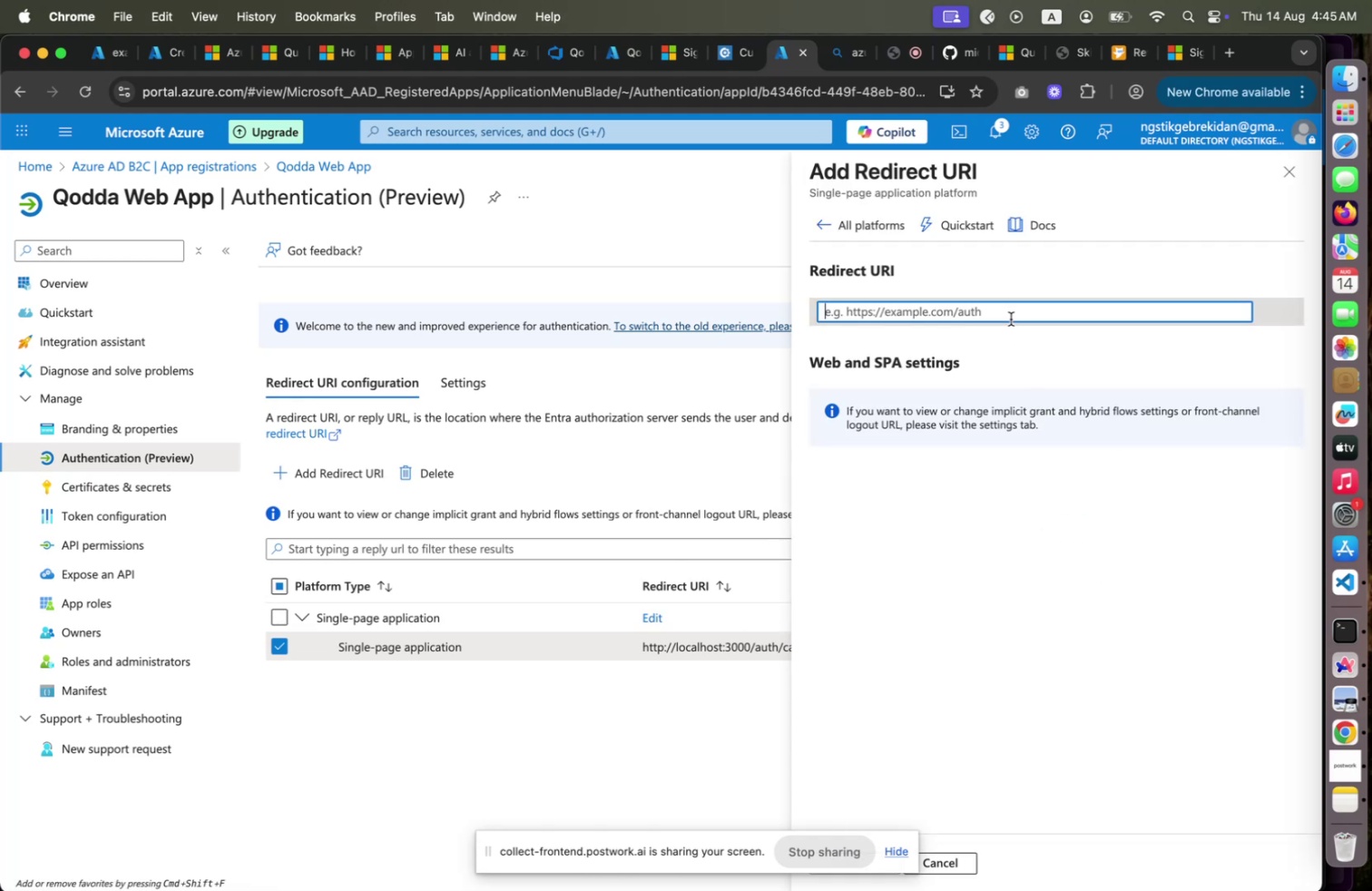 
left_click([1011, 318])
 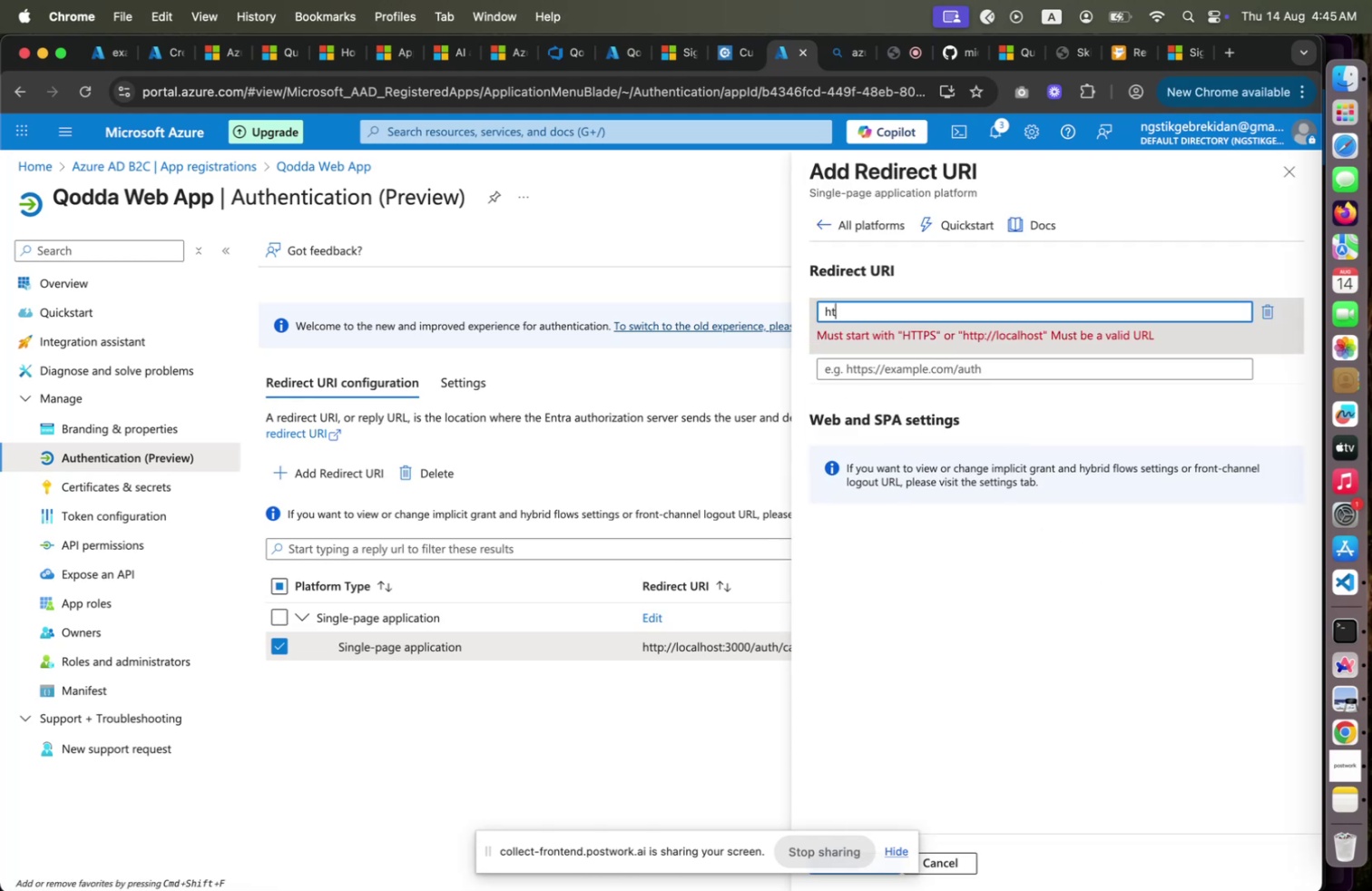 
type(http://localhost:3000)
 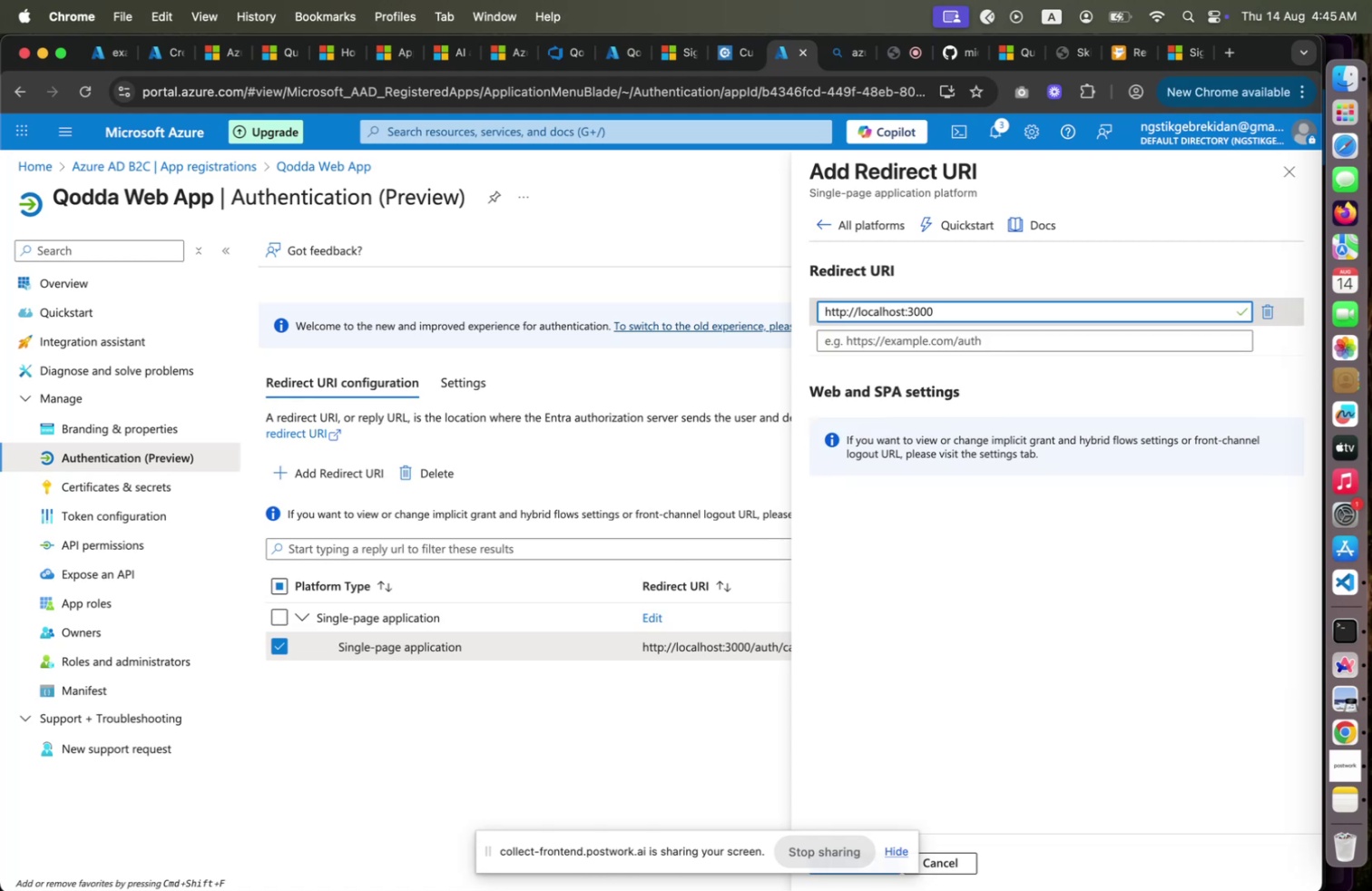 
wait(7.69)
 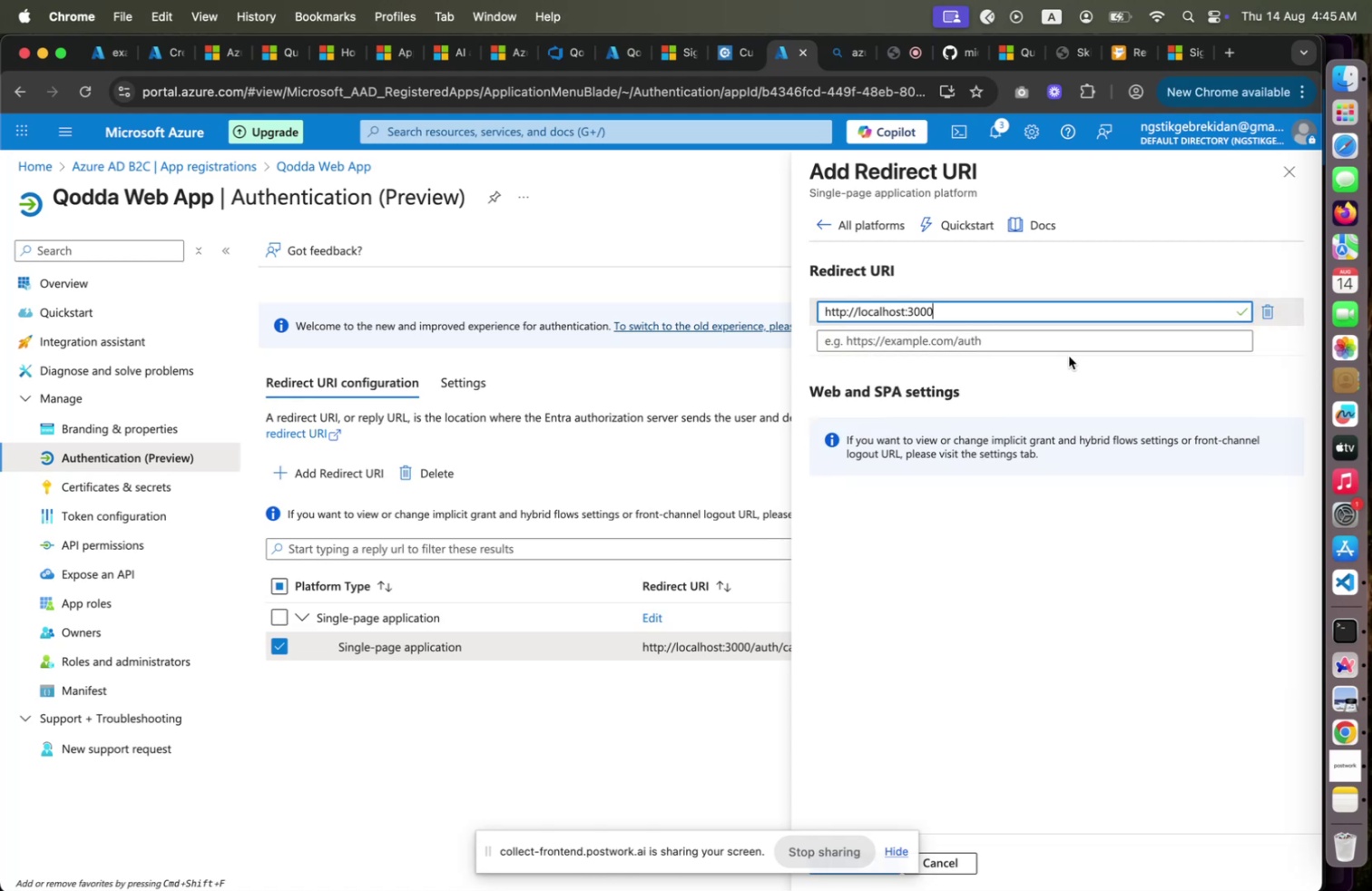 
left_click_drag(start_coordinate=[720, 847], to_coordinate=[583, 870])
 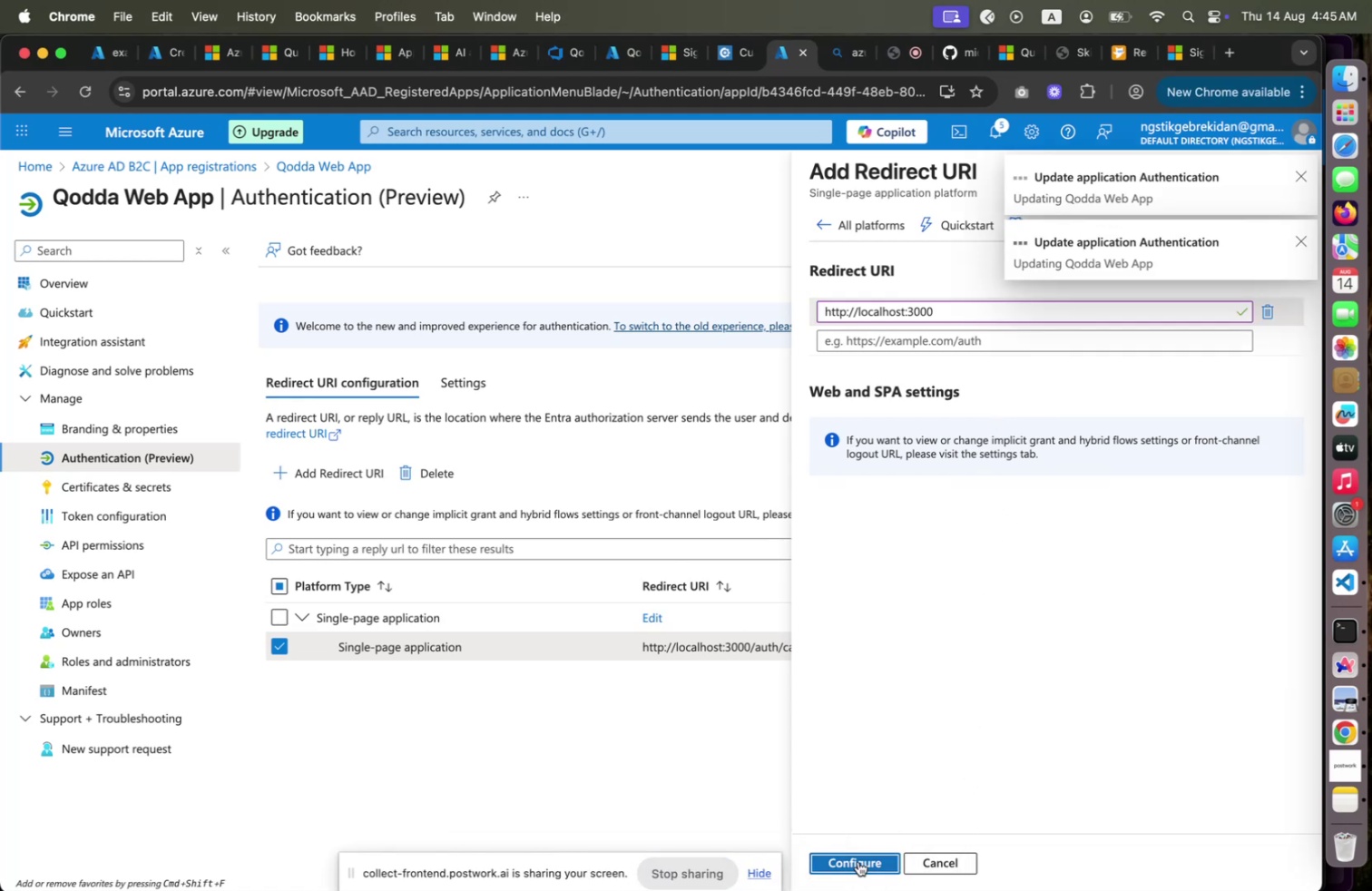 
double_click([858, 860])
 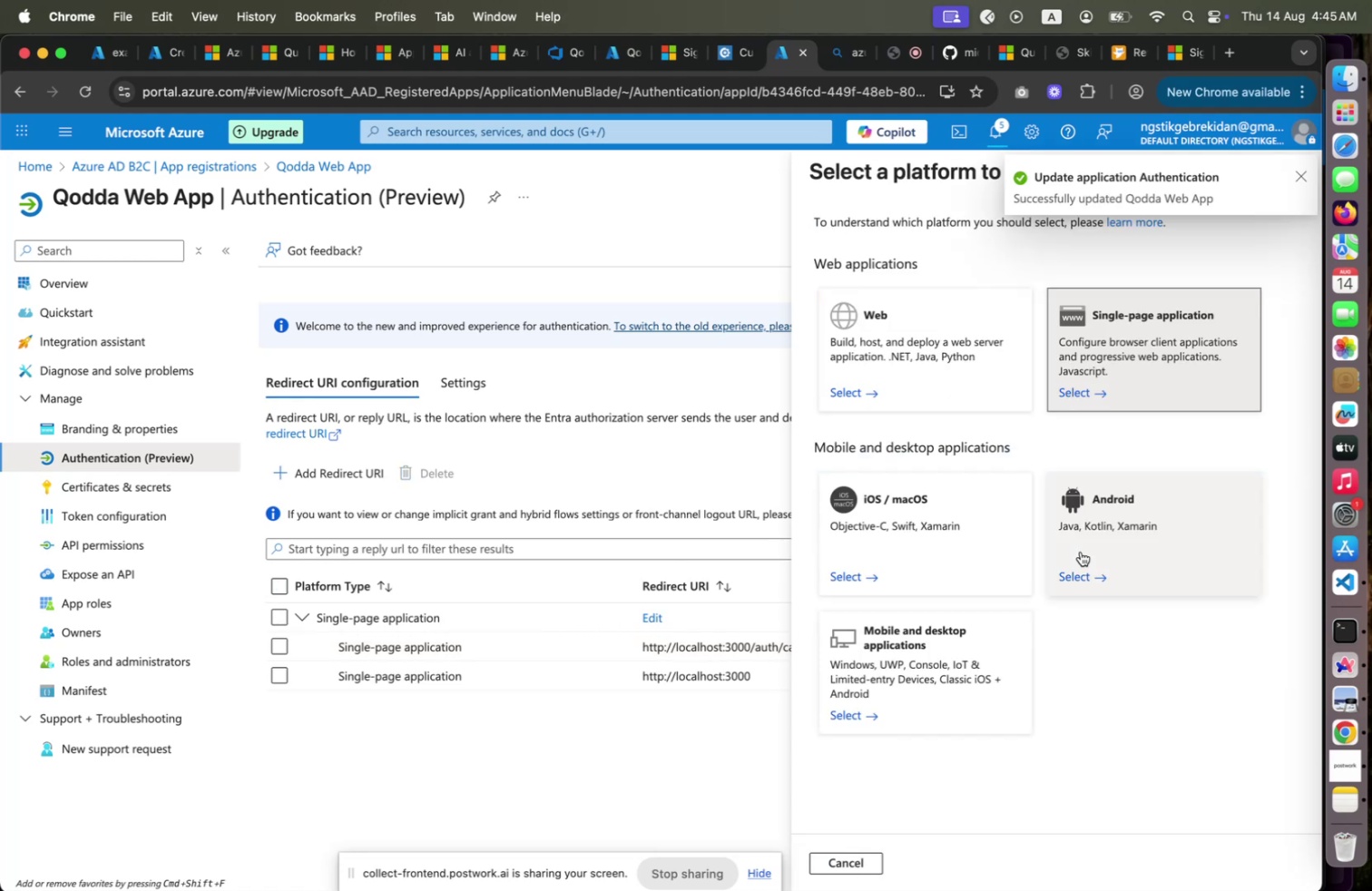 
wait(15.72)
 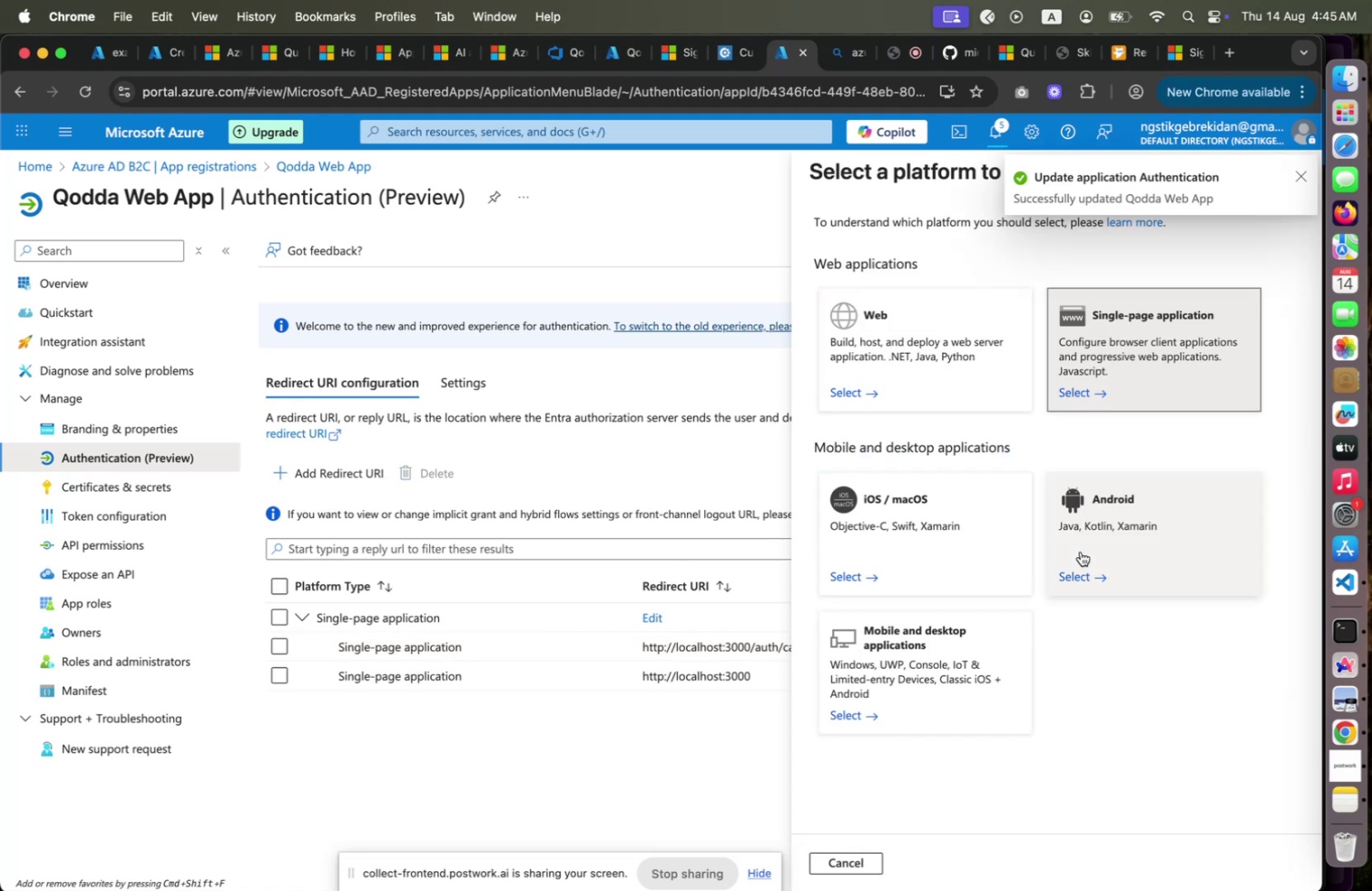 
left_click([1298, 173])
 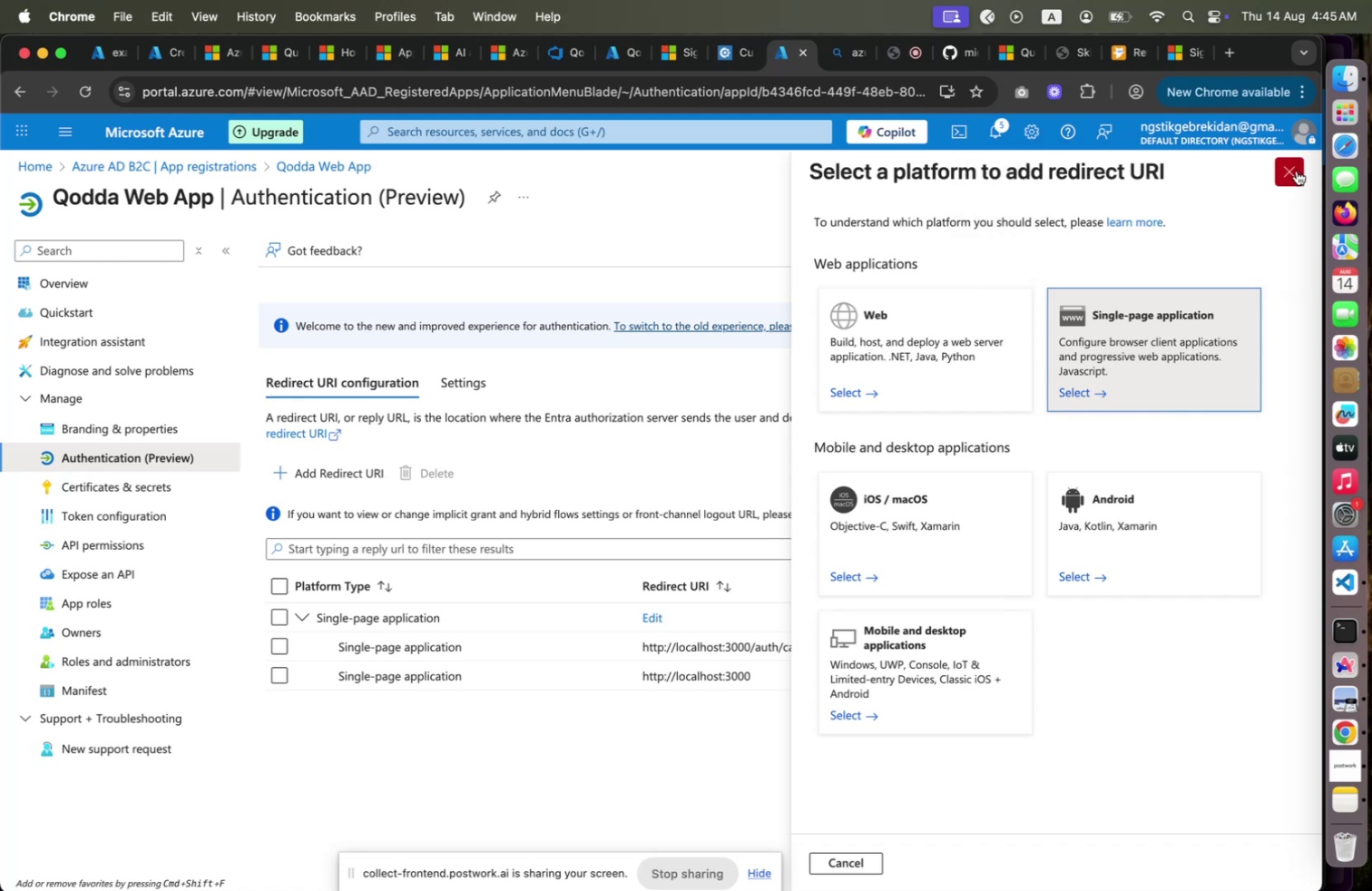 
left_click([1297, 171])
 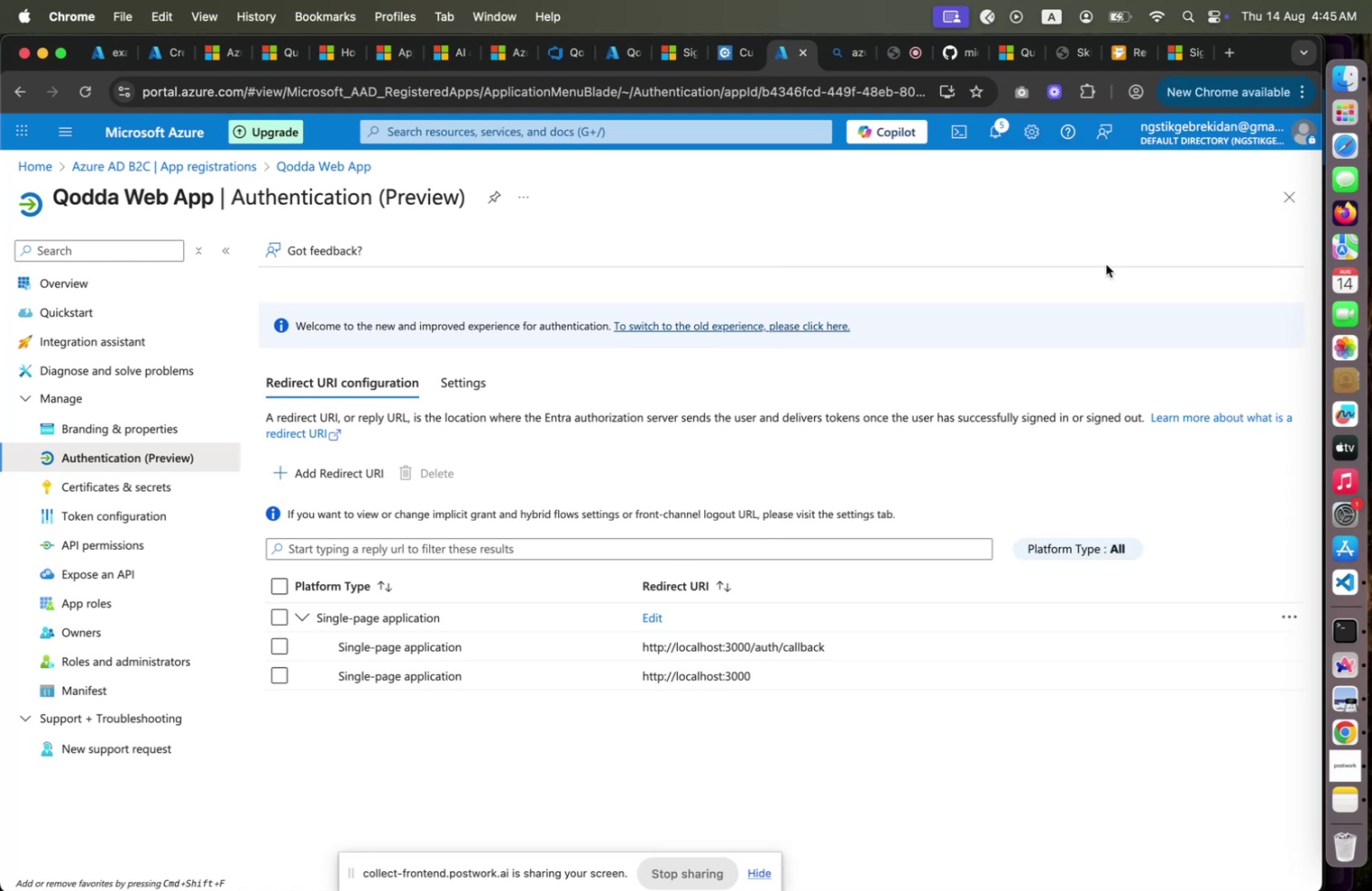 
left_click([1284, 167])
 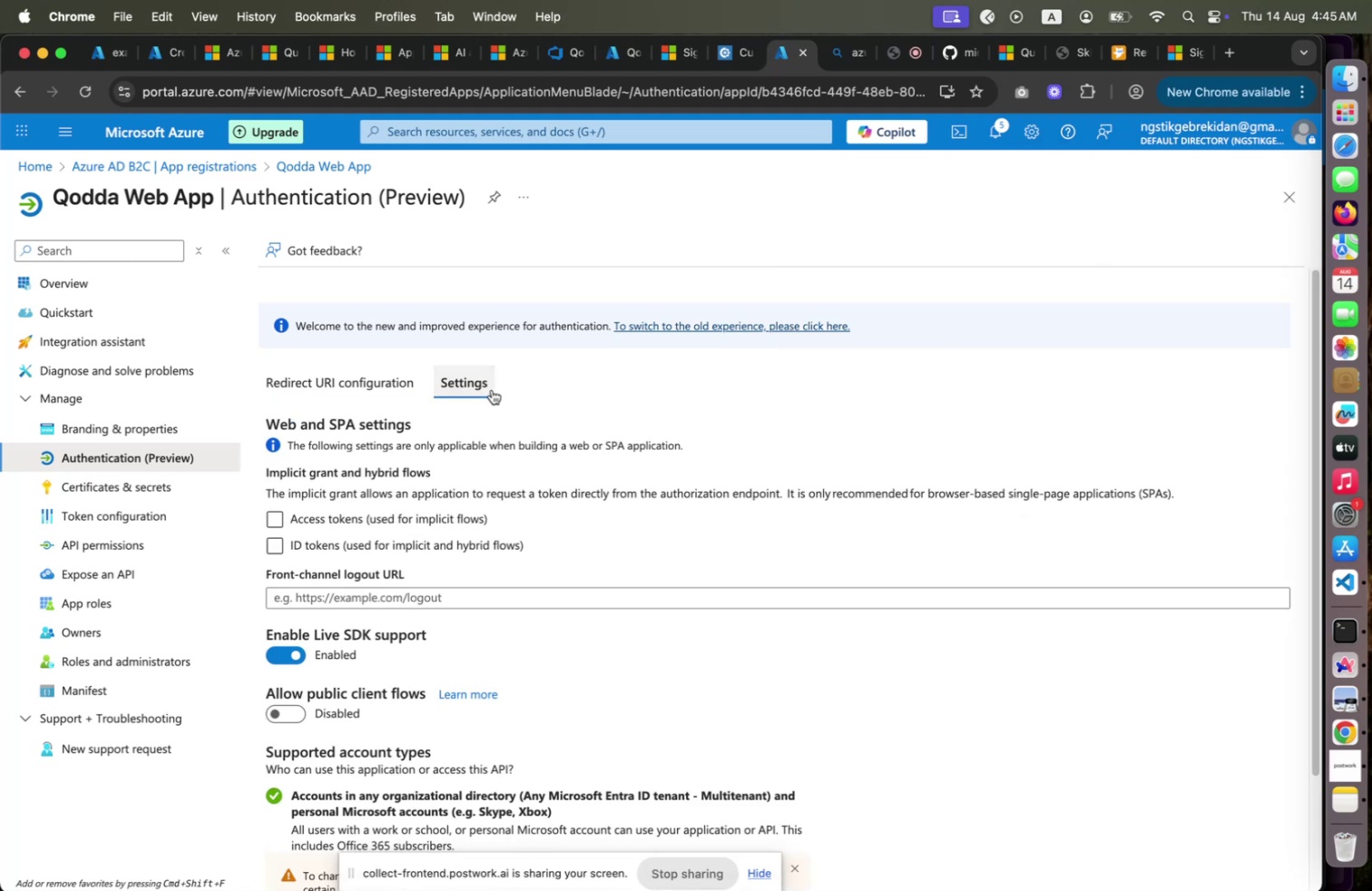 
left_click([492, 389])
 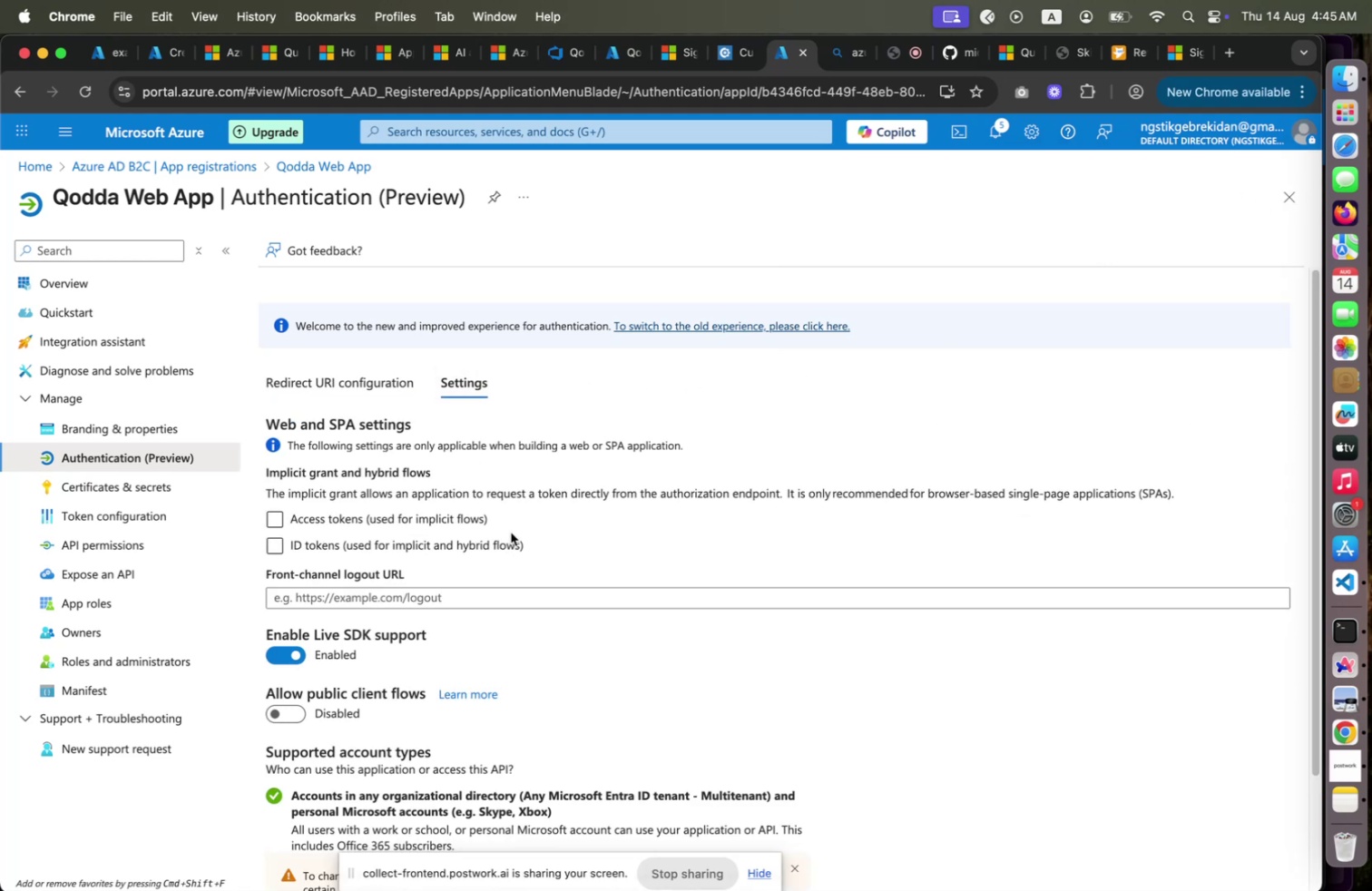 
wait(7.0)
 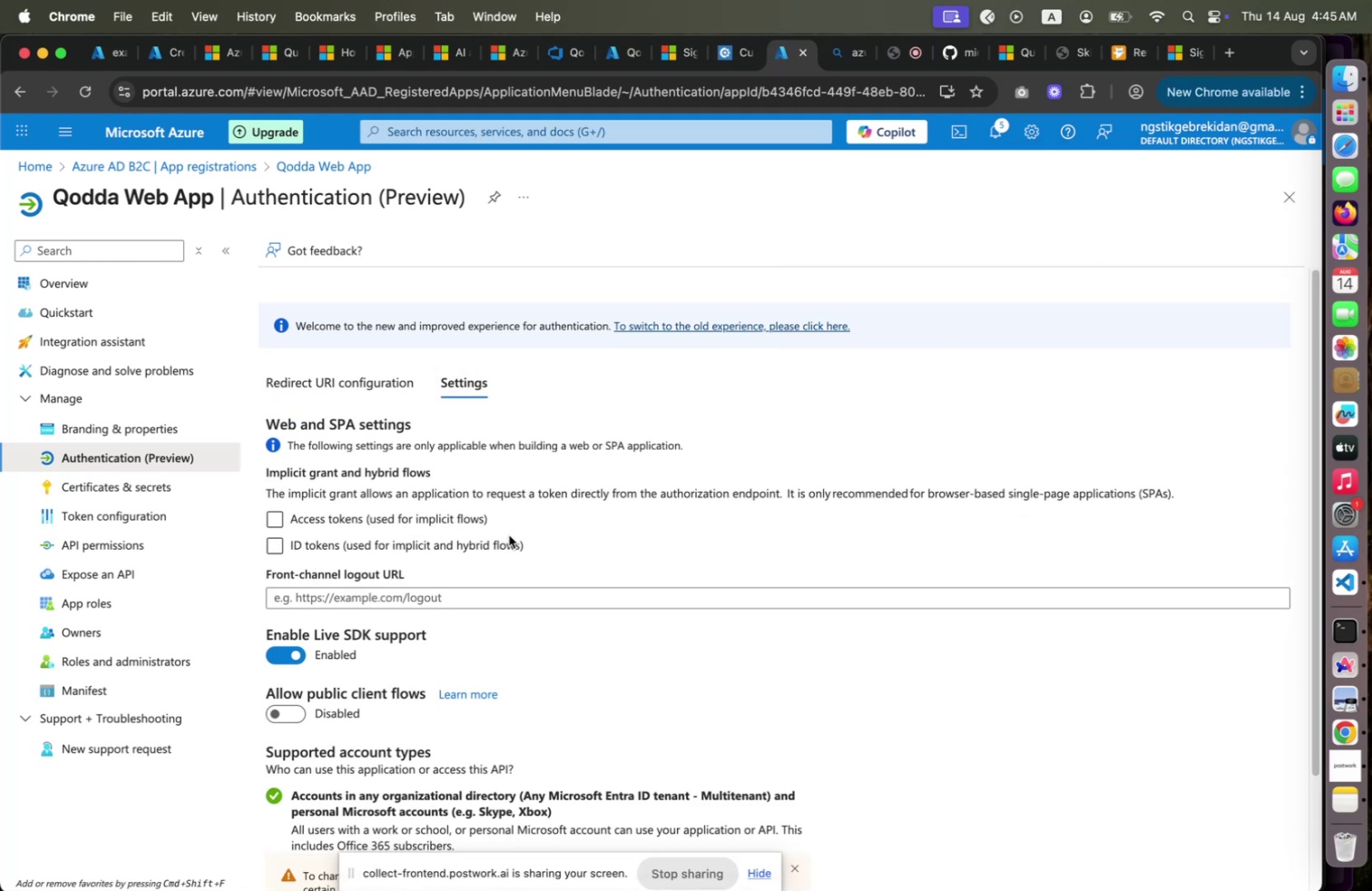 
left_click([279, 523])
 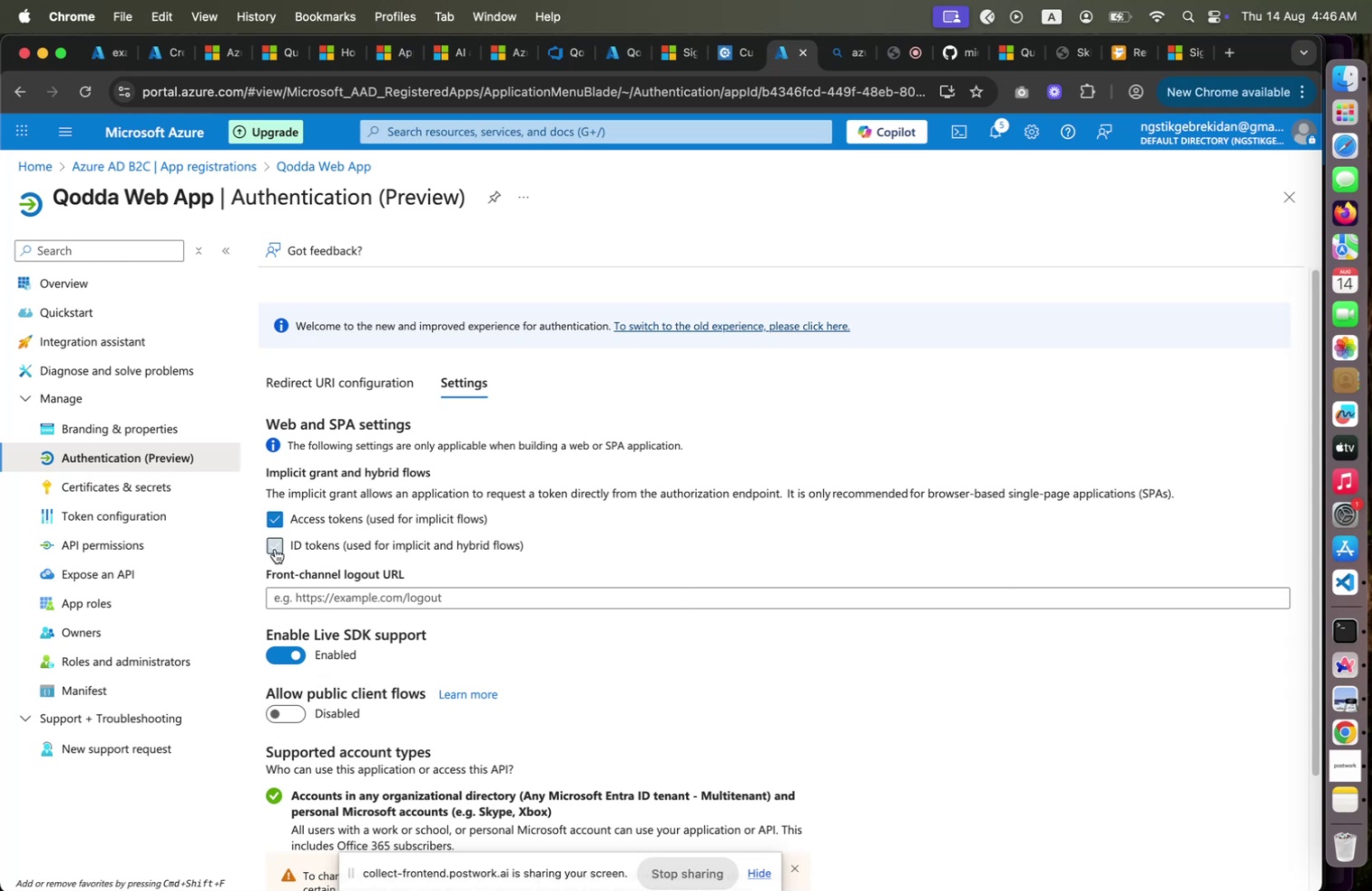 
left_click([275, 548])
 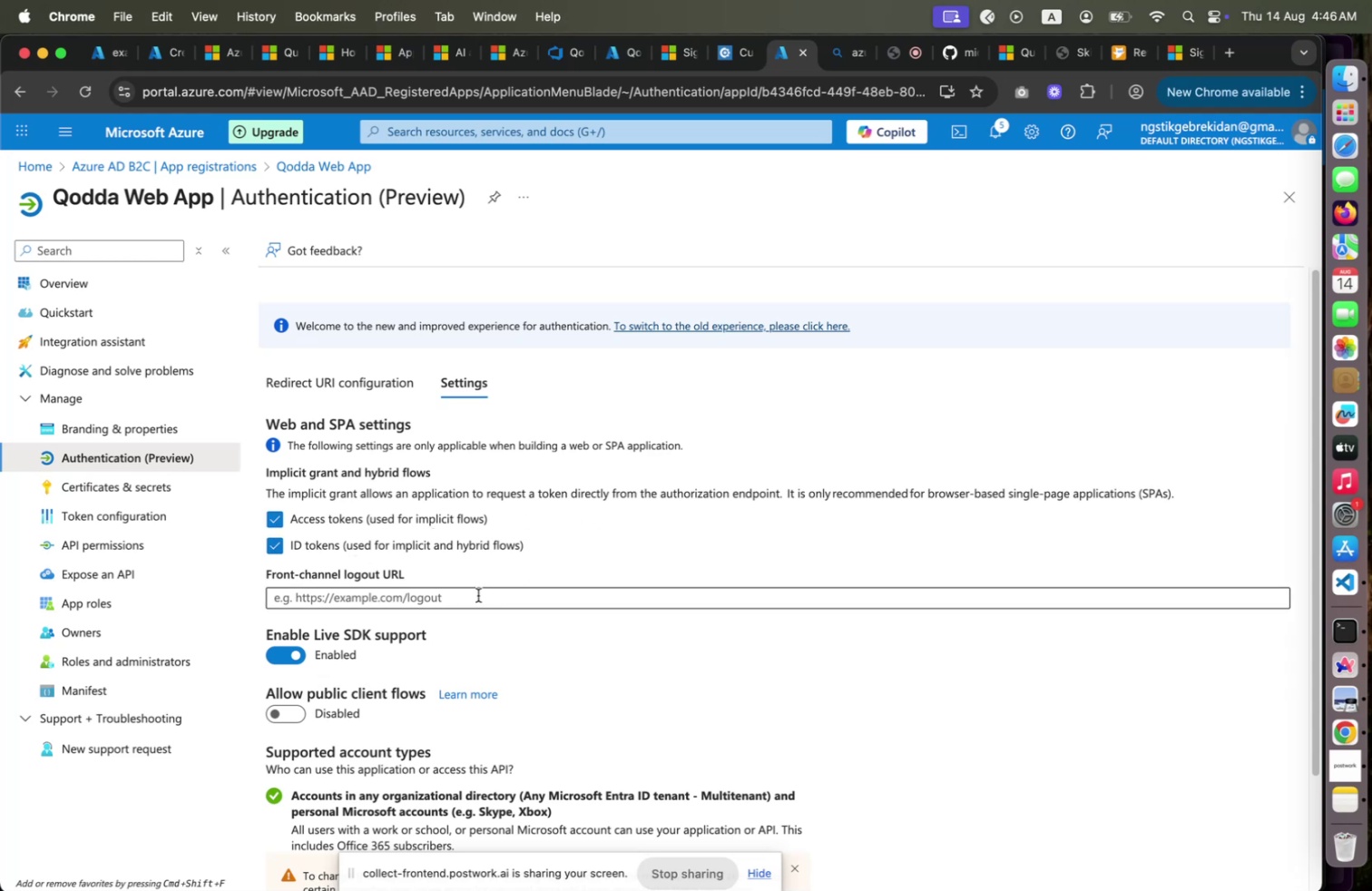 
left_click([477, 594])
 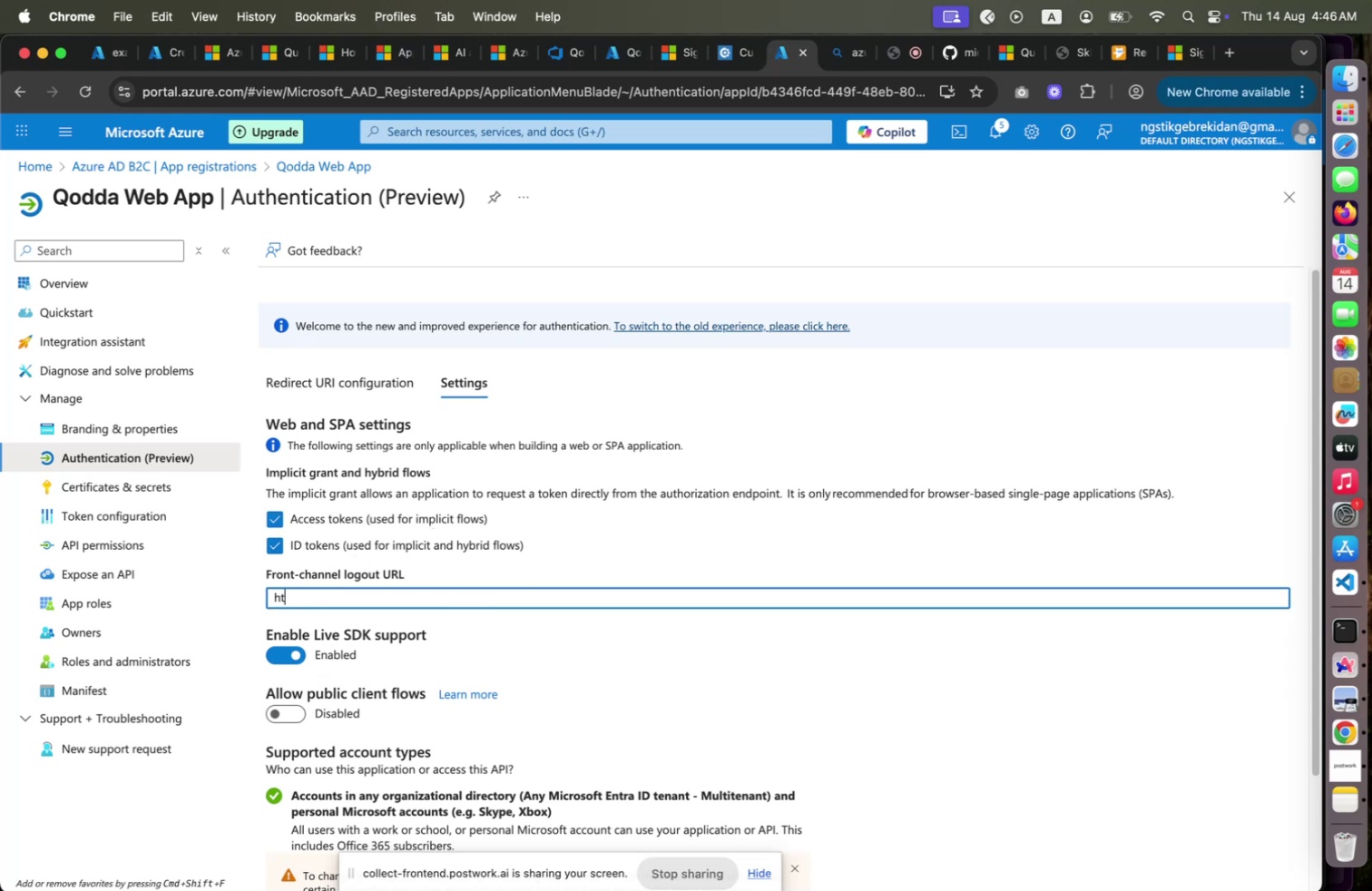 
type(http://l[Home])
key(Backspace)
 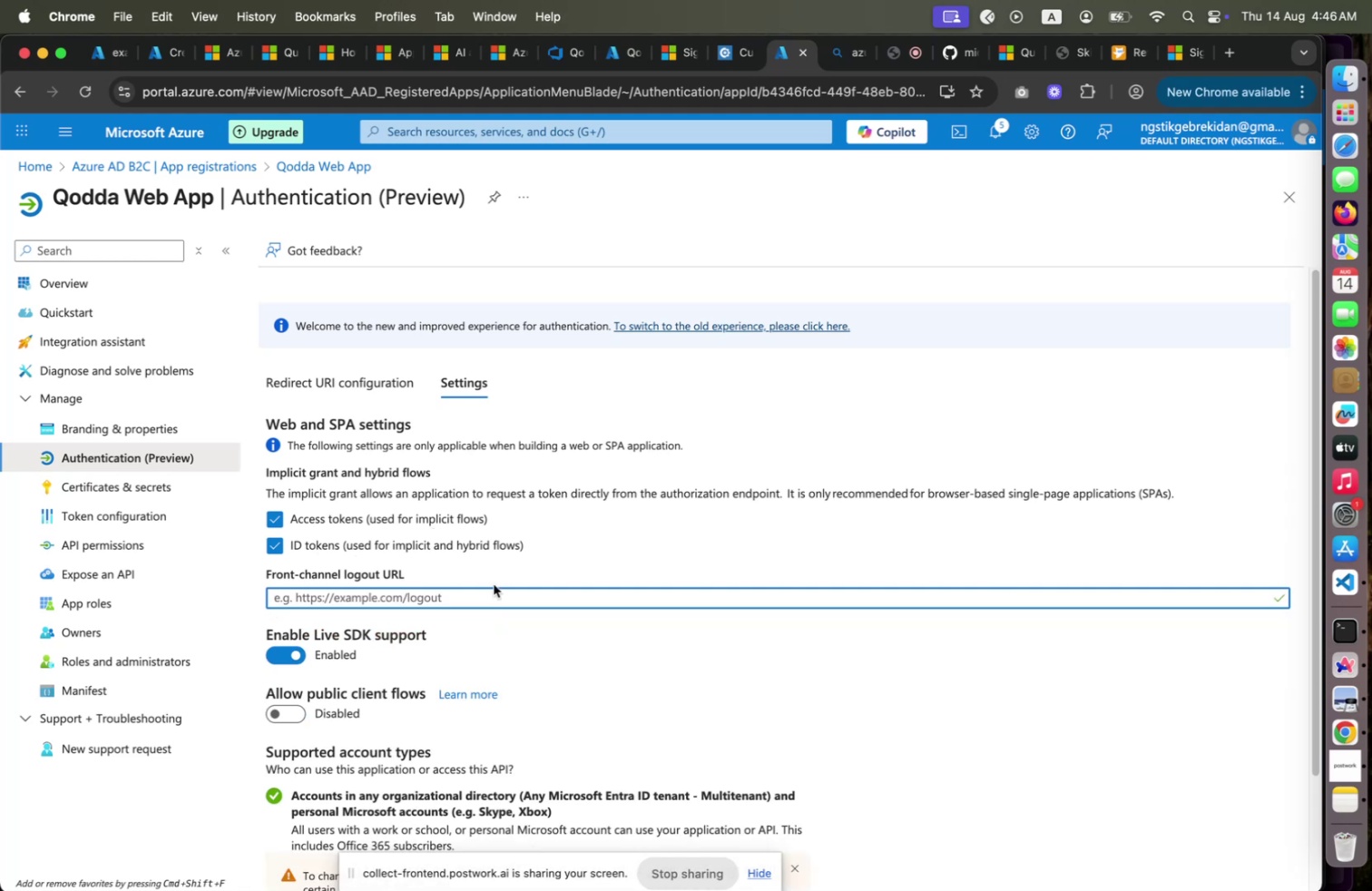 
scroll: coordinate [652, 565], scroll_direction: down, amount: 16.0
 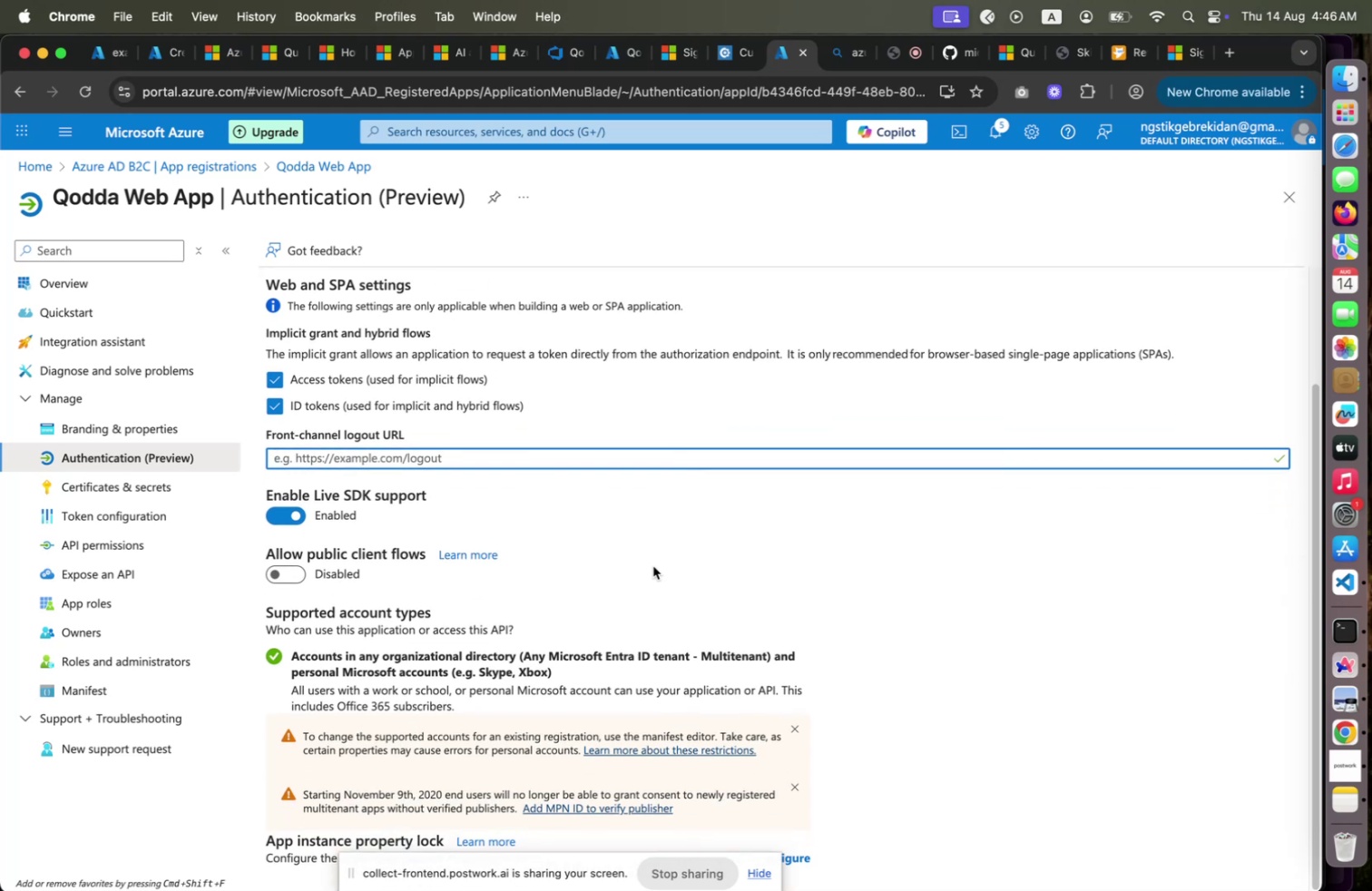 
wait(10.67)
 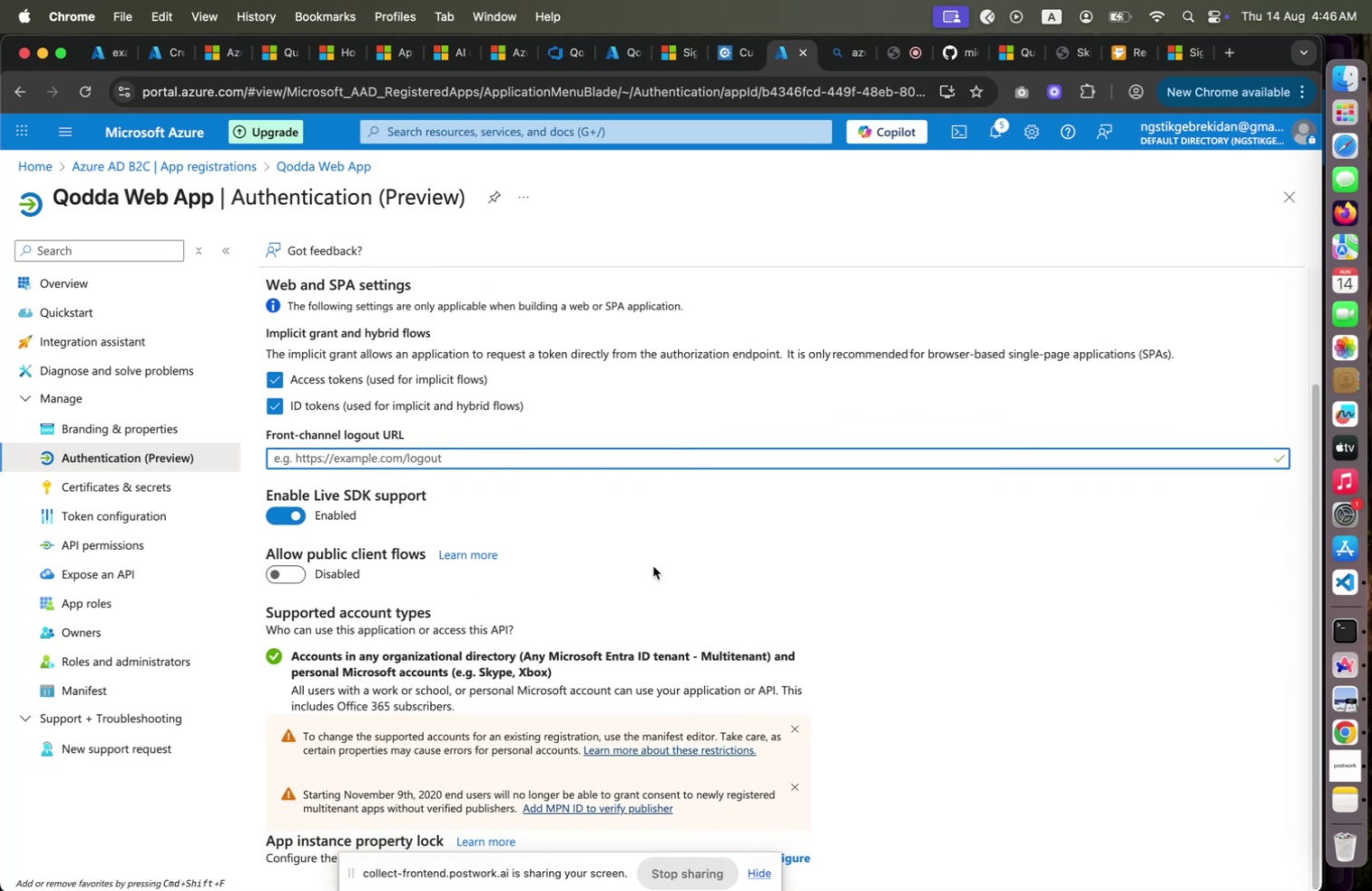 
scroll: coordinate [653, 565], scroll_direction: down, amount: 5.0
 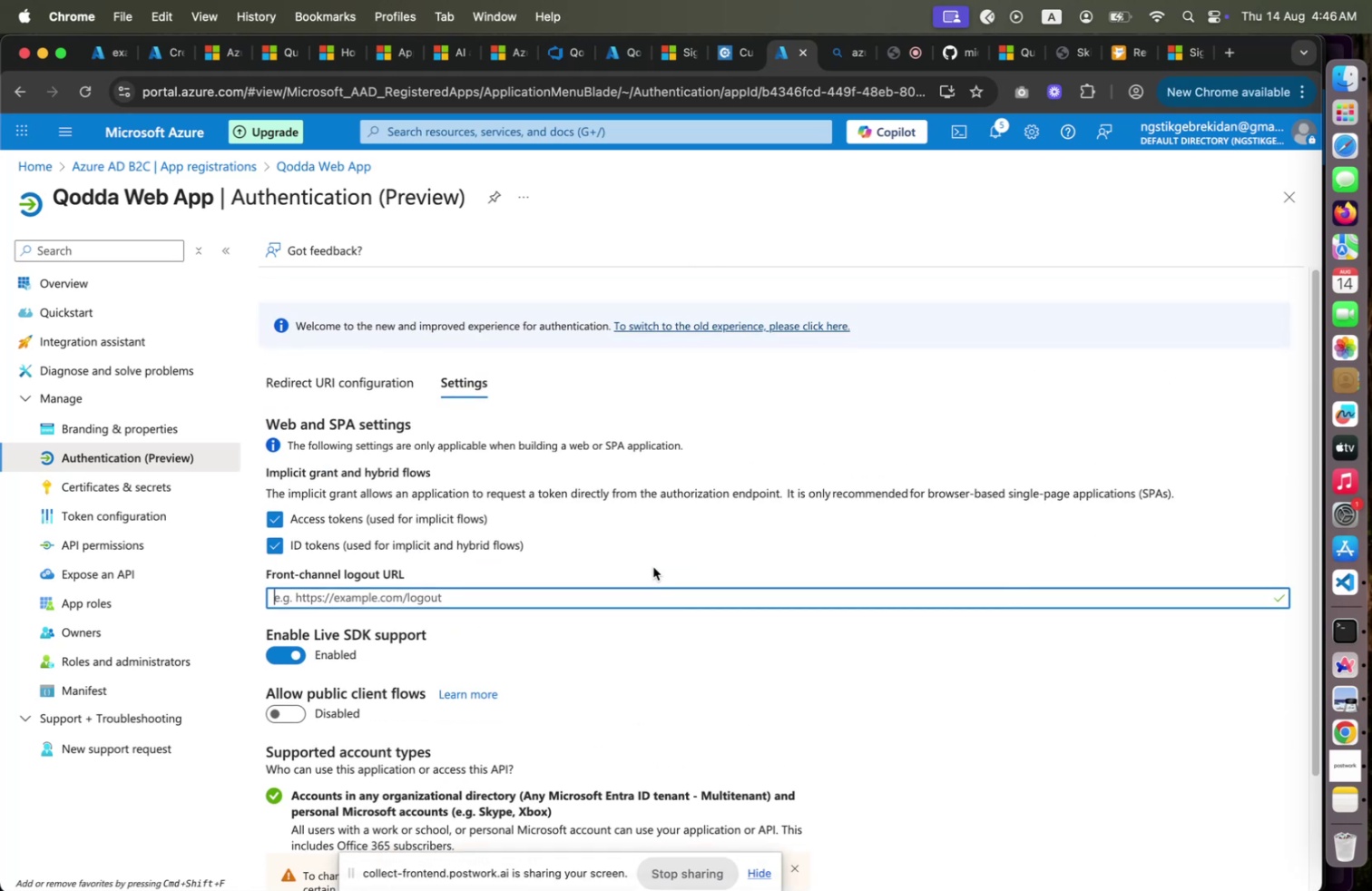 
scroll: coordinate [653, 566], scroll_direction: up, amount: 14.0
 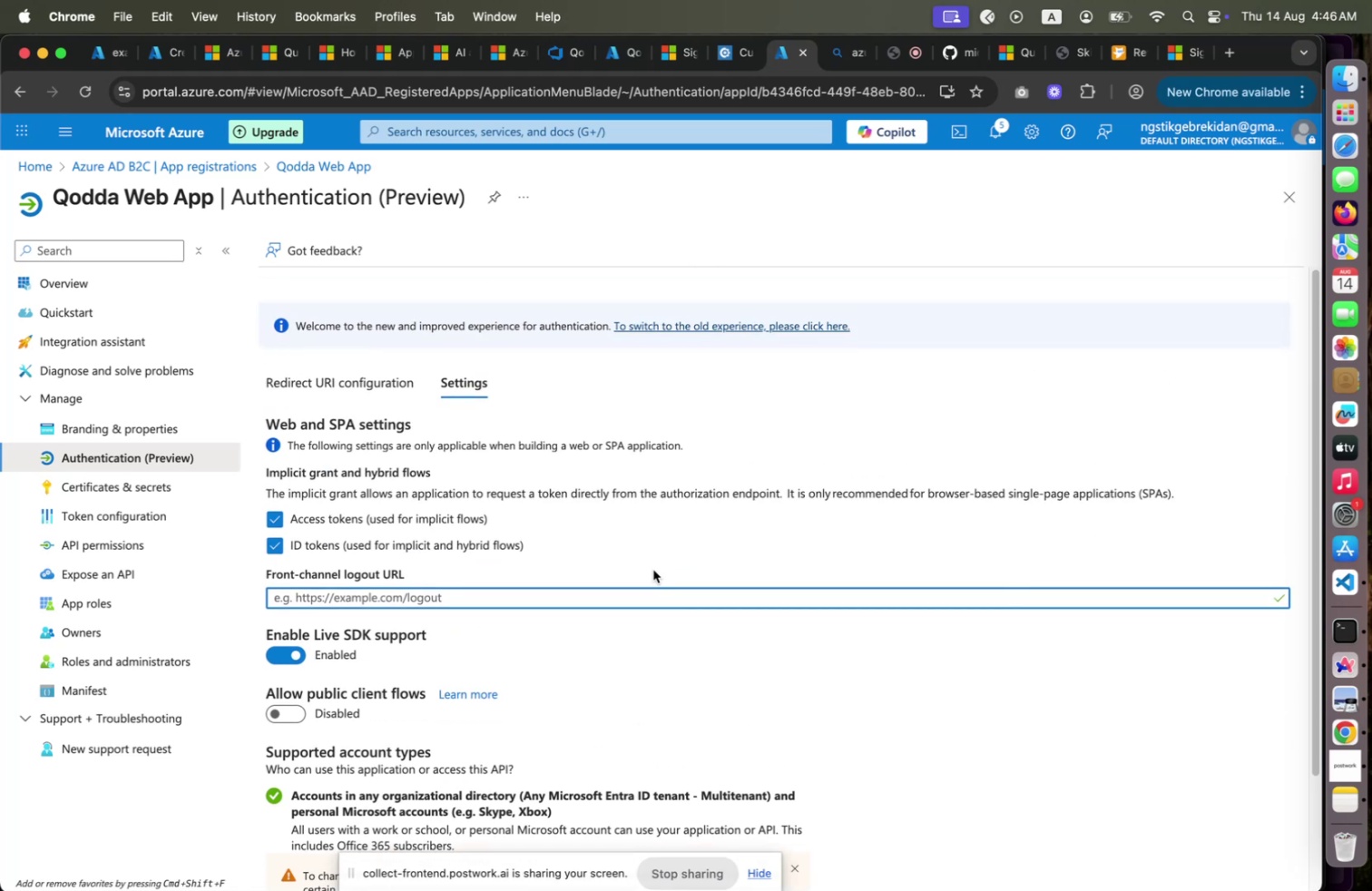 
scroll: coordinate [653, 566], scroll_direction: down, amount: 21.0
 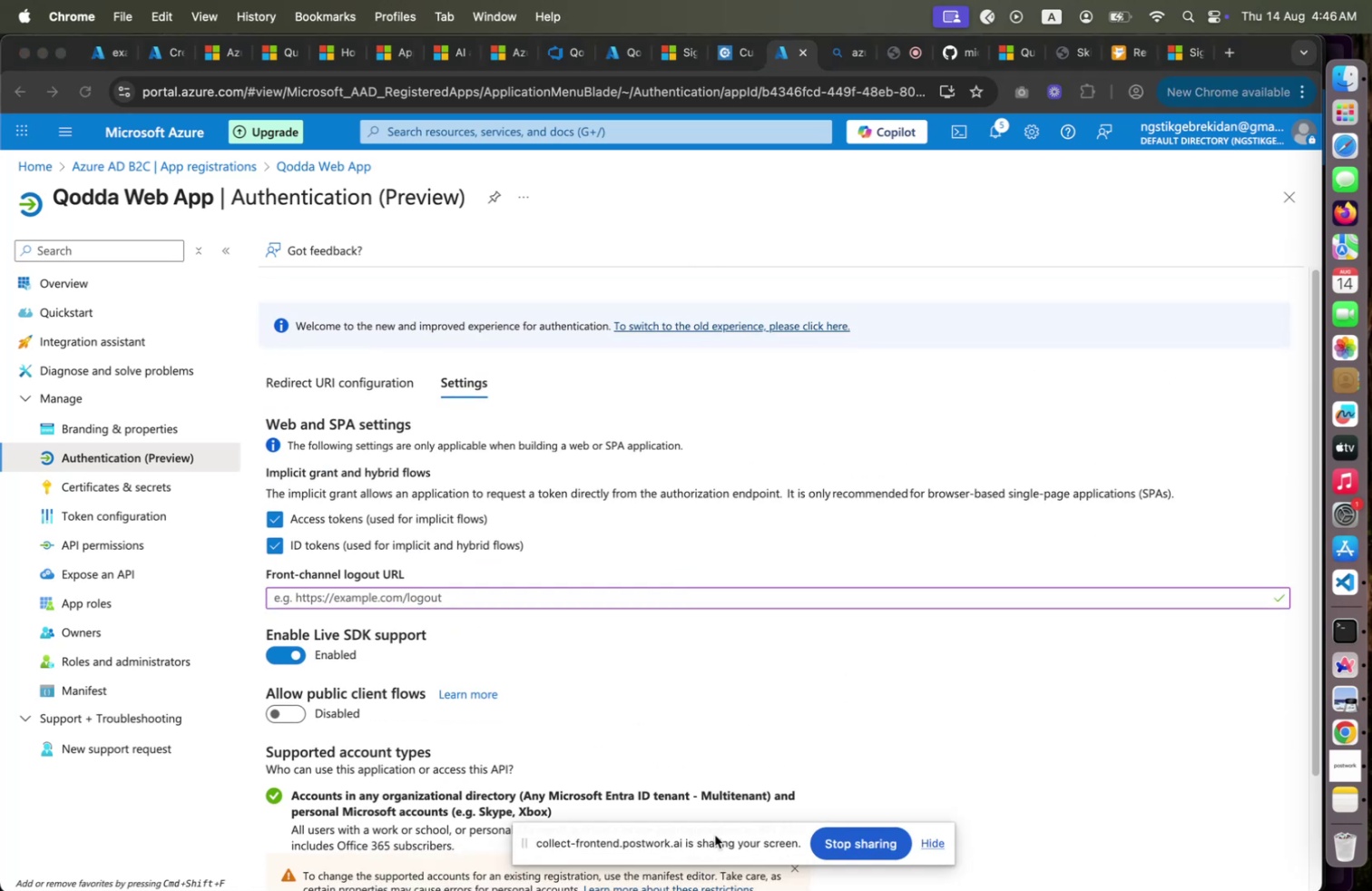 
left_click_drag(start_coordinate=[542, 863], to_coordinate=[848, 681])
 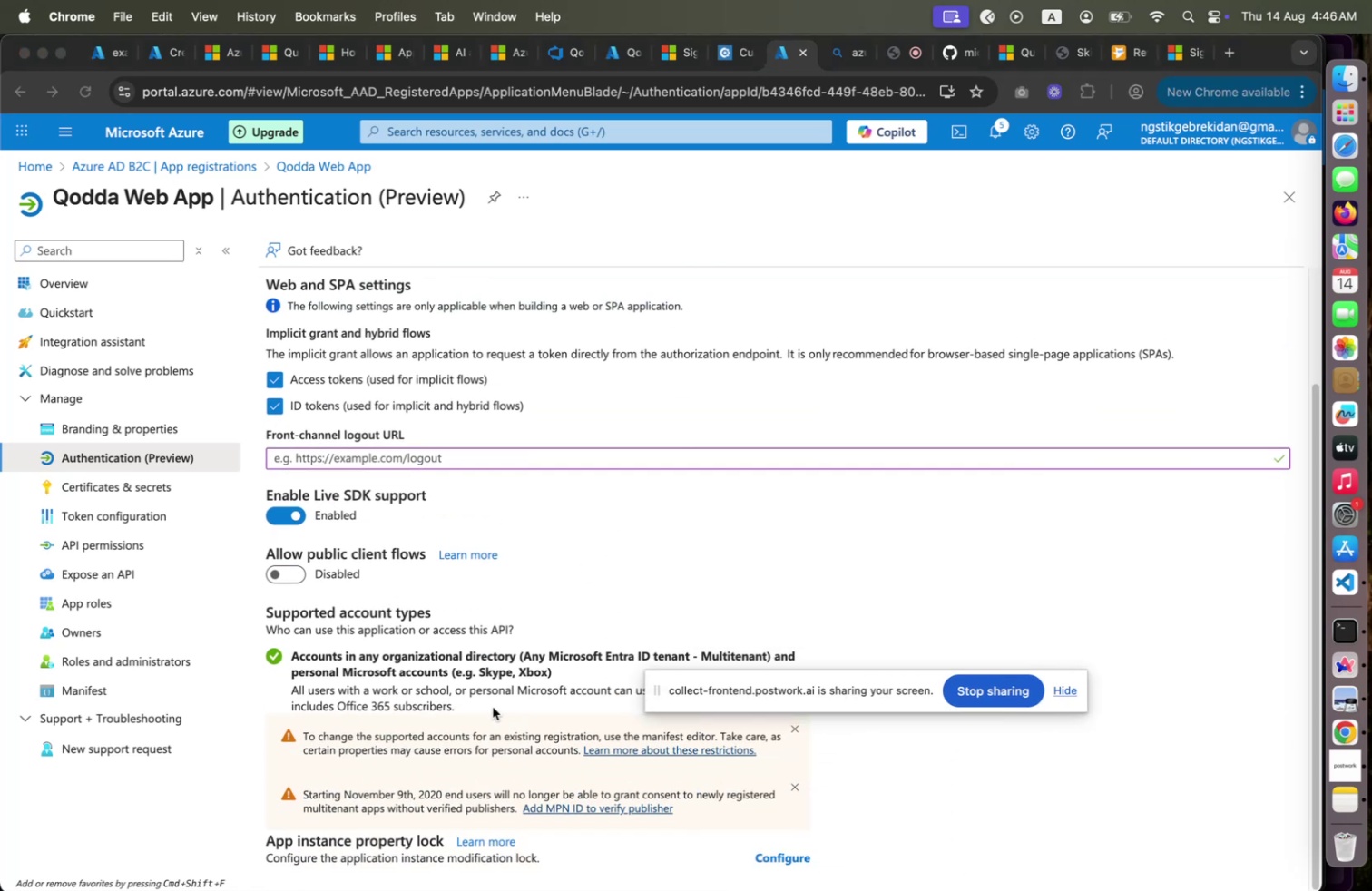 
scroll: coordinate [492, 702], scroll_direction: down, amount: 45.0
 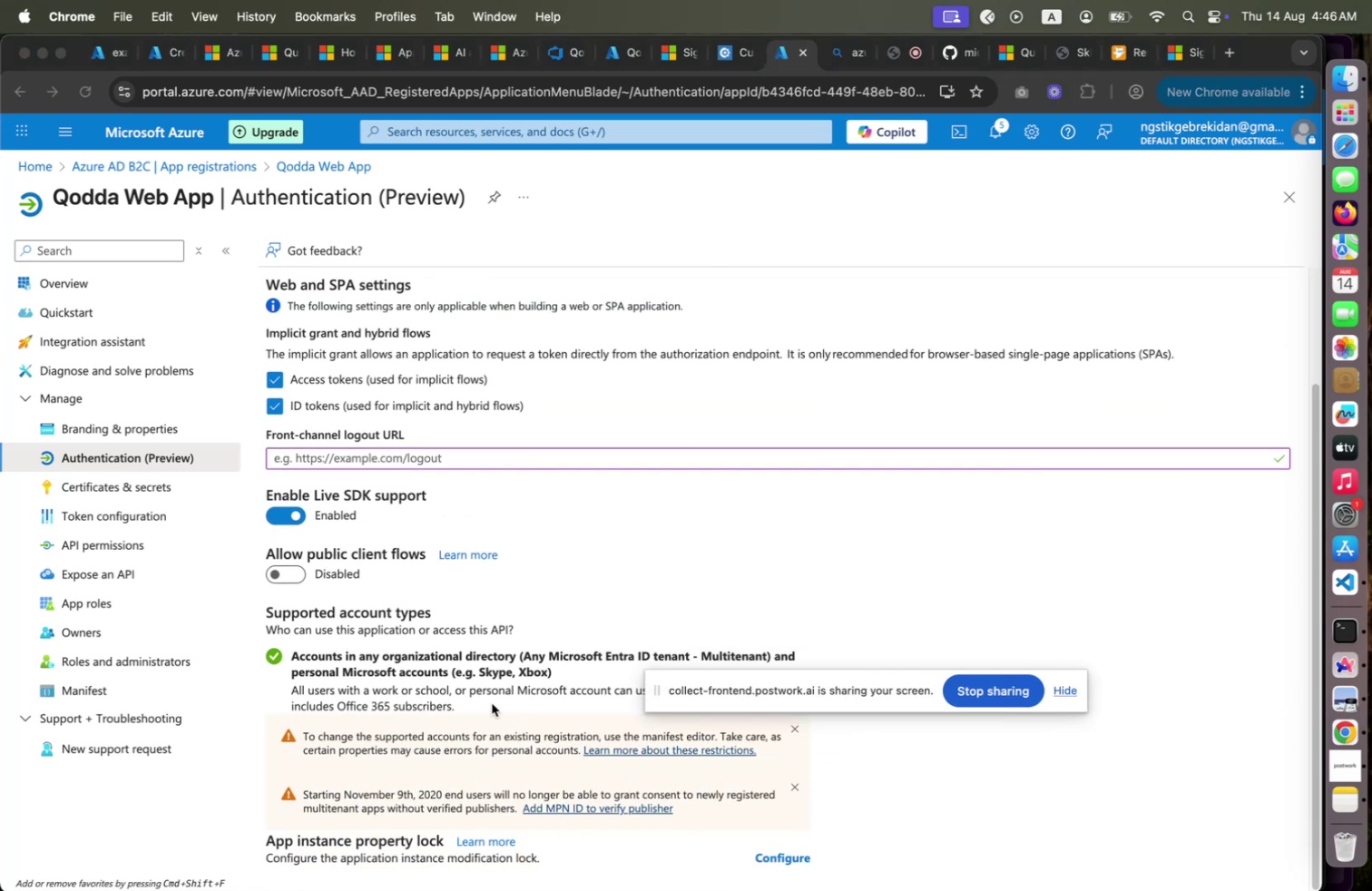 
scroll: coordinate [431, 436], scroll_direction: up, amount: 32.0
 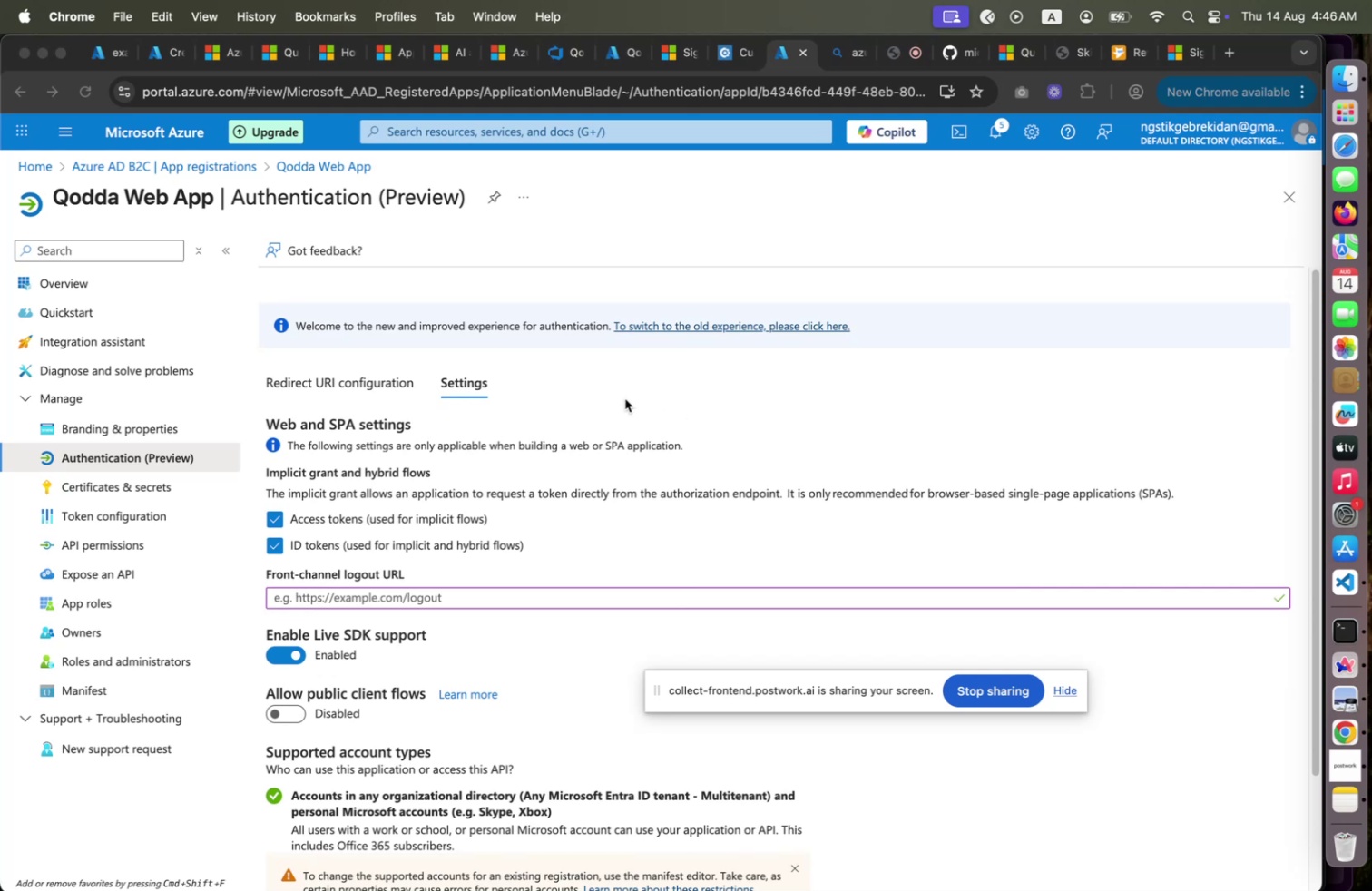 
wait(10.26)
 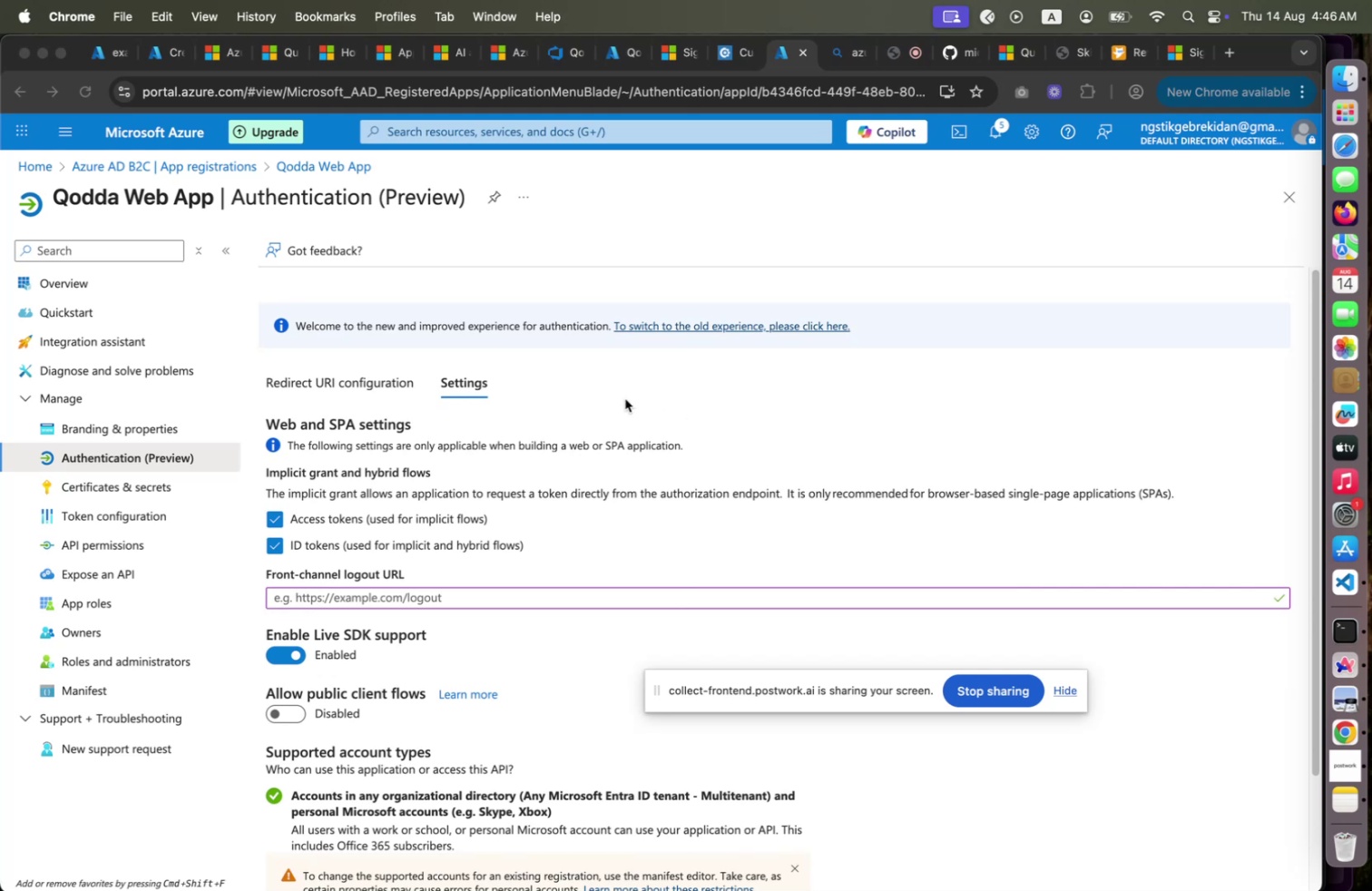 
left_click([1178, 61])
 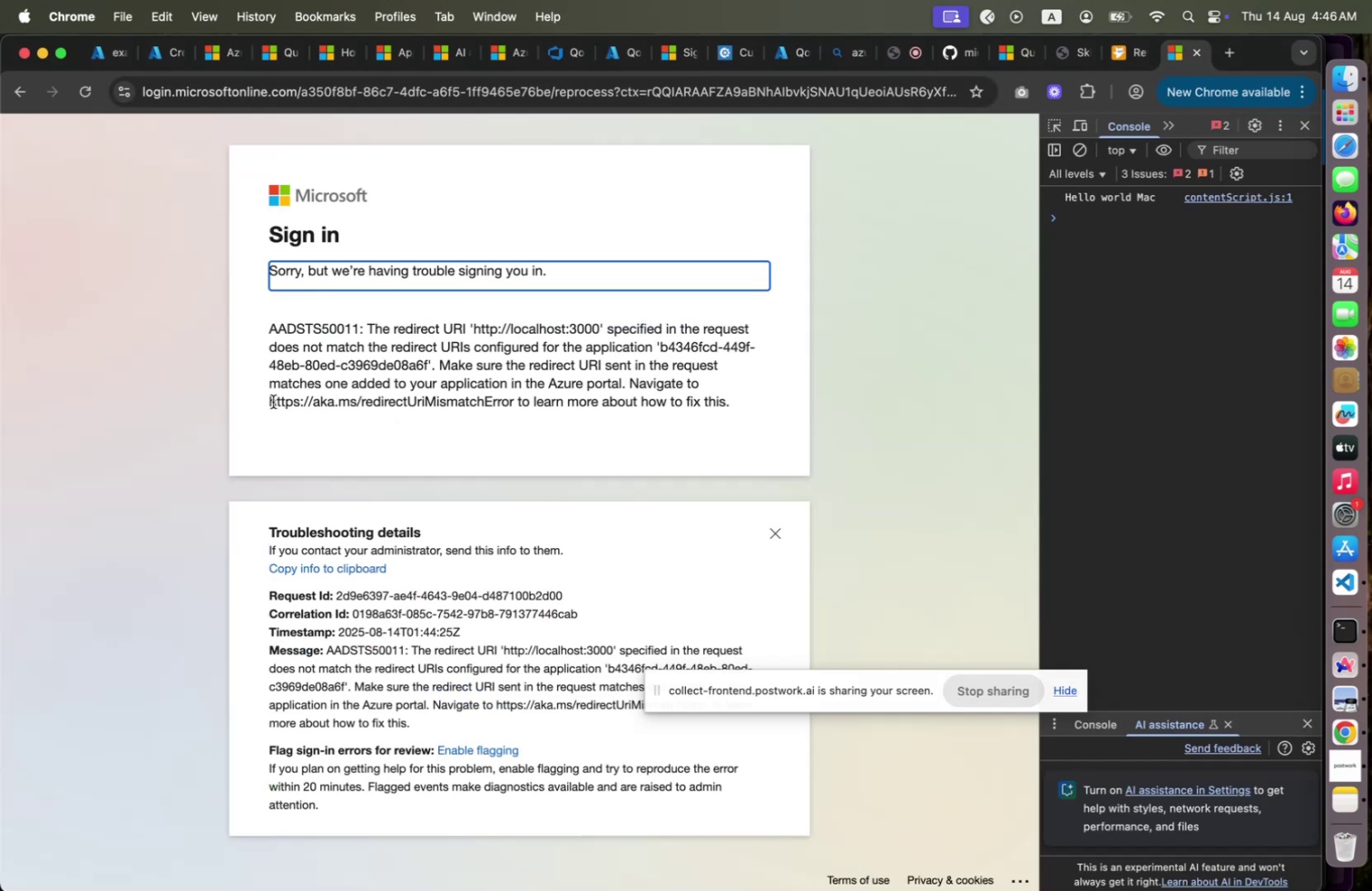 
left_click_drag(start_coordinate=[270, 402], to_coordinate=[513, 398])
 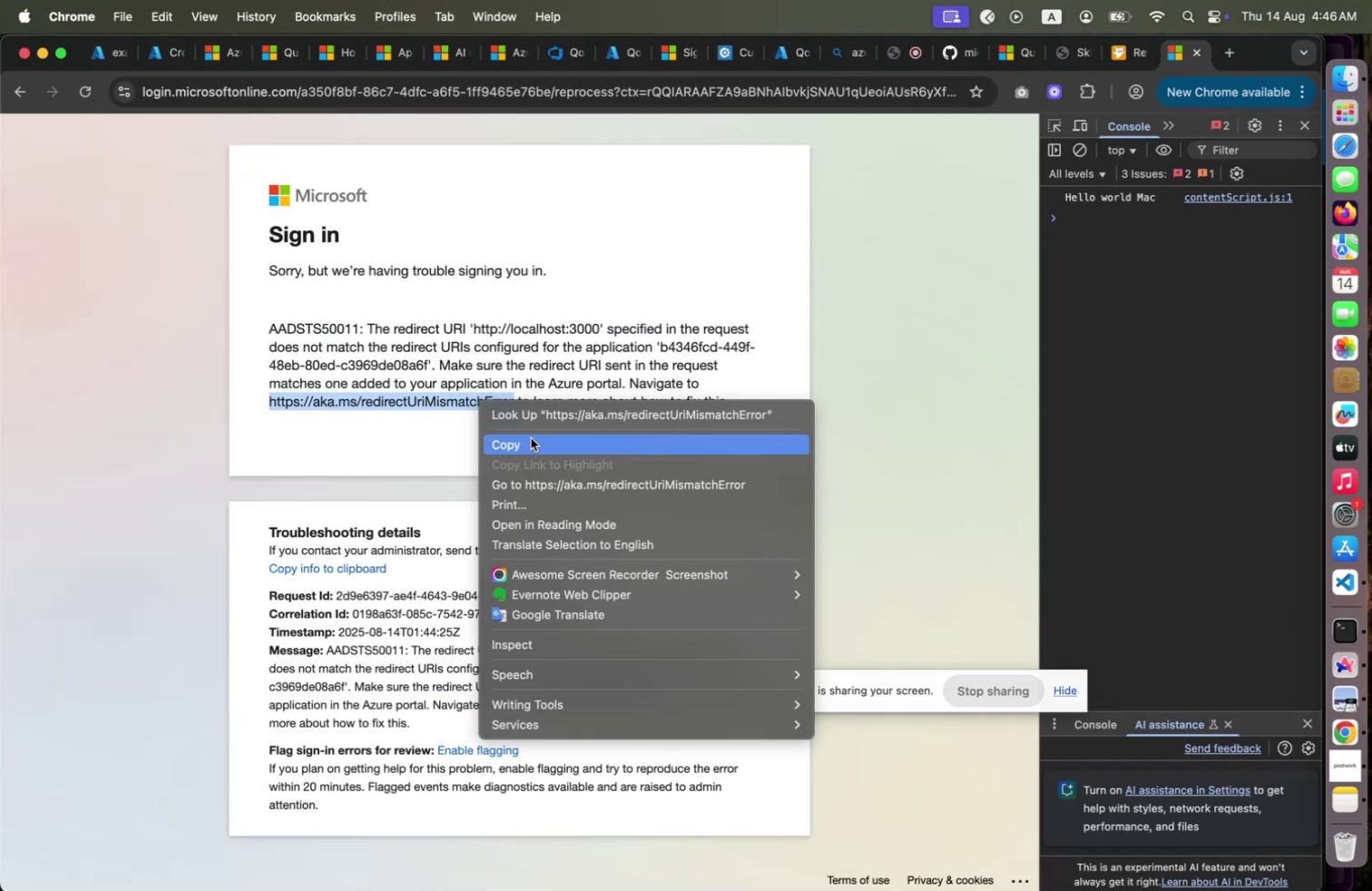 
right_click([478, 404])
 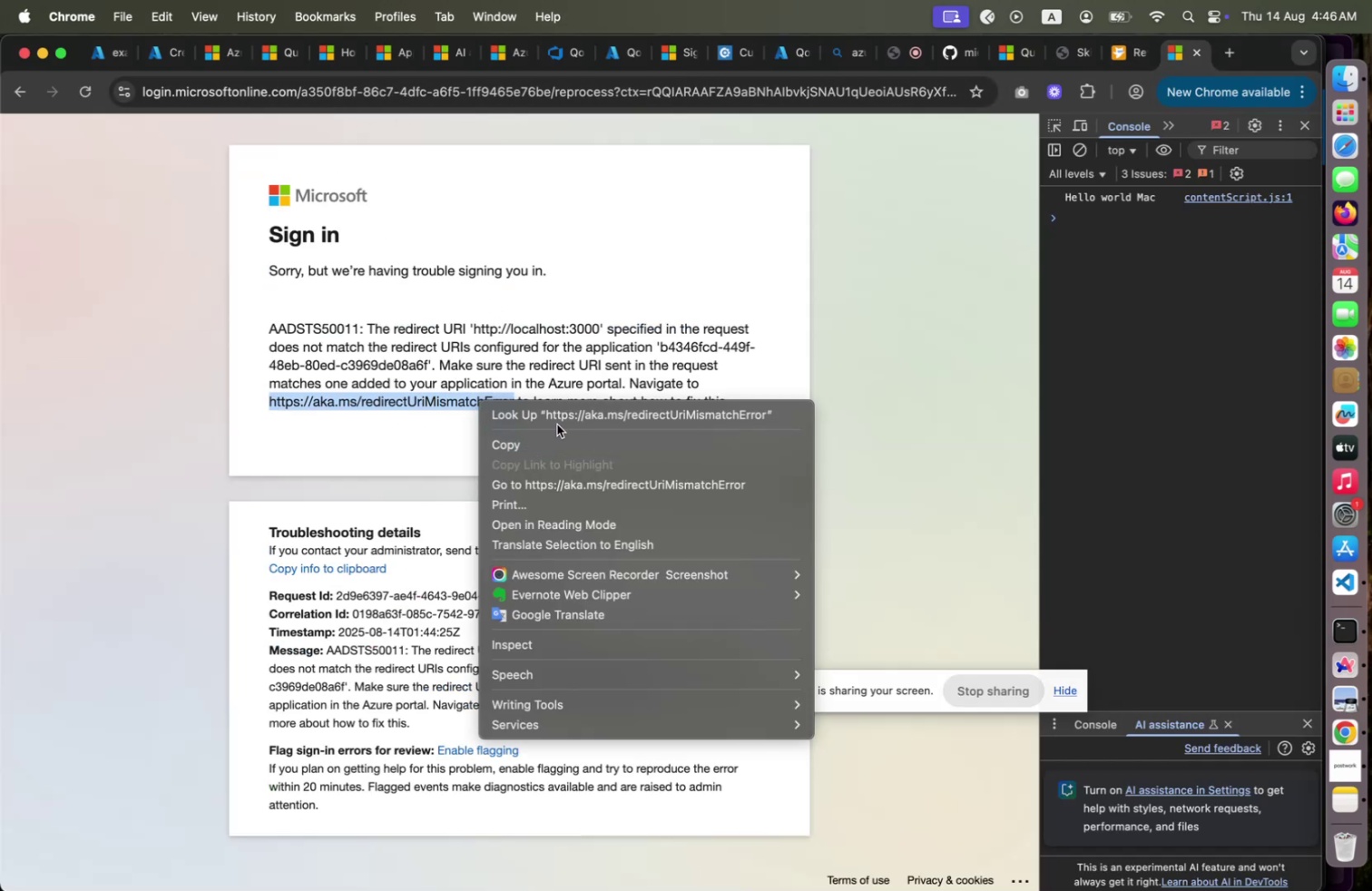 
left_click([557, 424])
 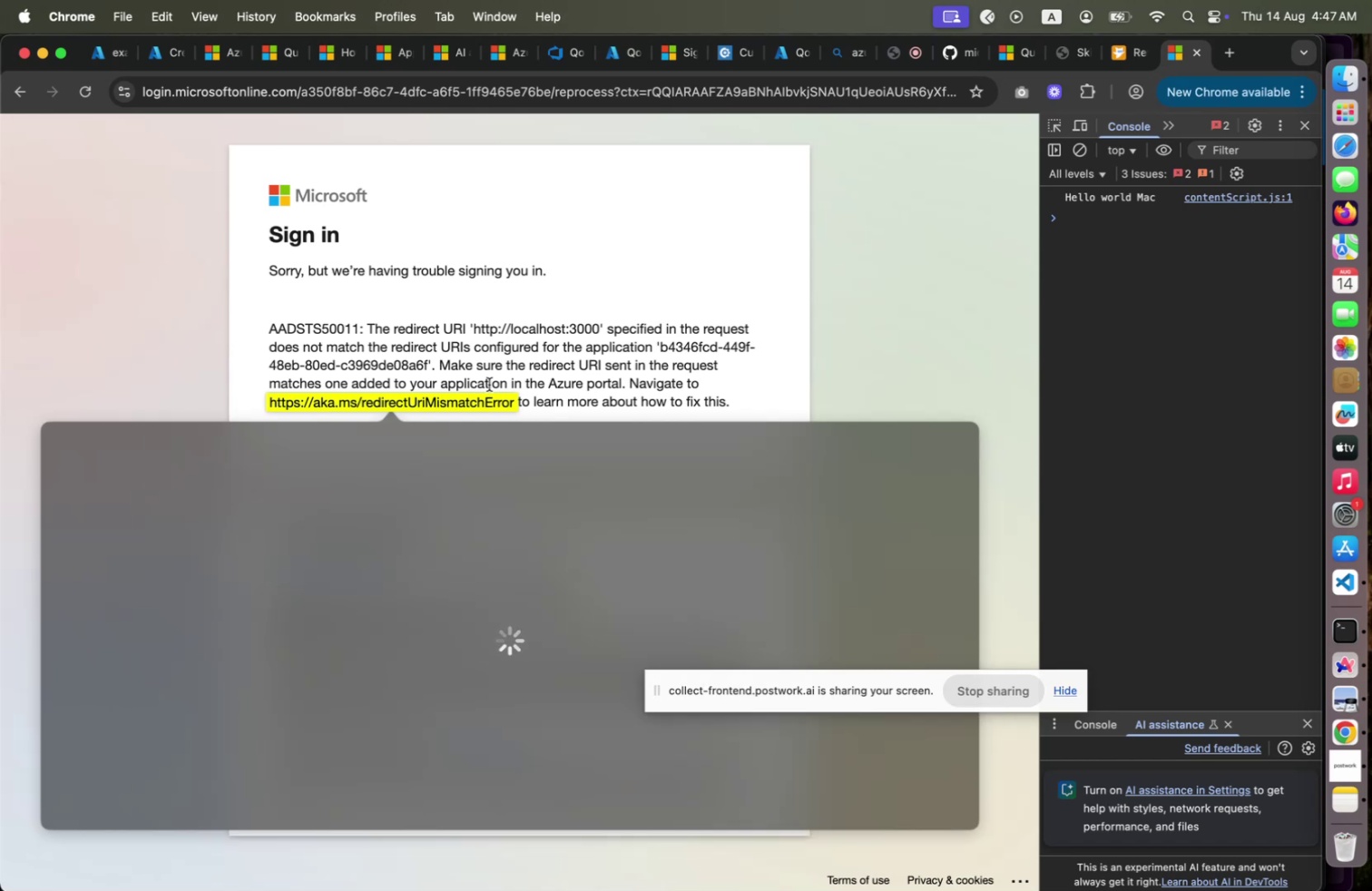 
right_click([475, 395])
 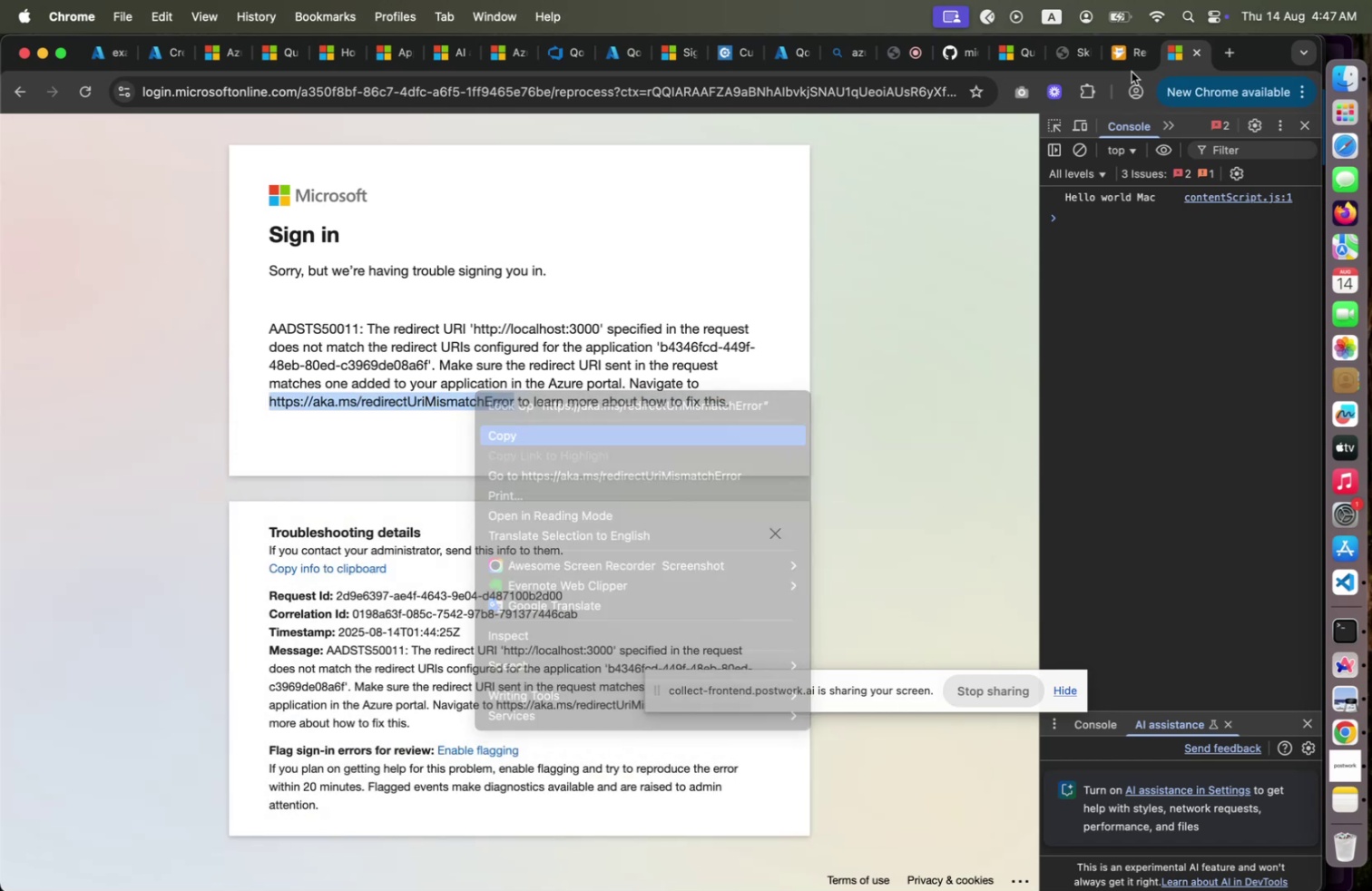 
left_click_drag(start_coordinate=[515, 438], to_coordinate=[526, 435])
 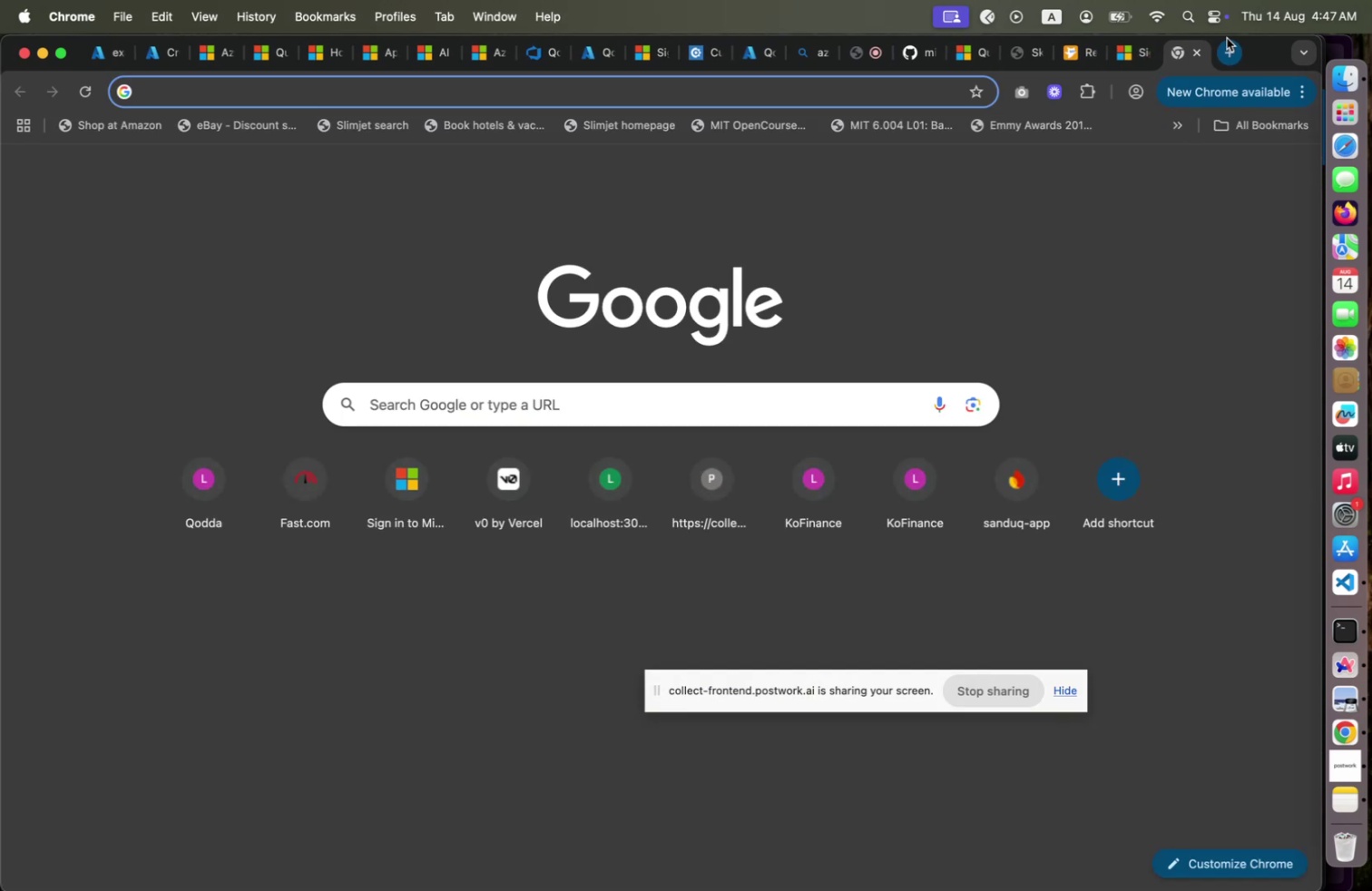 
key(Meta+V)
 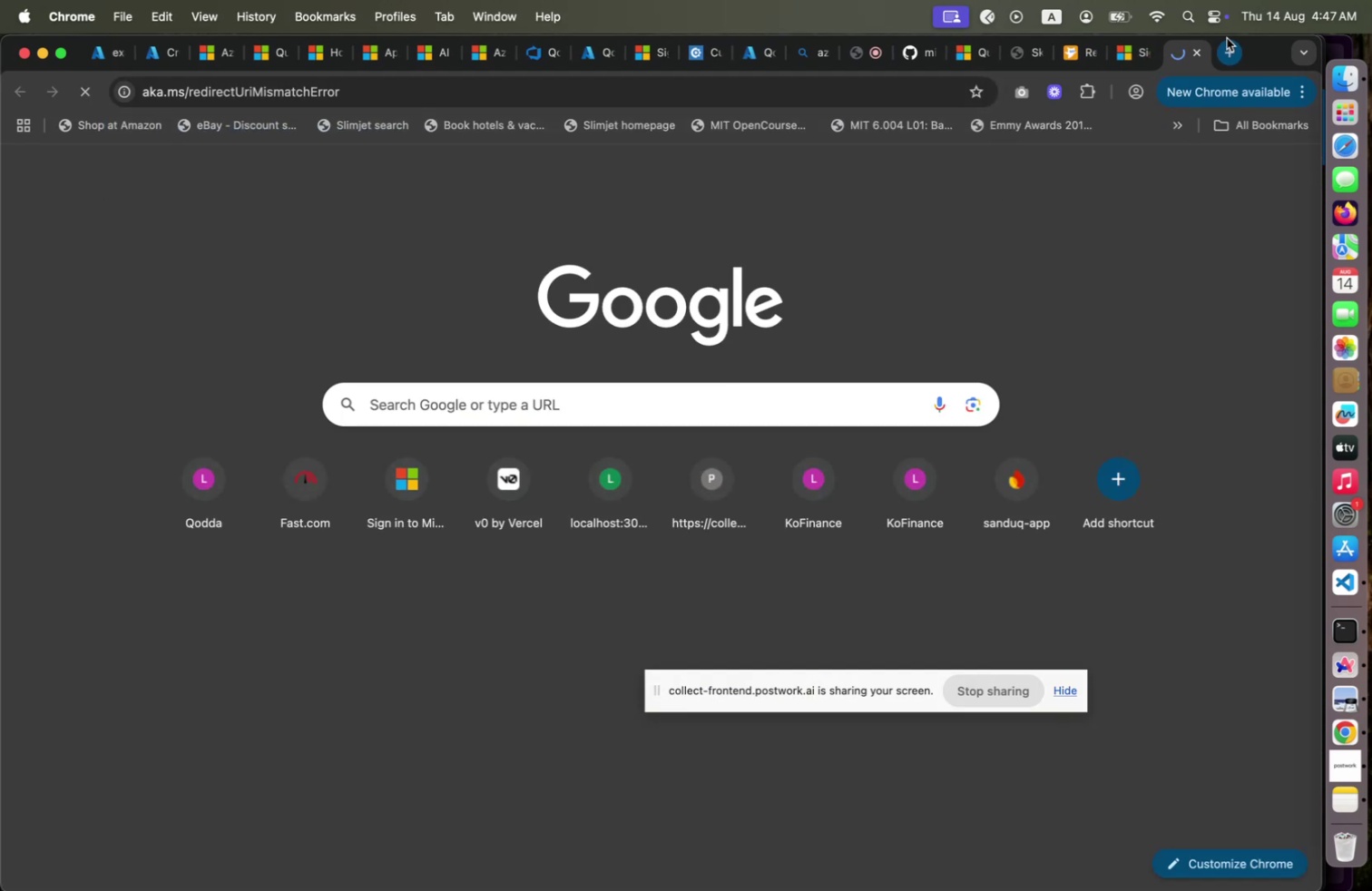 
key(Enter)
 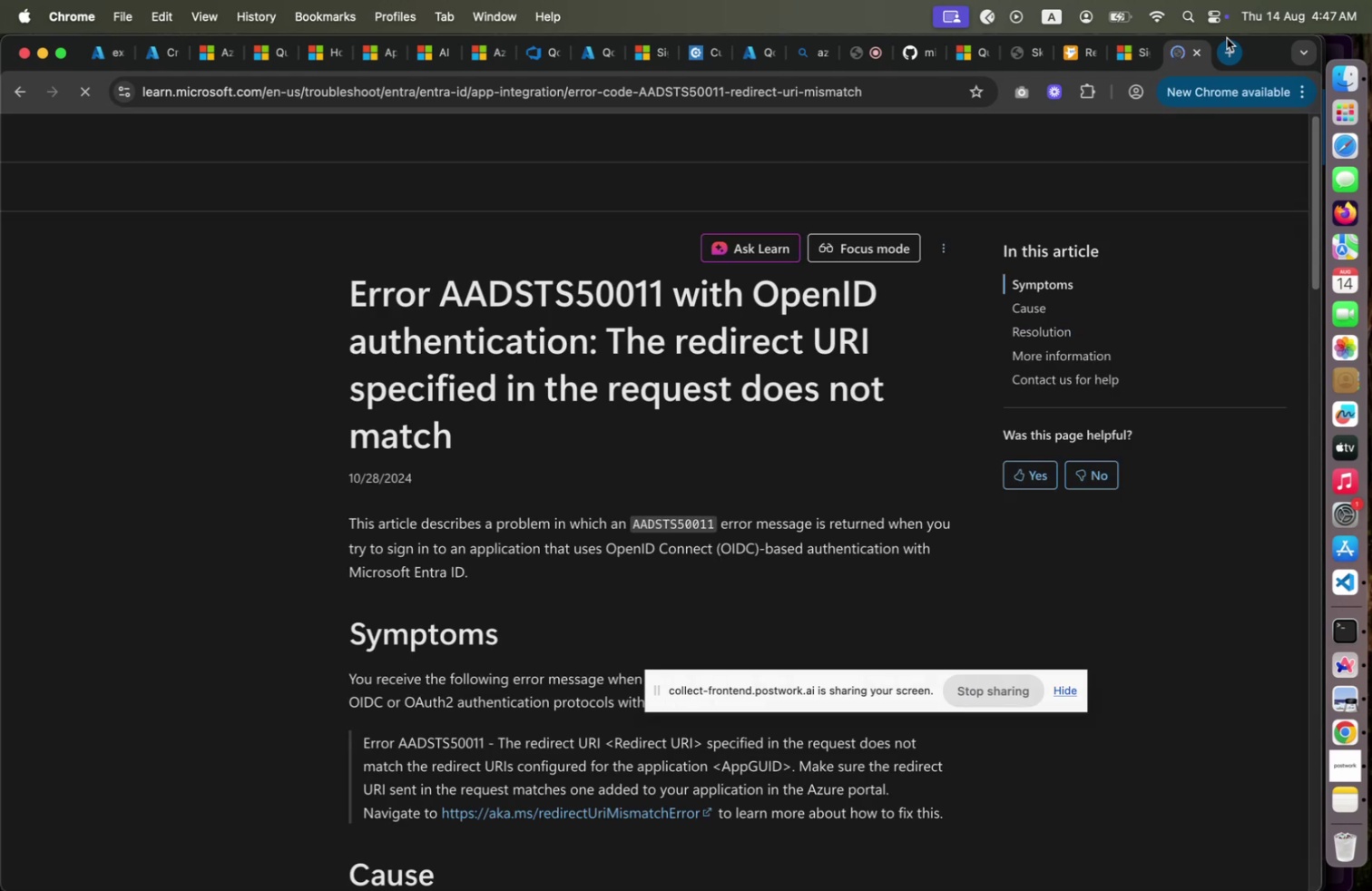 
wait(21.28)
 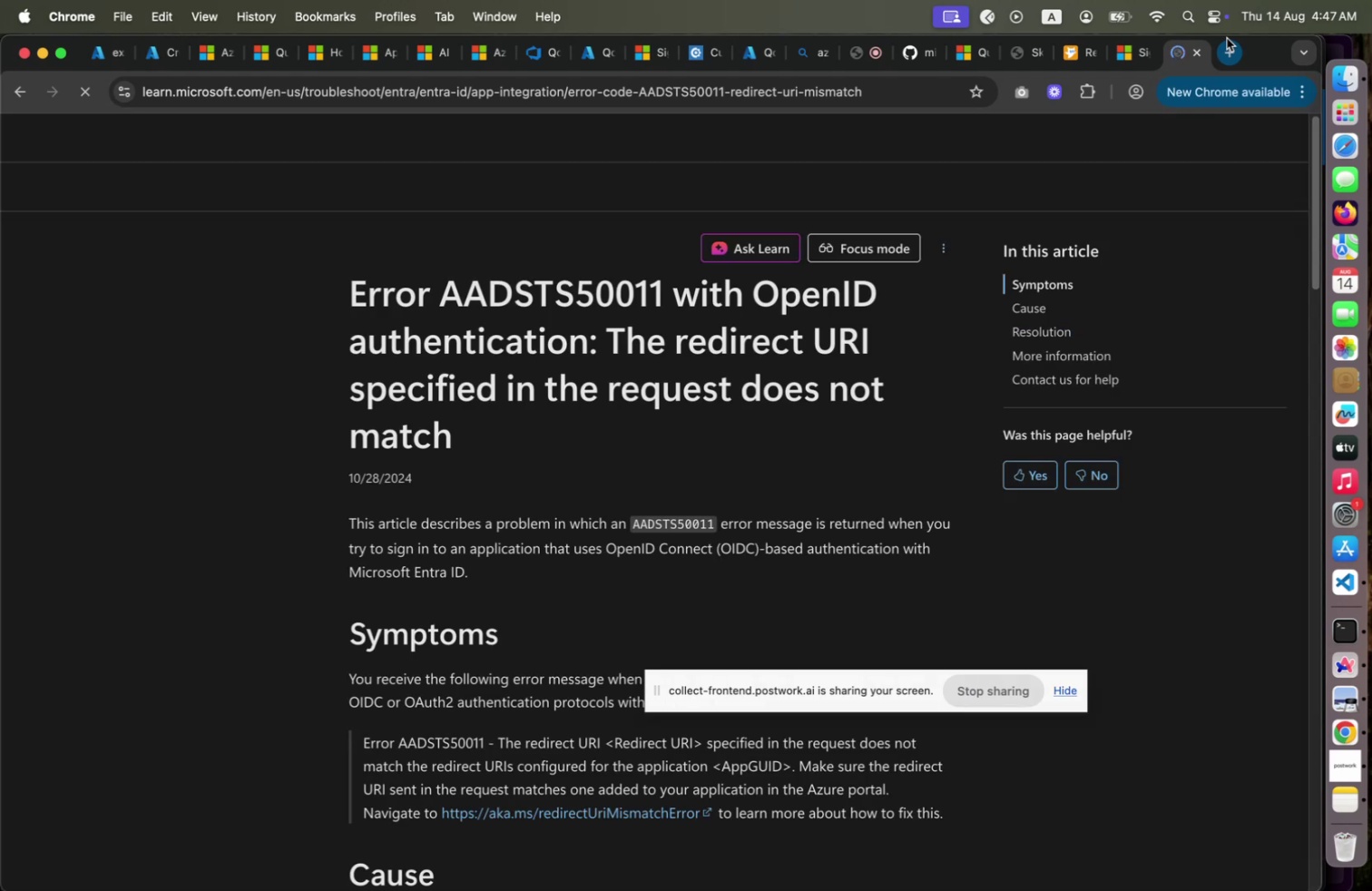 
scroll: coordinate [749, 367], scroll_direction: down, amount: 7.0
 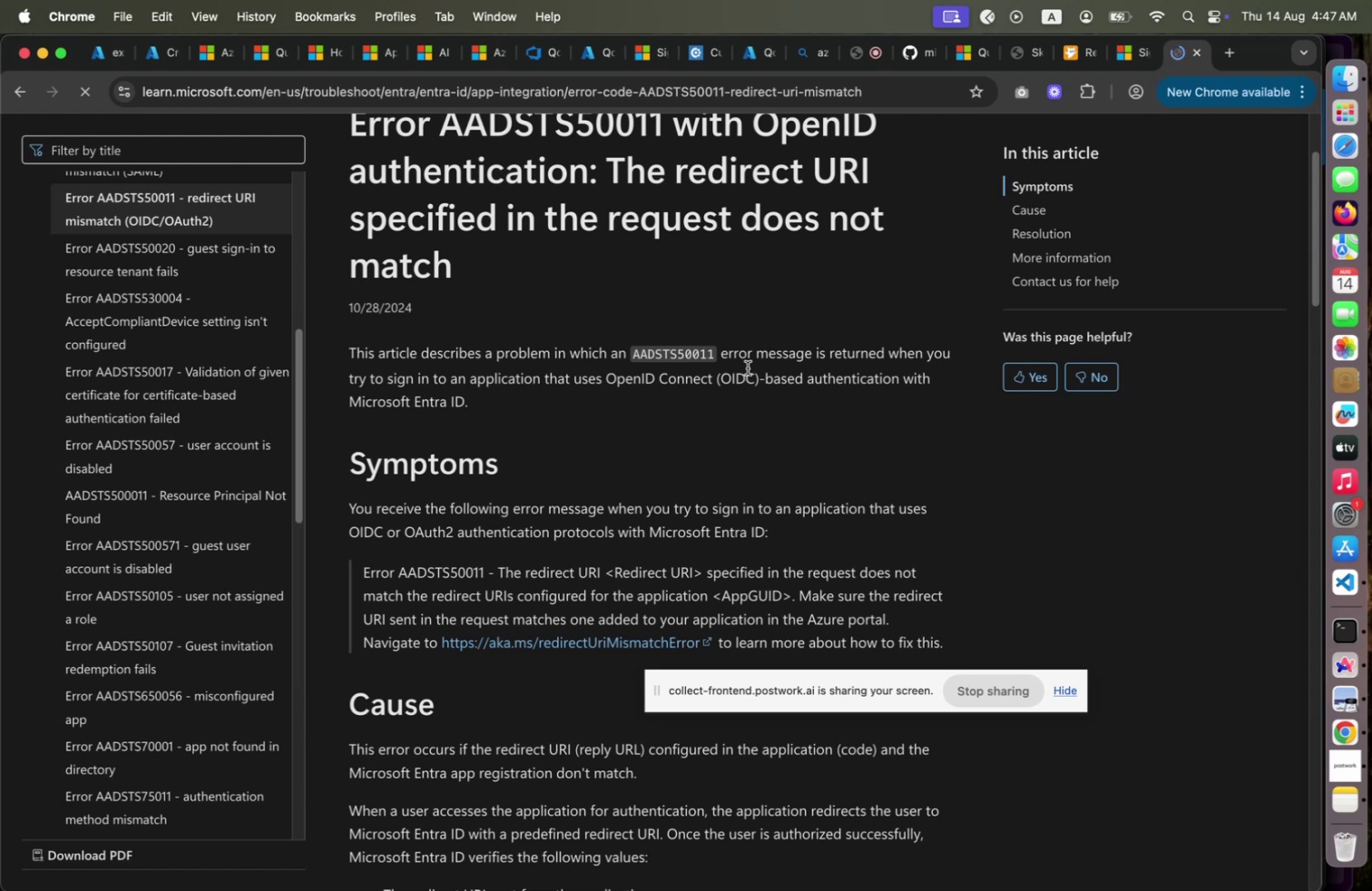 
wait(11.54)
 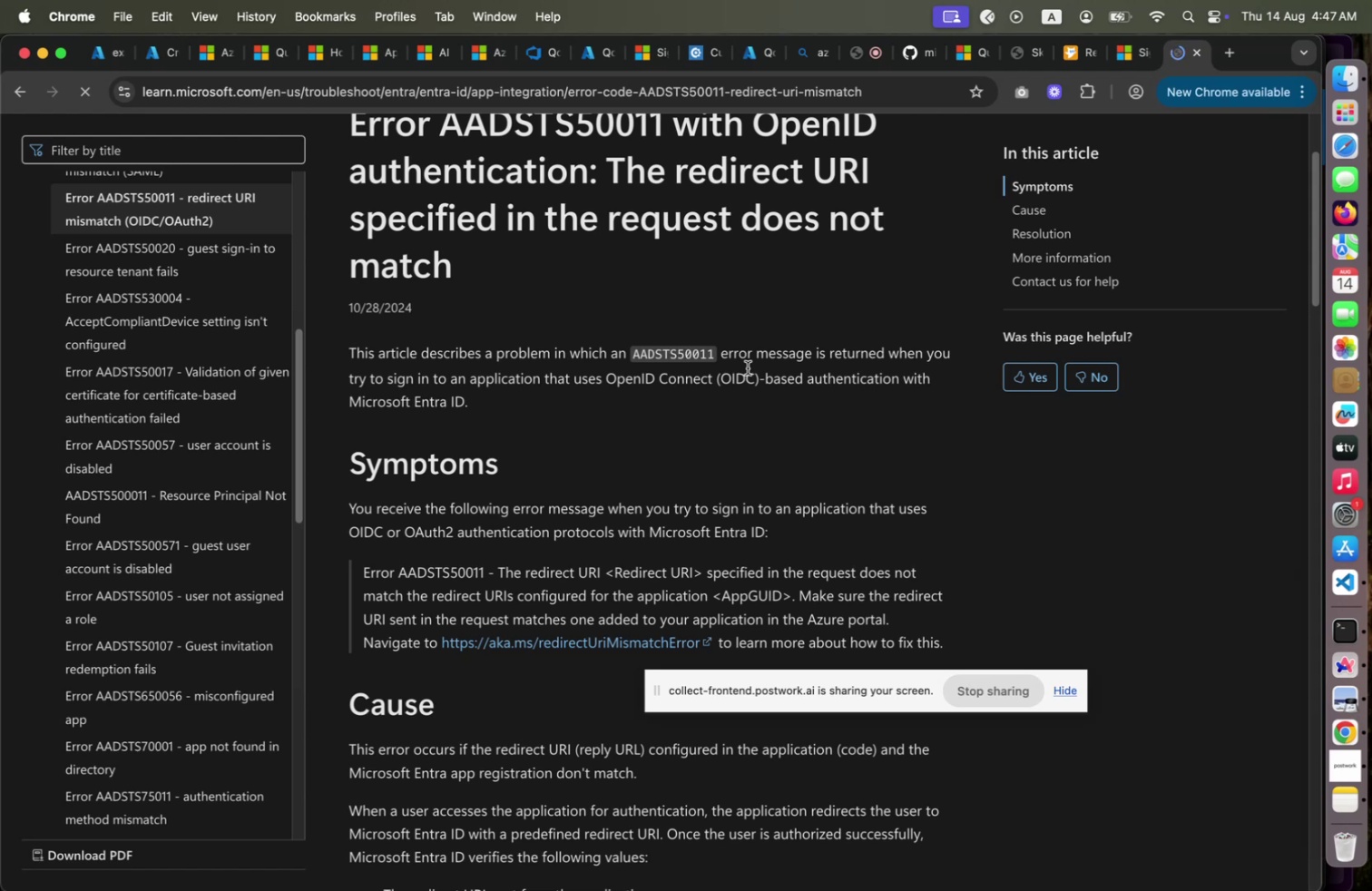 
scroll: coordinate [748, 367], scroll_direction: down, amount: 6.0
 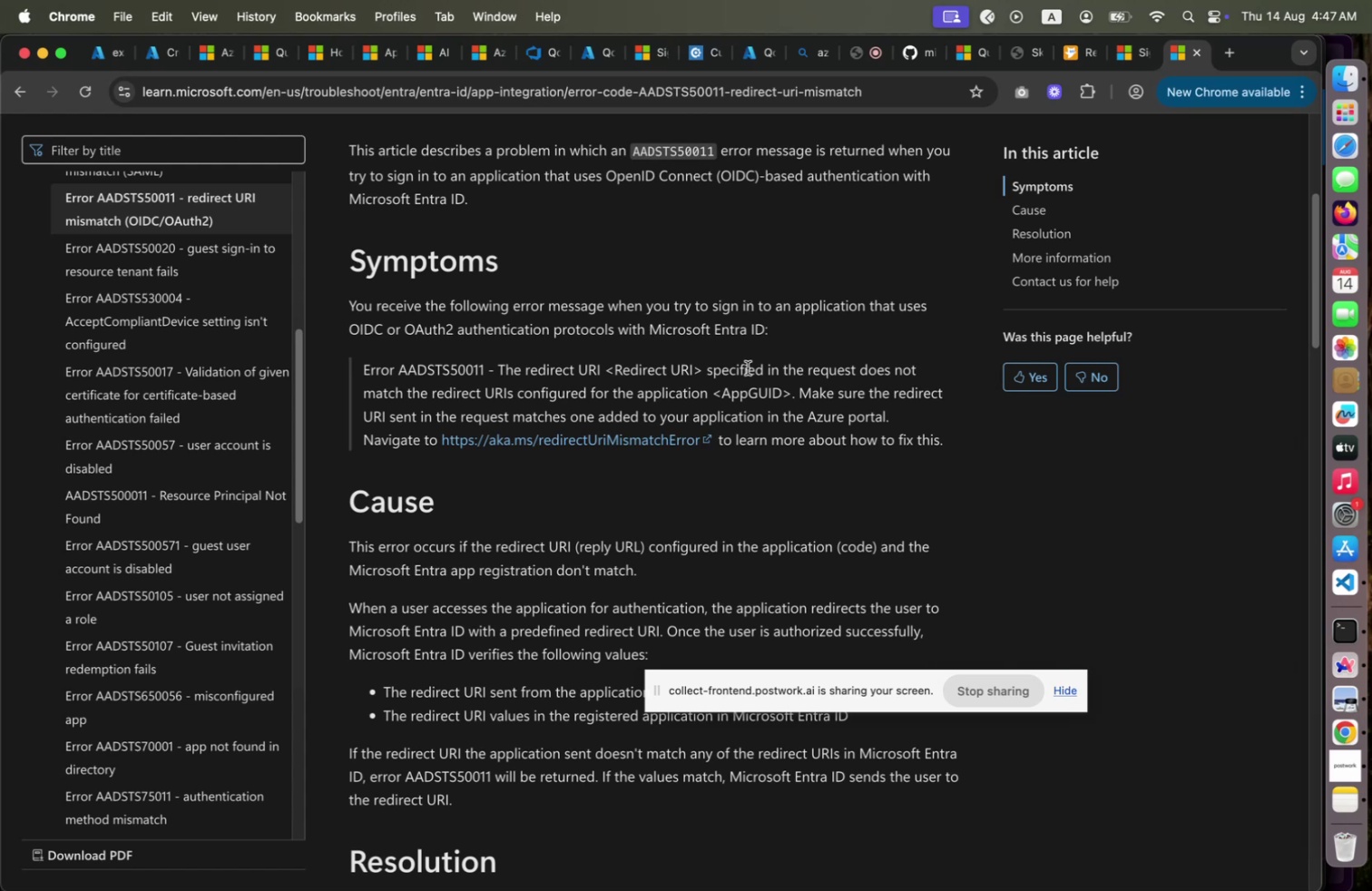 
wait(16.2)
 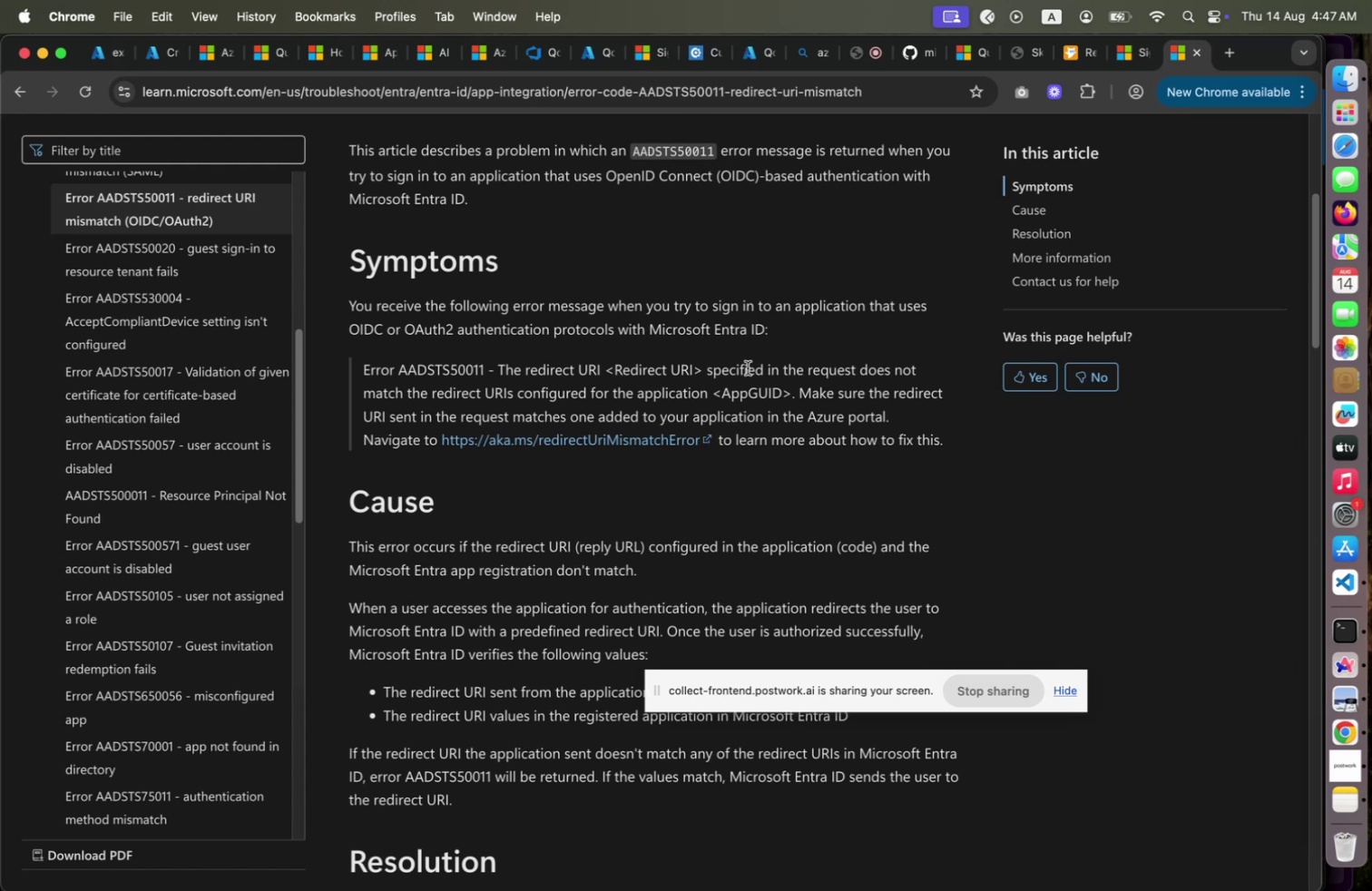 
scroll: coordinate [752, 372], scroll_direction: down, amount: 3.0
 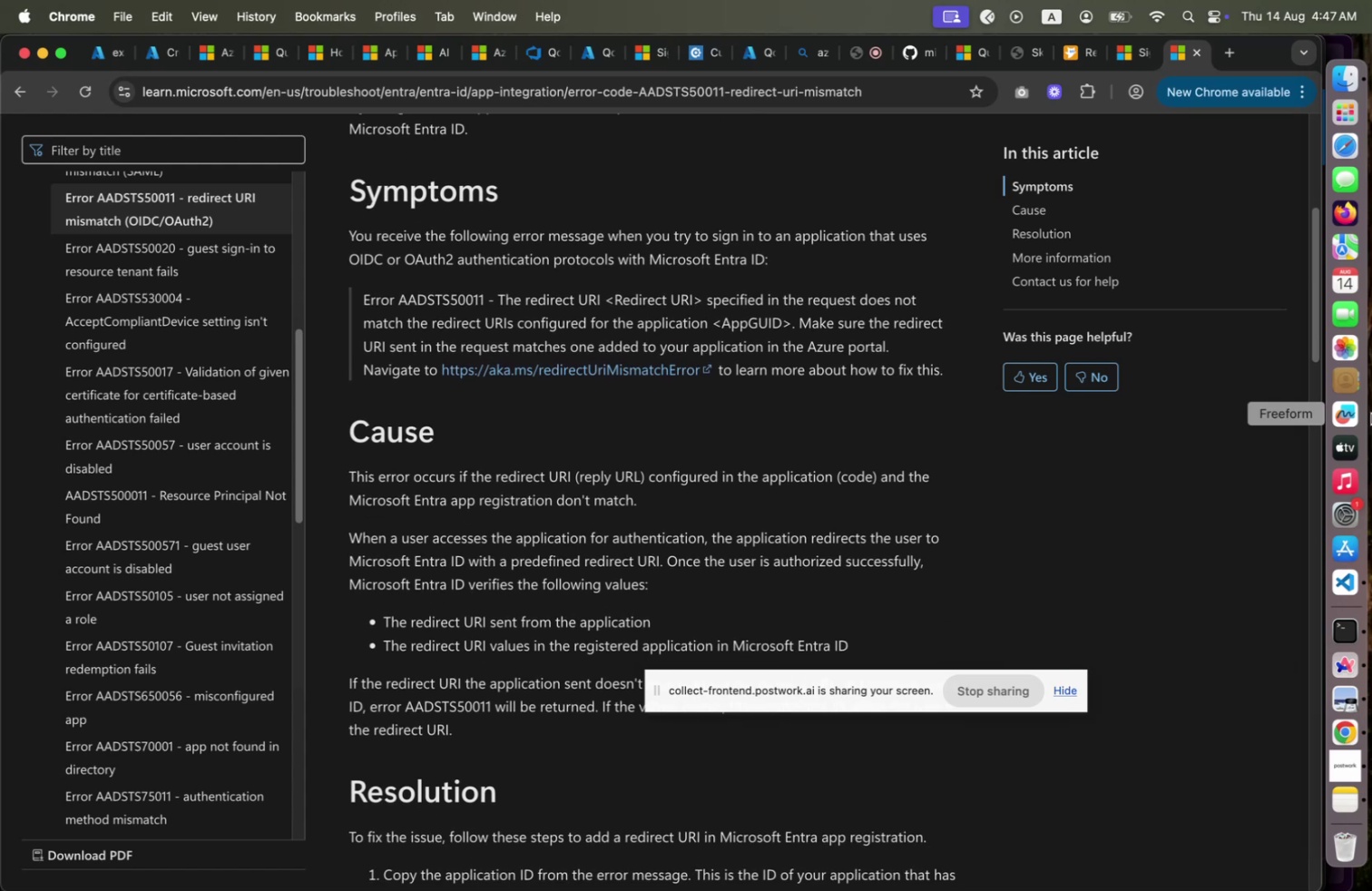 
wait(5.57)
 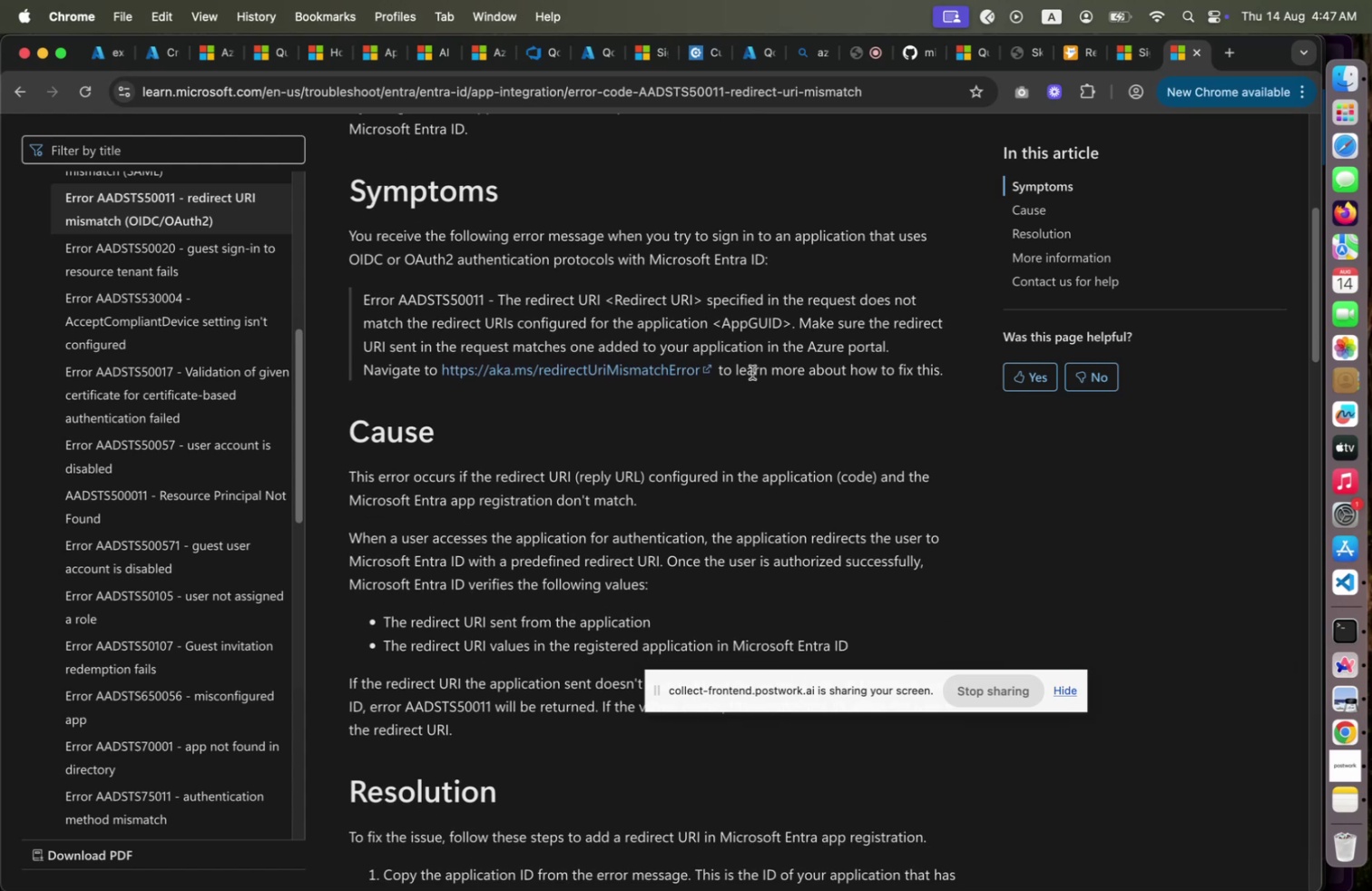 
left_click([1357, 578])
 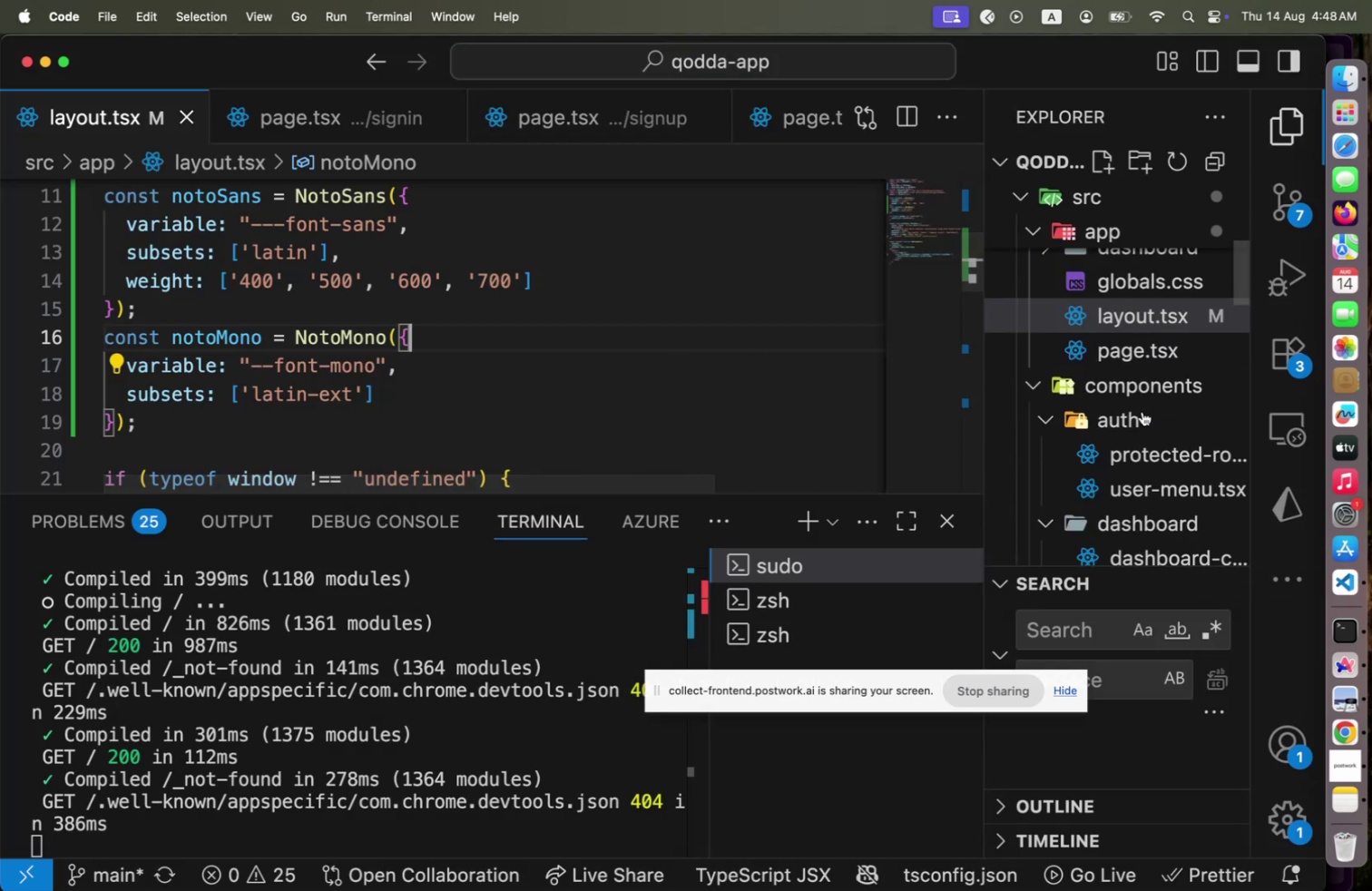 
scroll: coordinate [1135, 396], scroll_direction: down, amount: 17.0
 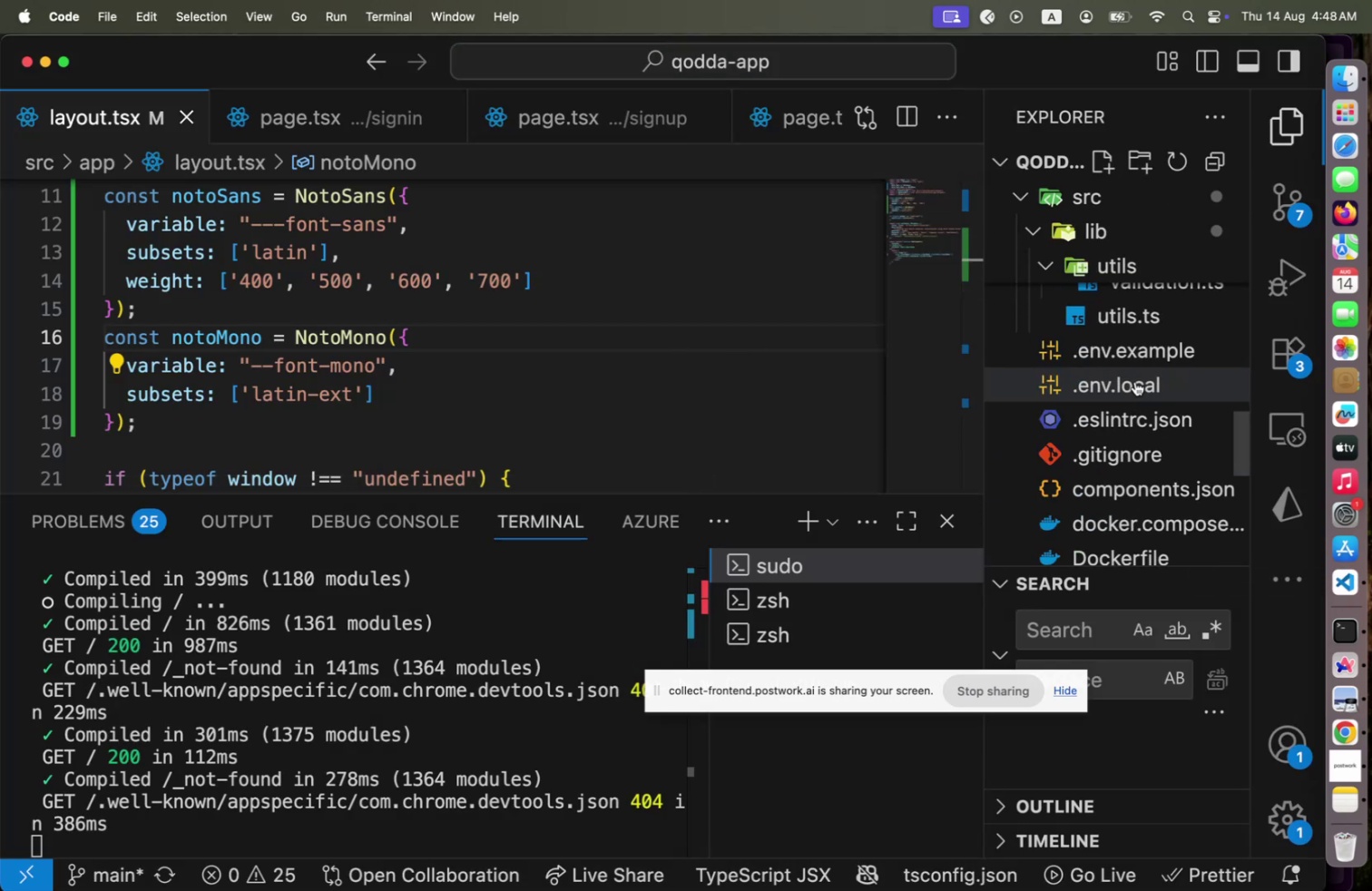 
left_click([1135, 381])
 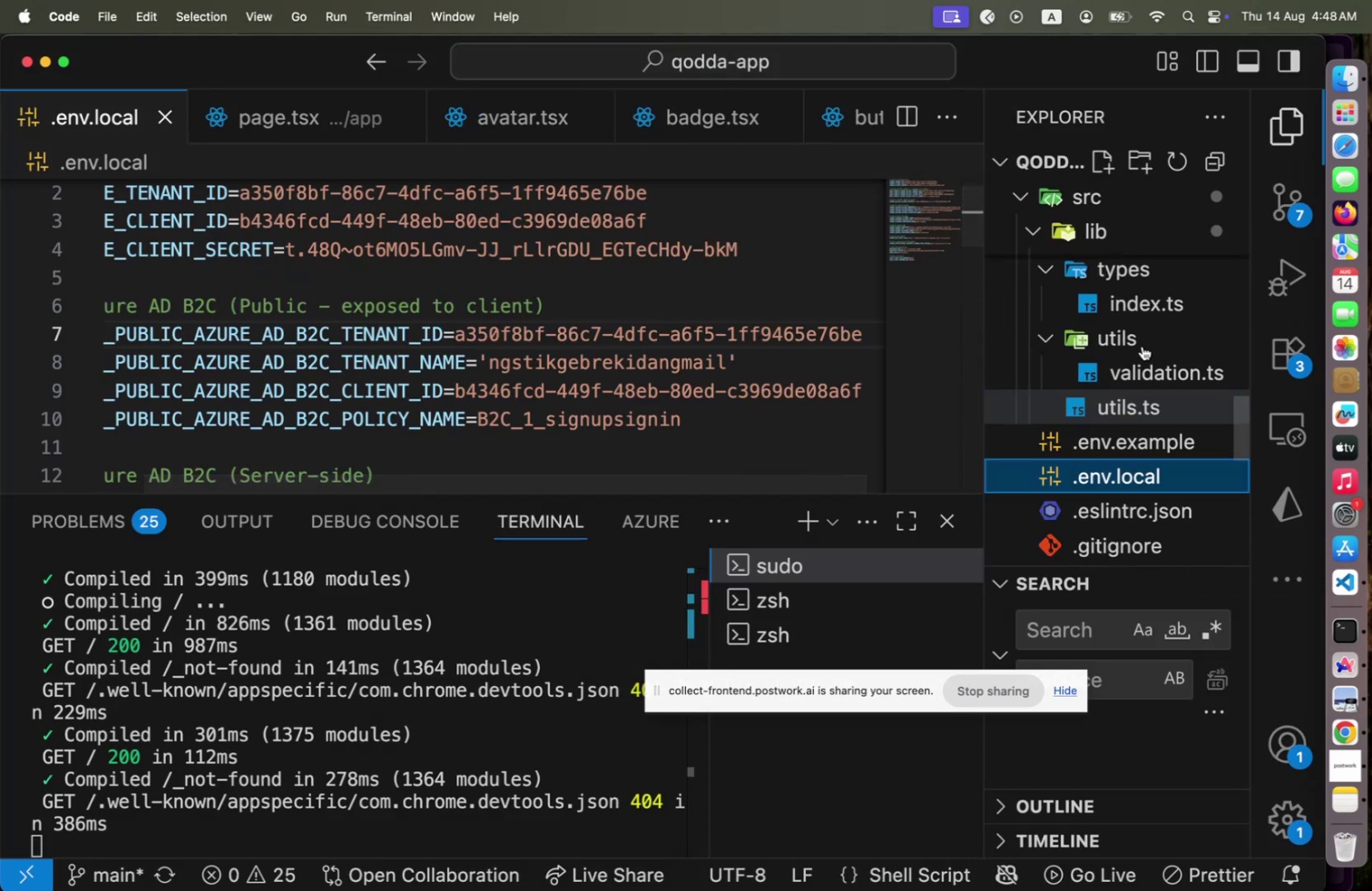 
scroll: coordinate [1142, 346], scroll_direction: up, amount: 9.0
 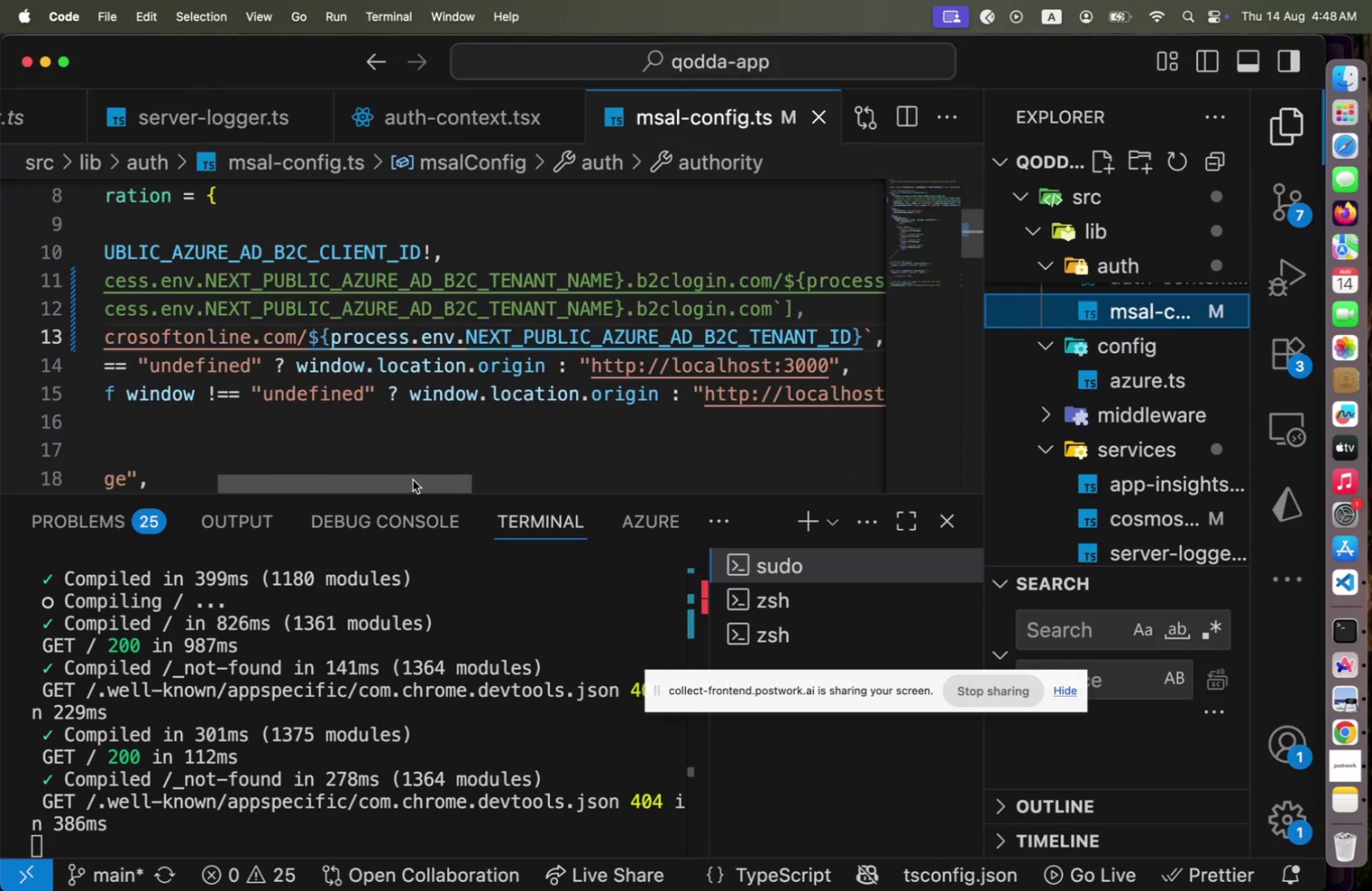 
left_click_drag(start_coordinate=[404, 482], to_coordinate=[407, 471])
 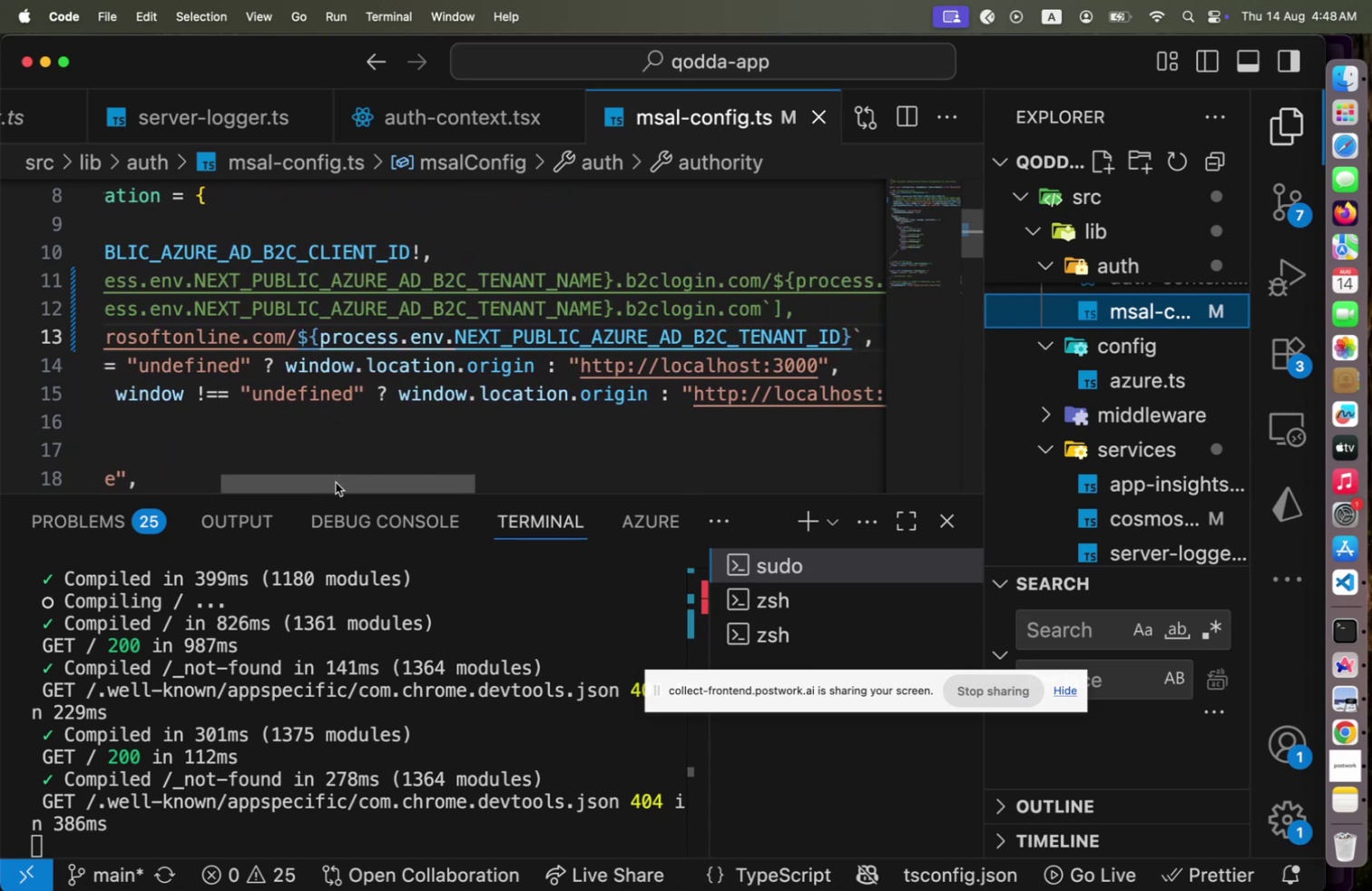 
left_click_drag(start_coordinate=[336, 482], to_coordinate=[213, 487])
 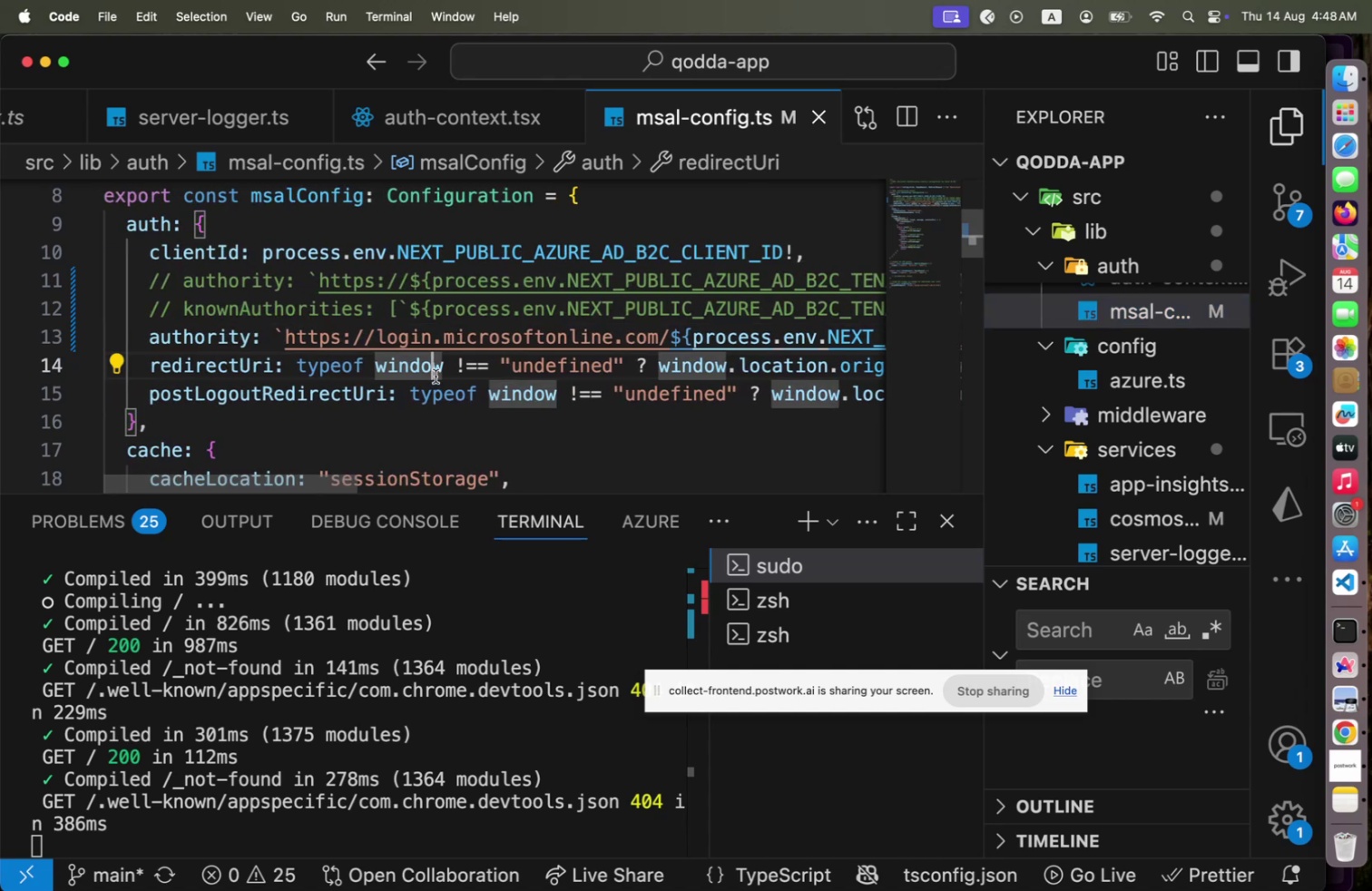 
left_click([435, 377])
 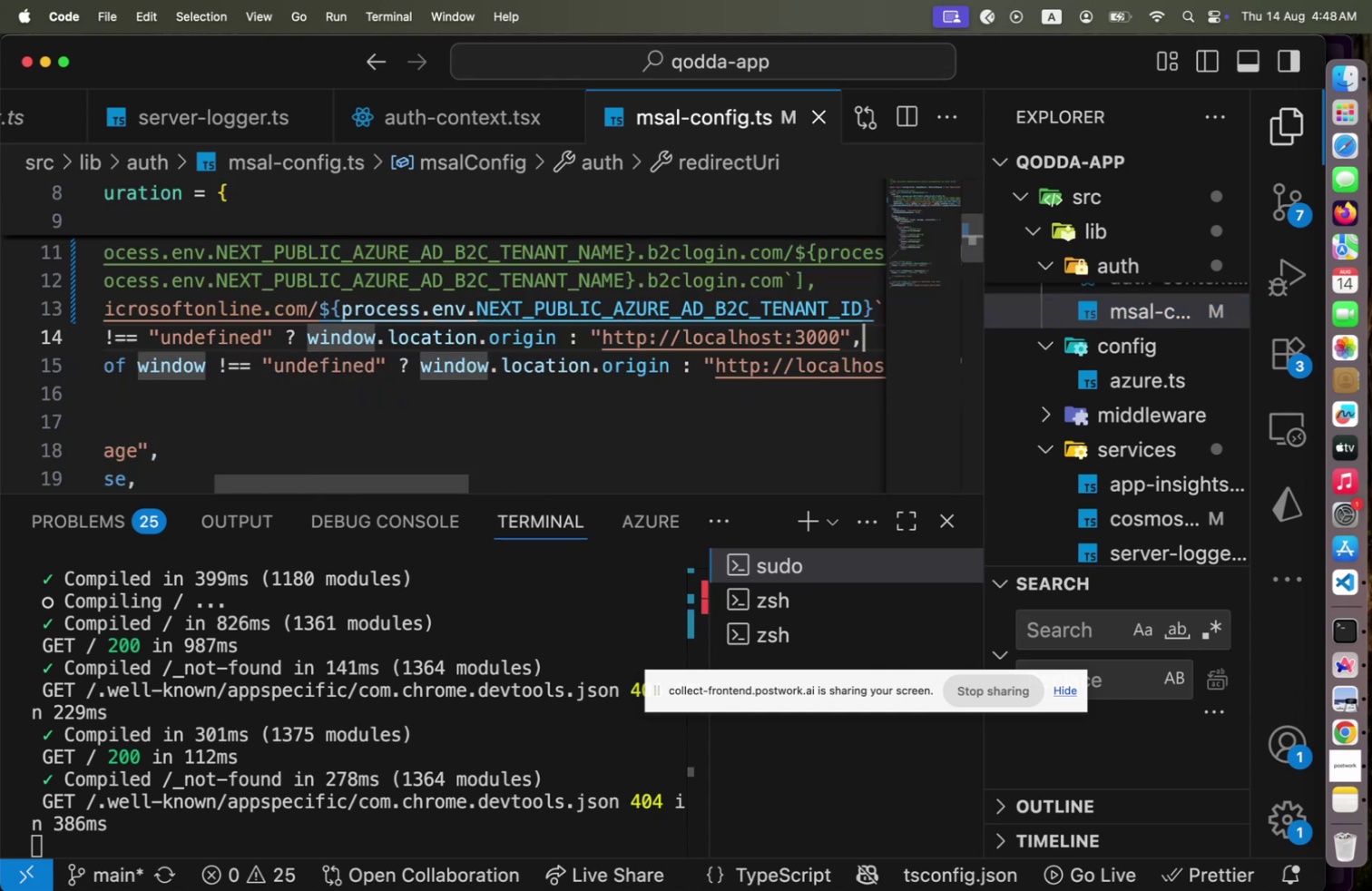 
key(End)
 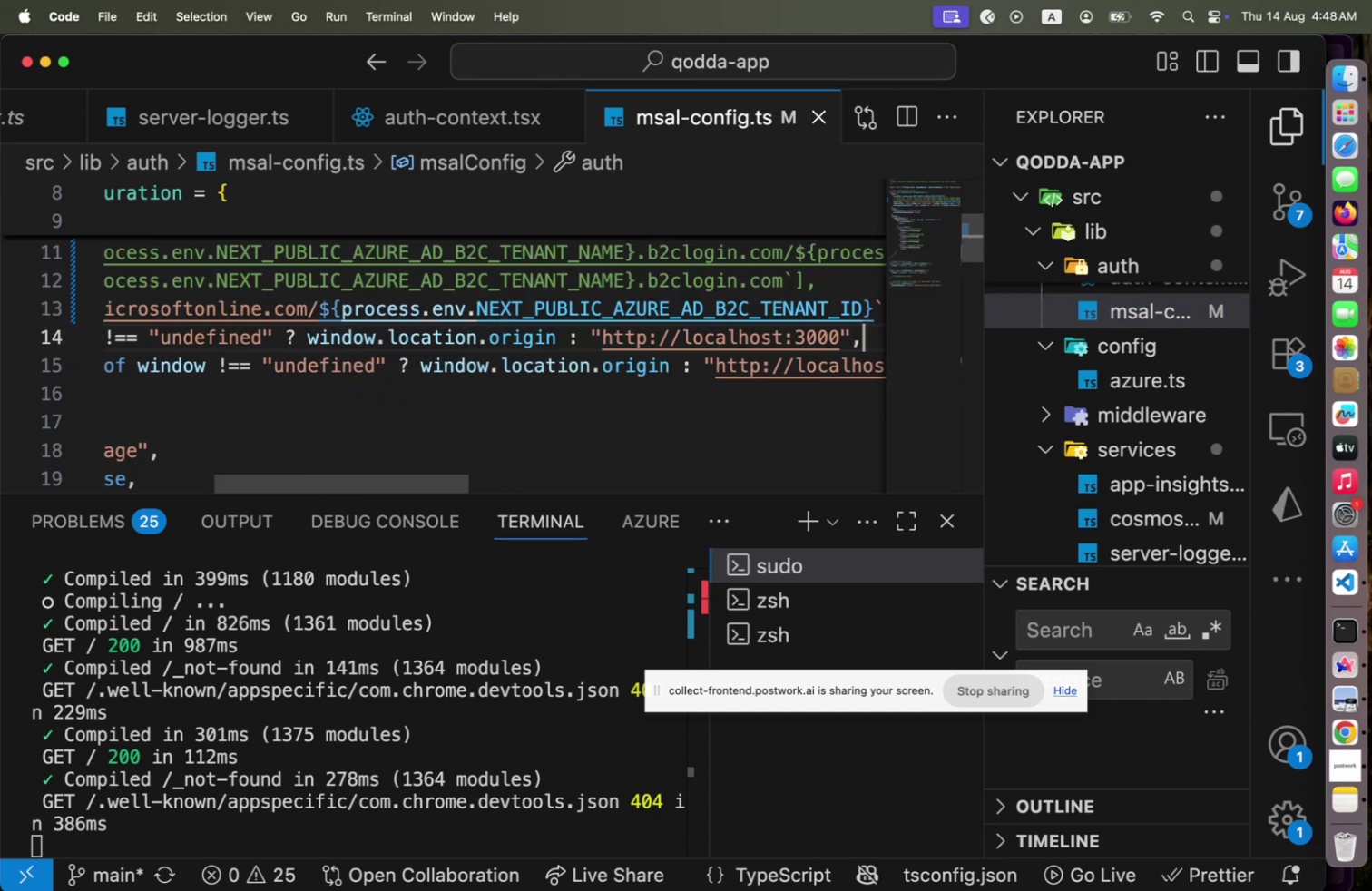 
key(Meta+CommandLeft)
 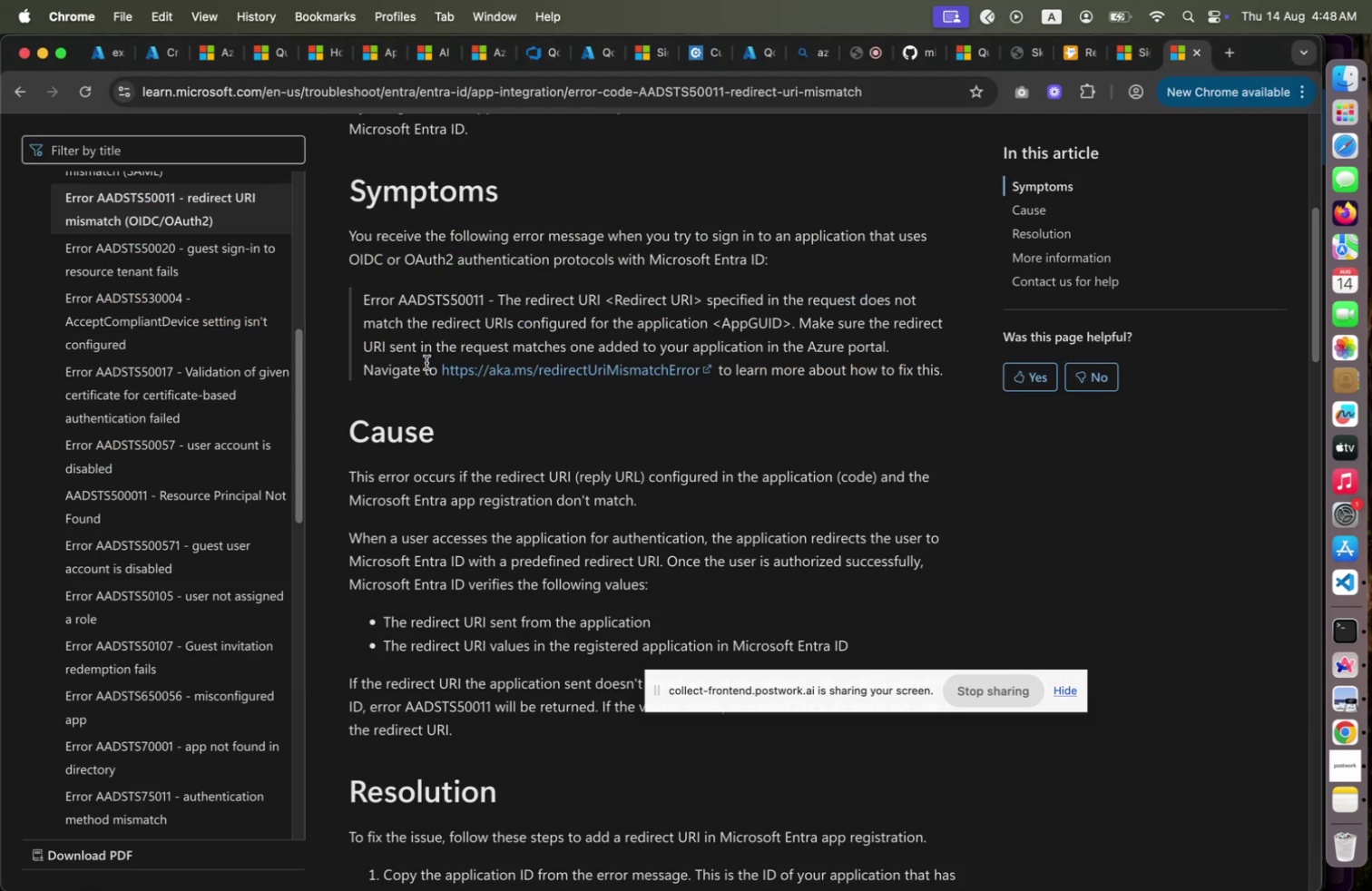 
key(Meta+Tab)
 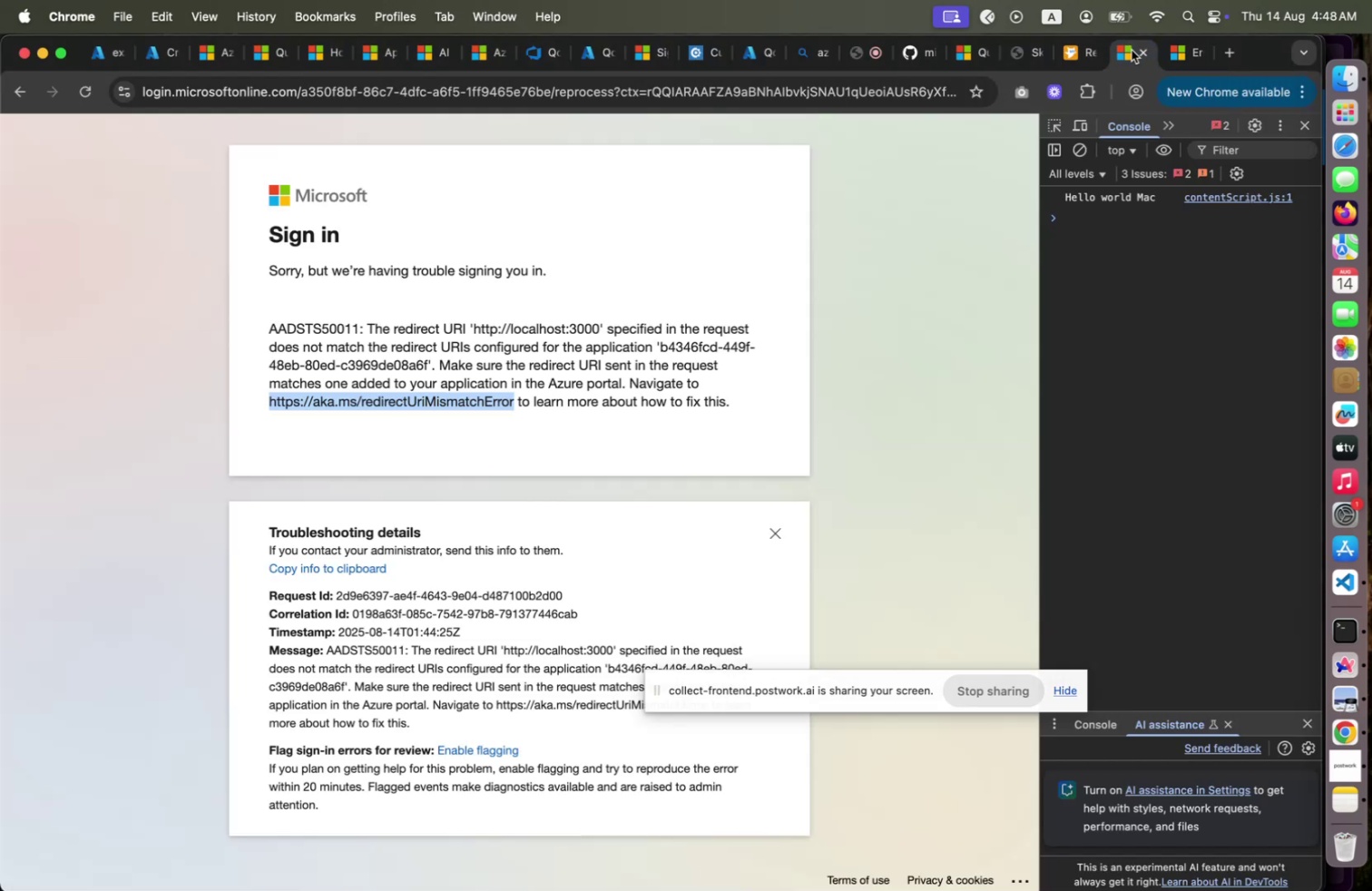 
left_click([1132, 50])
 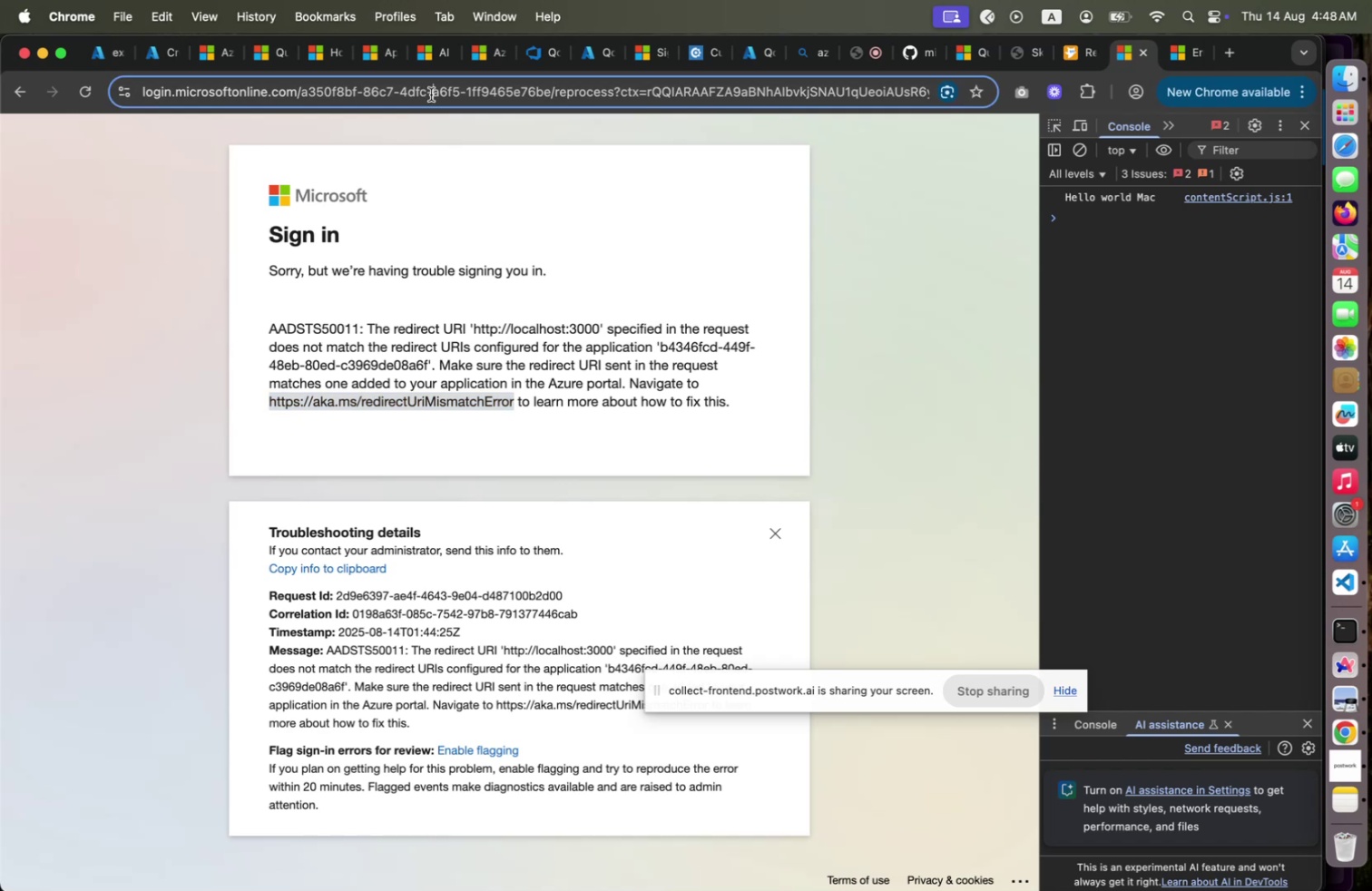 
left_click([431, 94])
 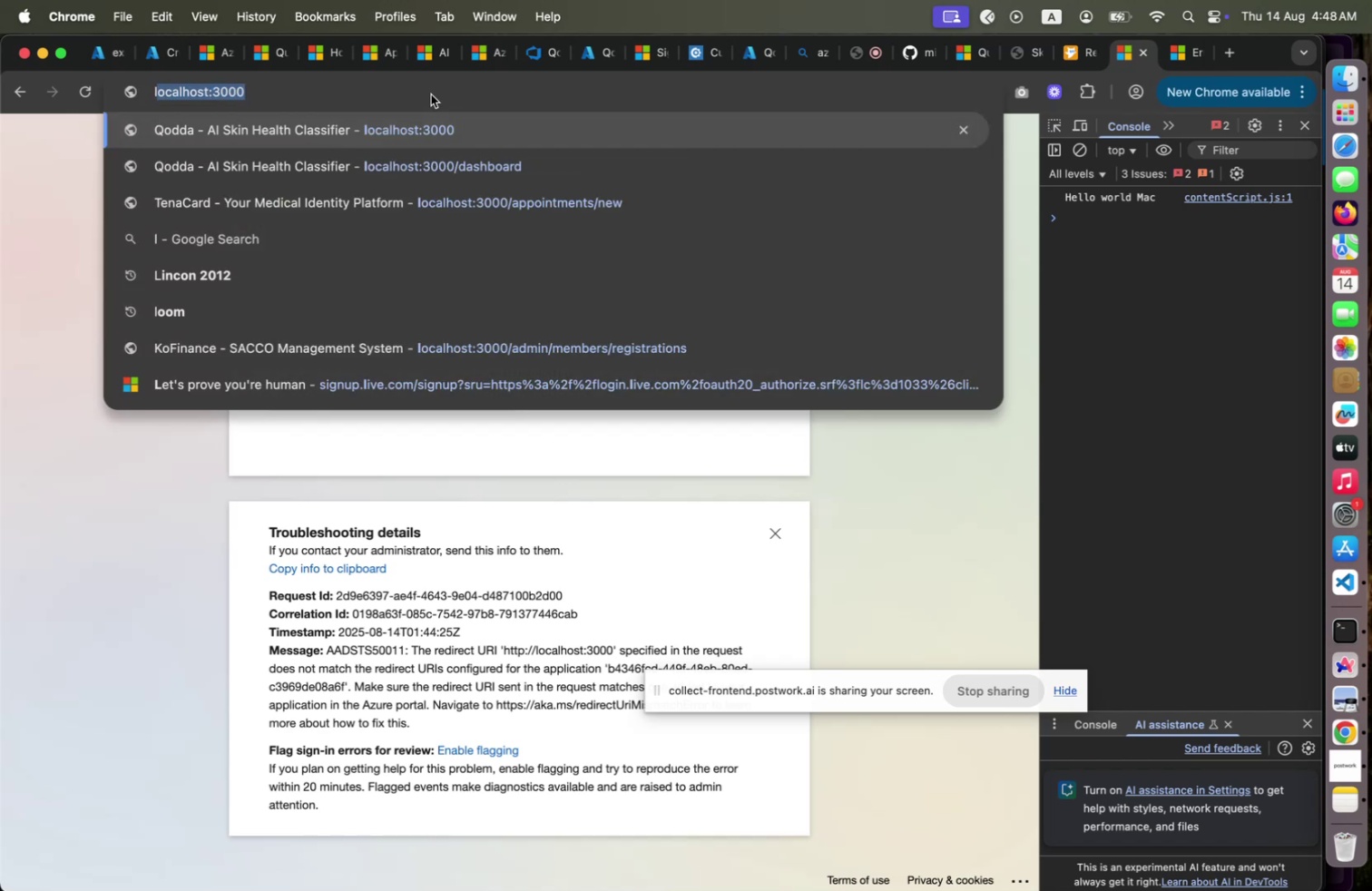 
type(lo)
 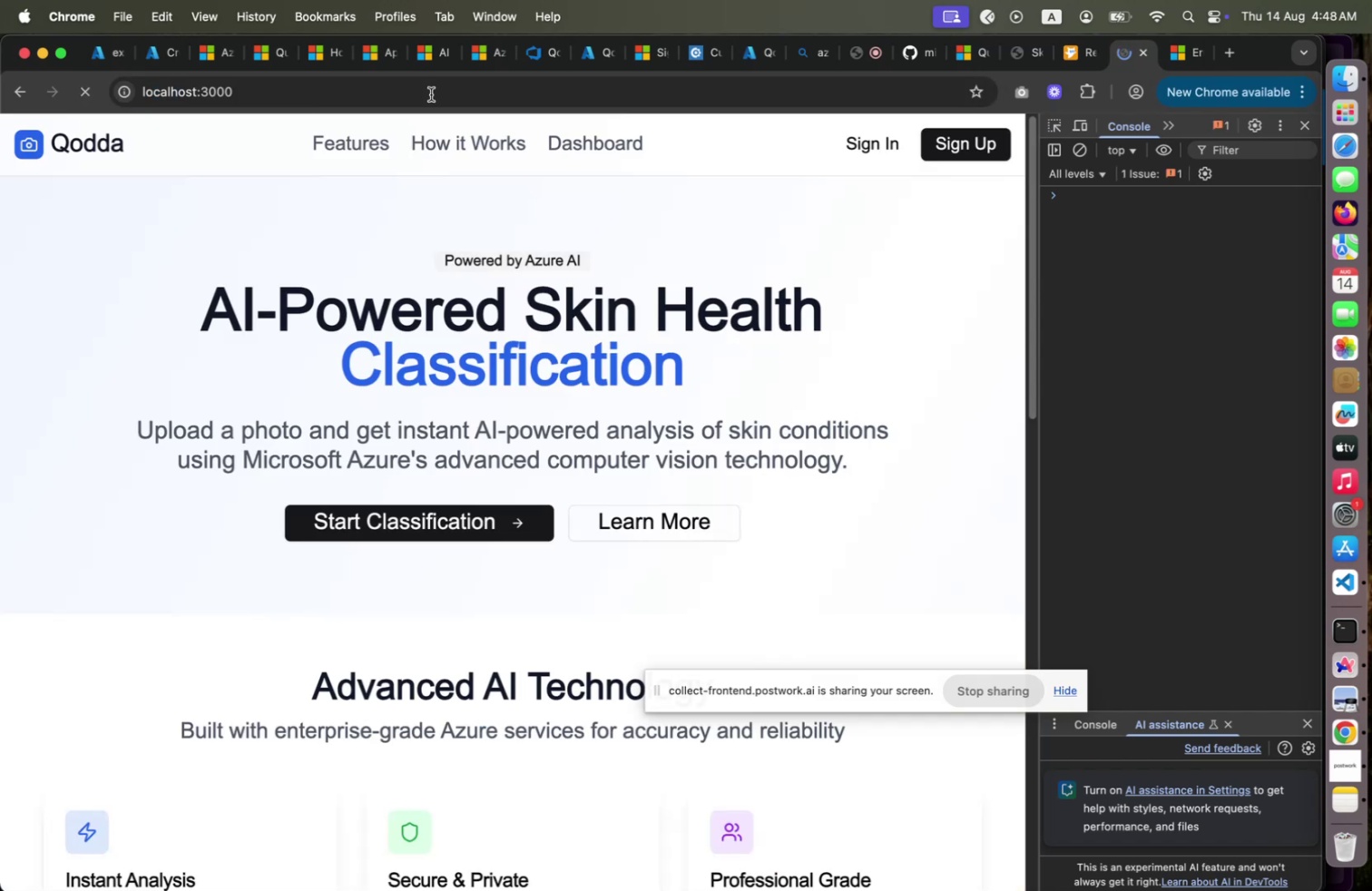 
key(Enter)
 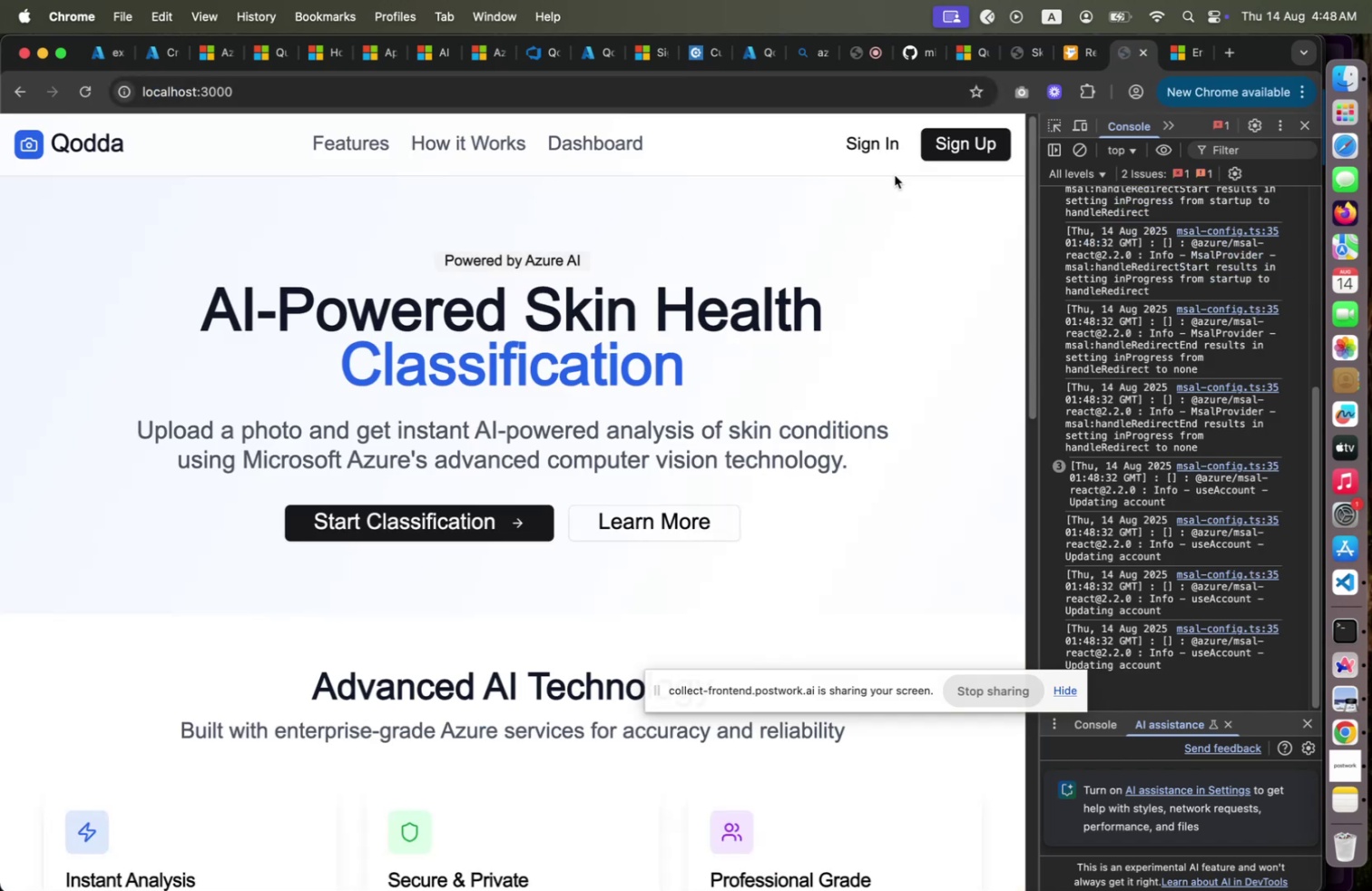 
left_click([886, 152])
 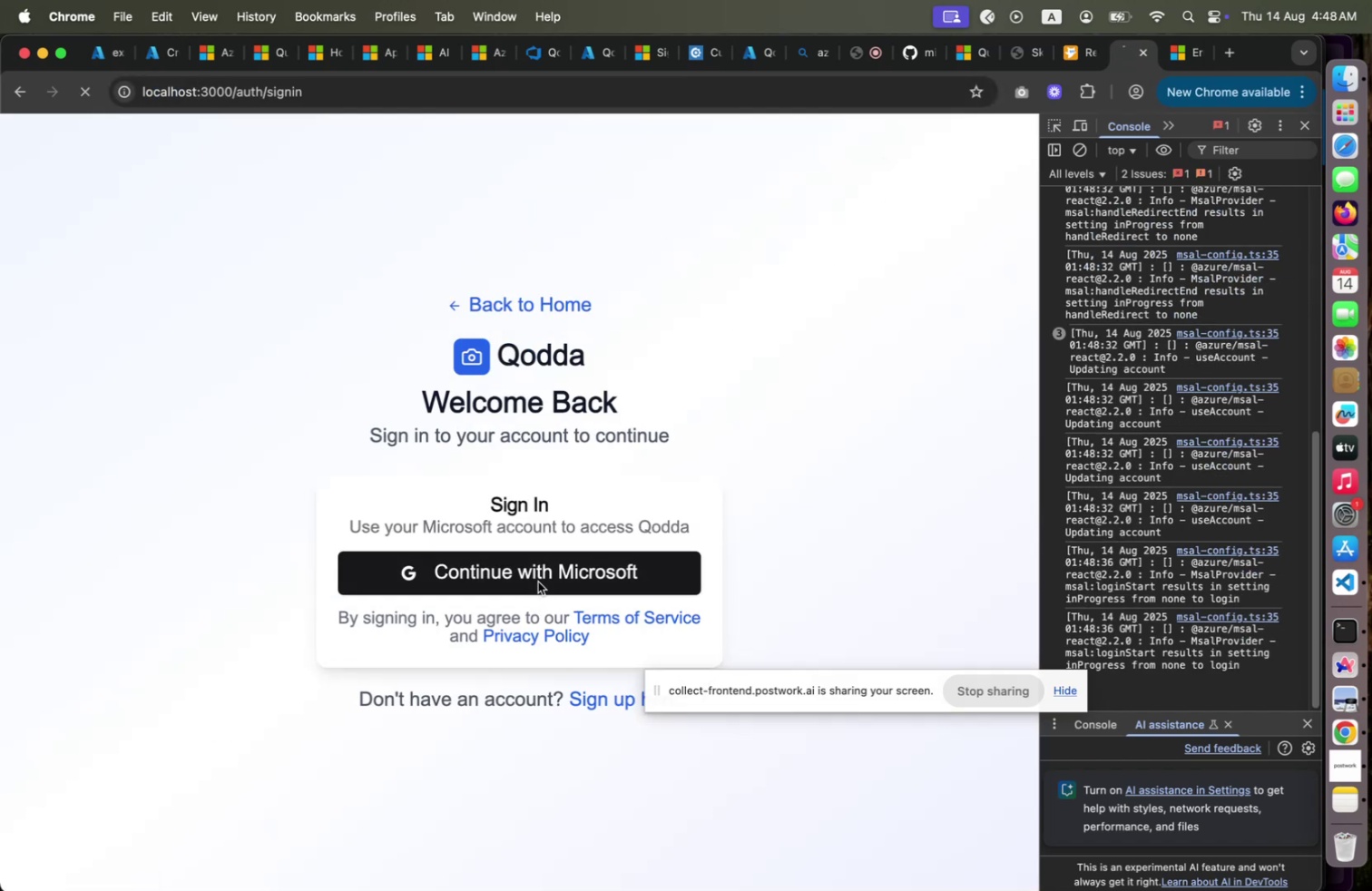 
left_click([538, 581])
 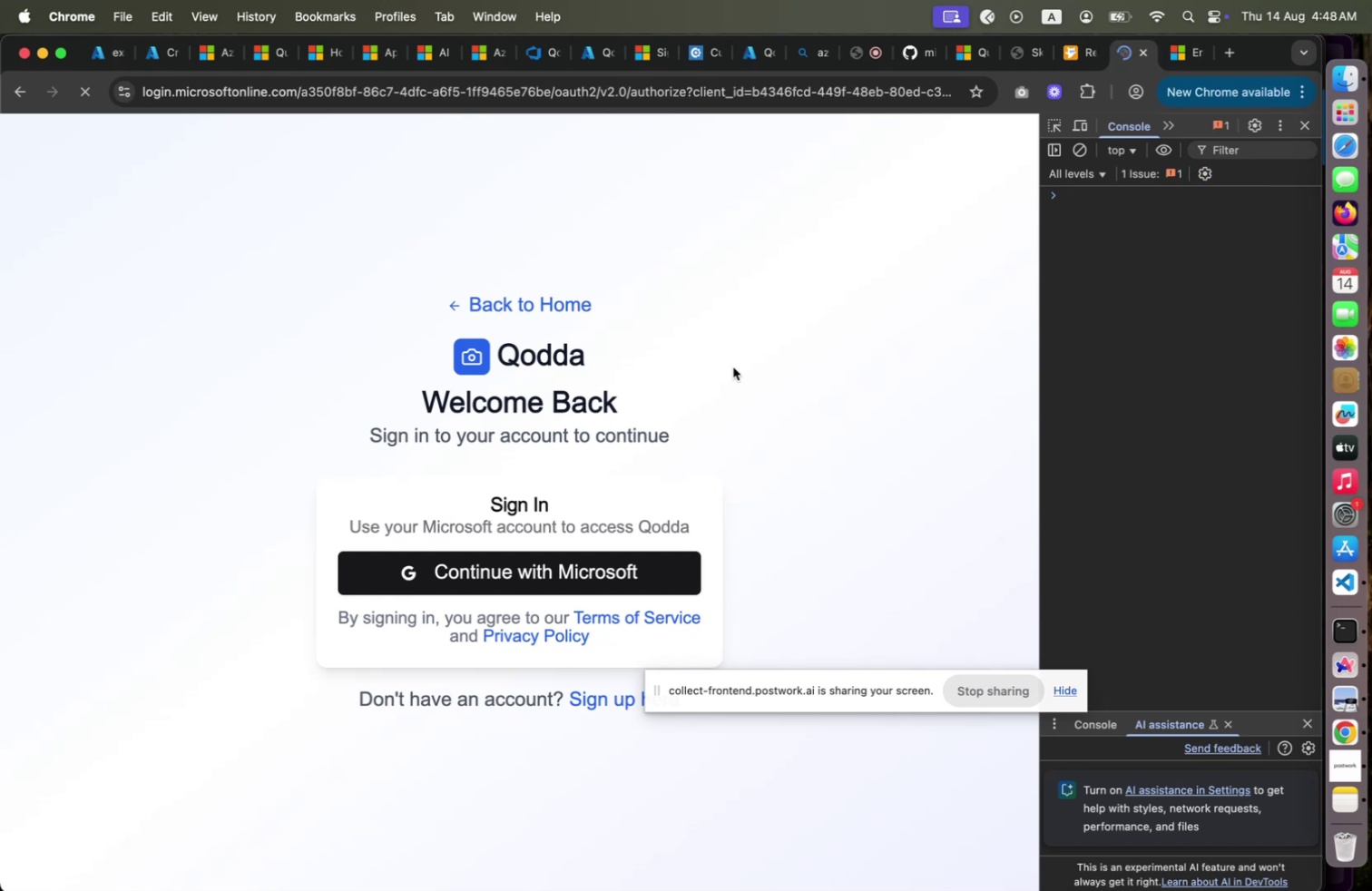 
wait(7.4)
 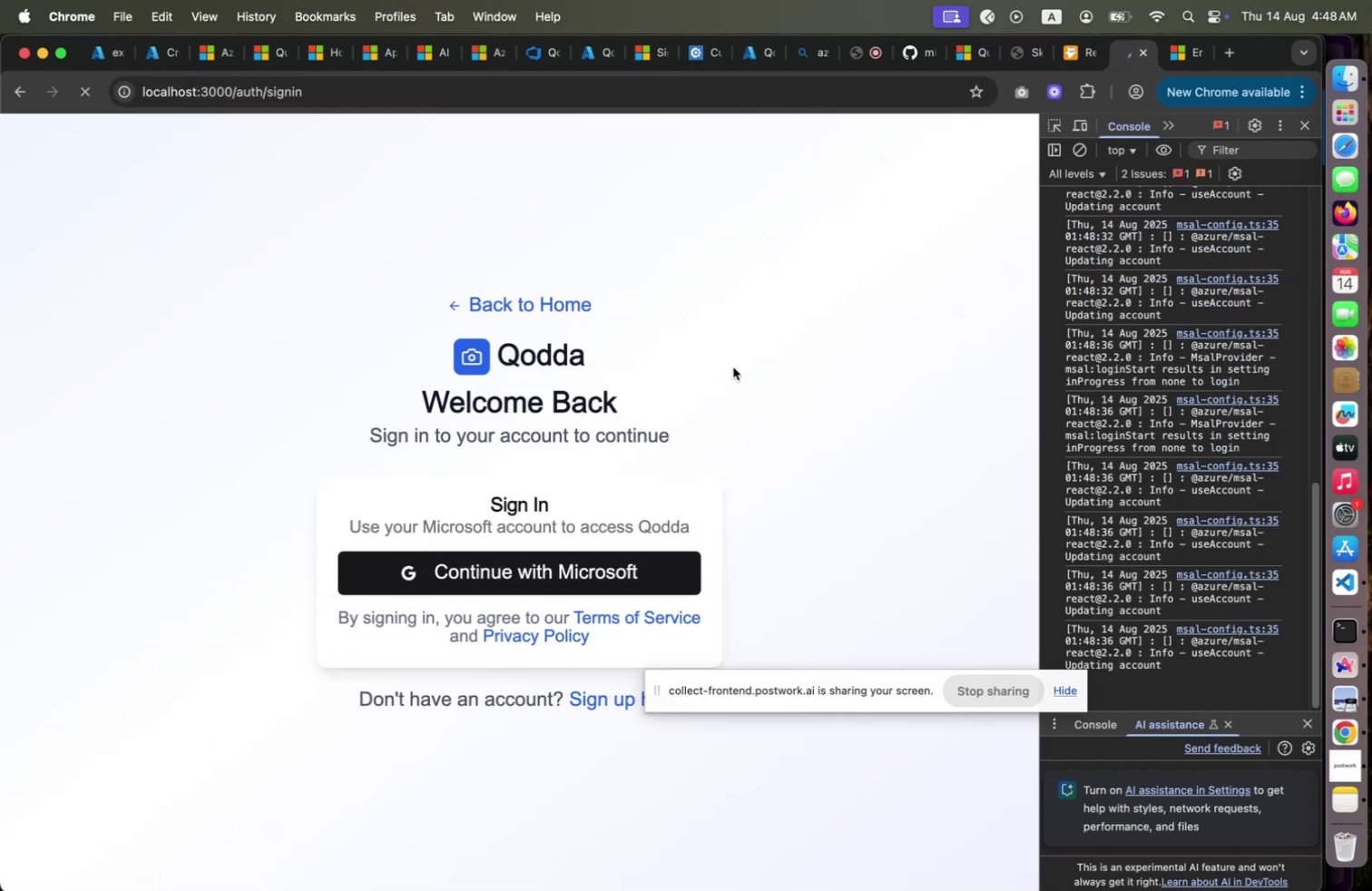 
left_click([596, 444])
 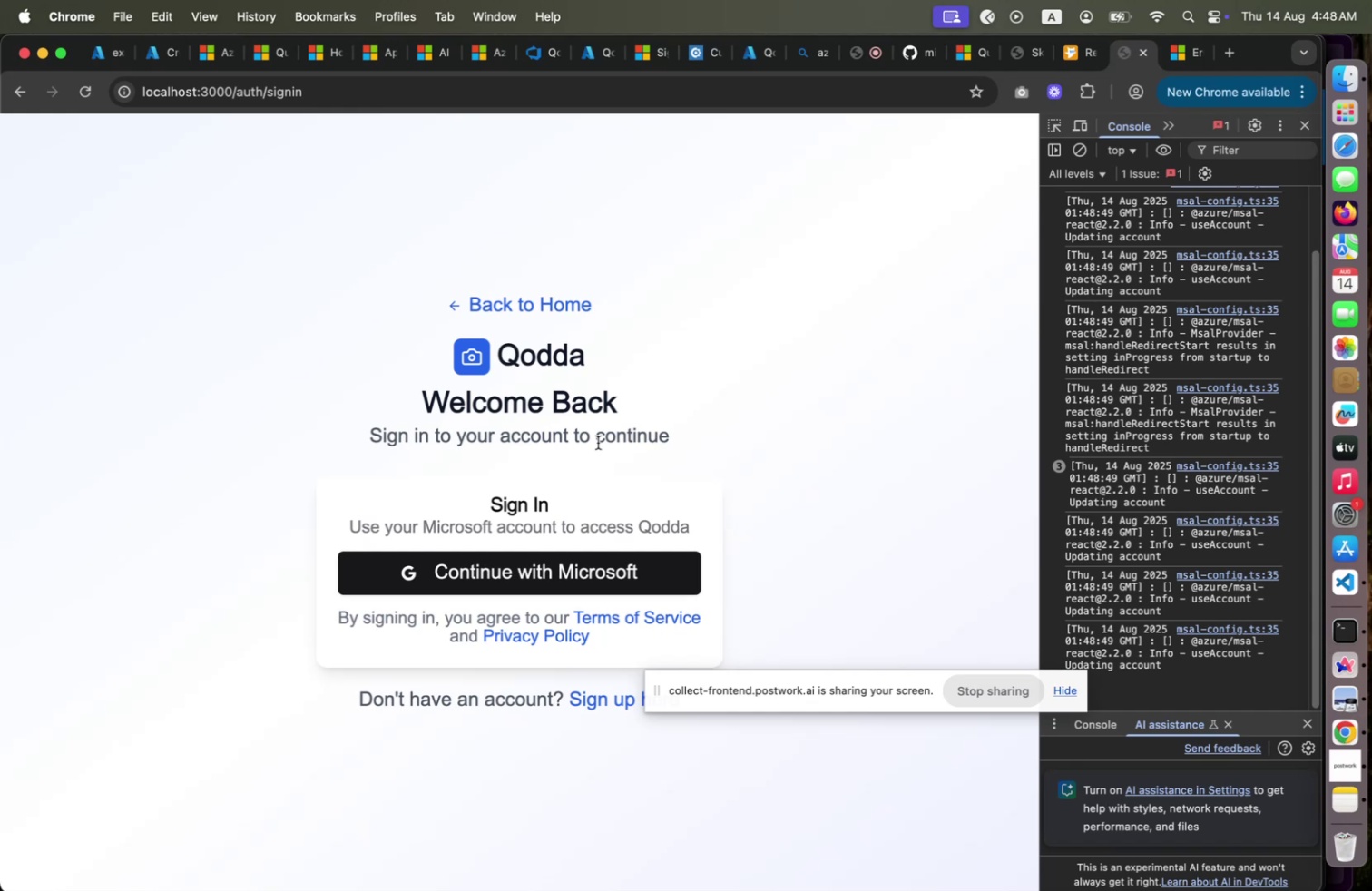 
wait(13.48)
 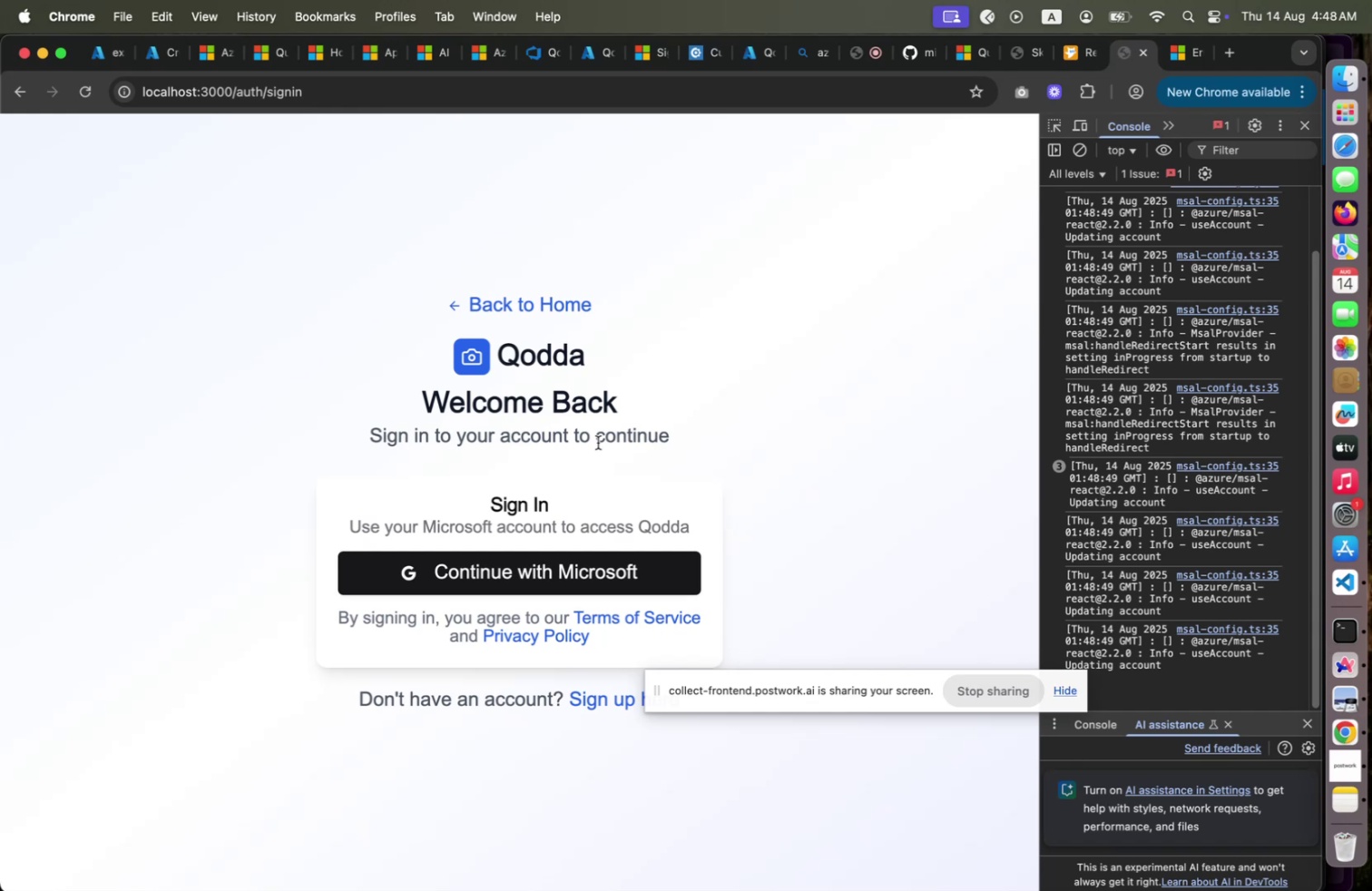 
left_click([1003, 152])
 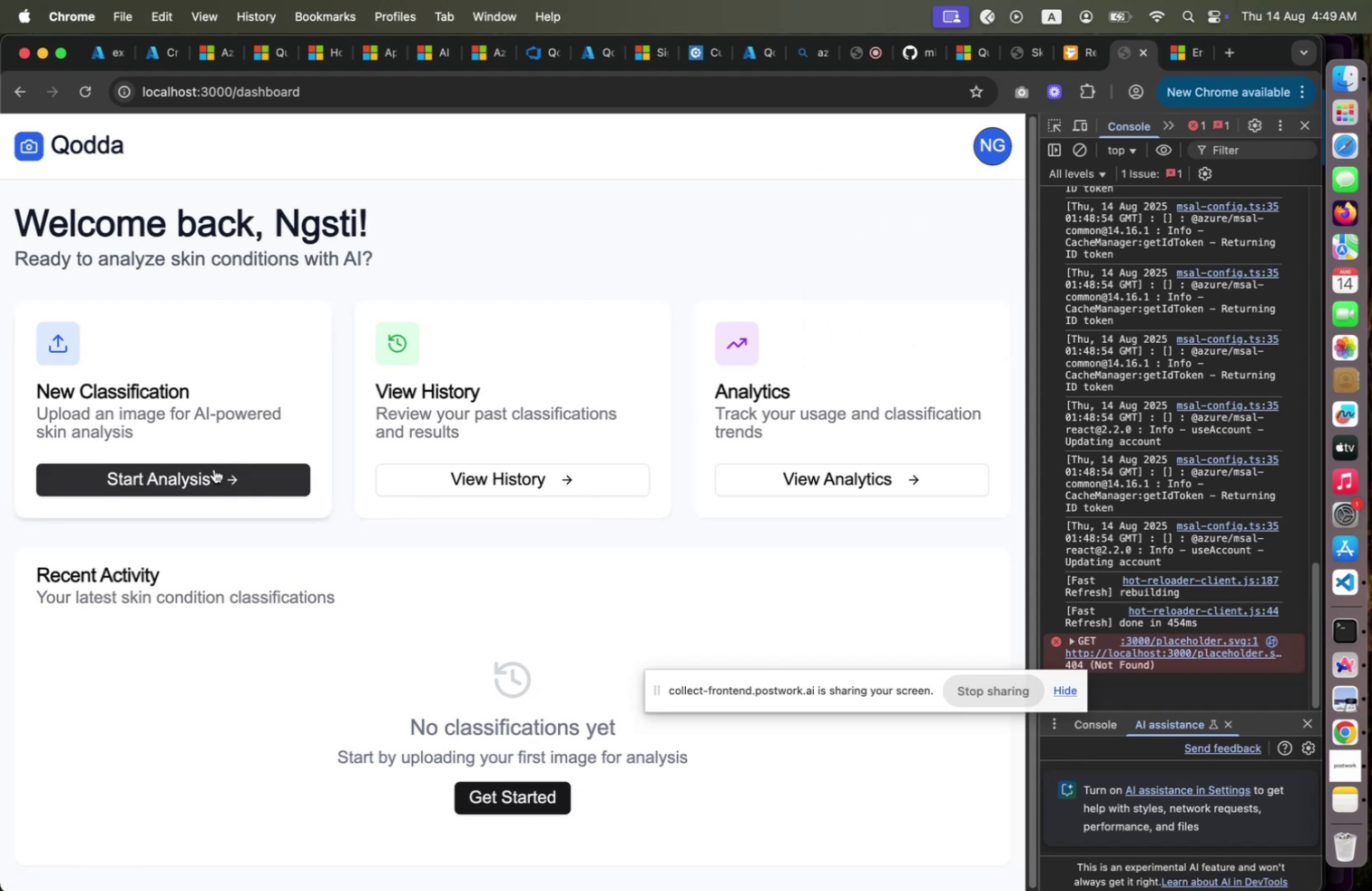 
left_click([205, 473])
 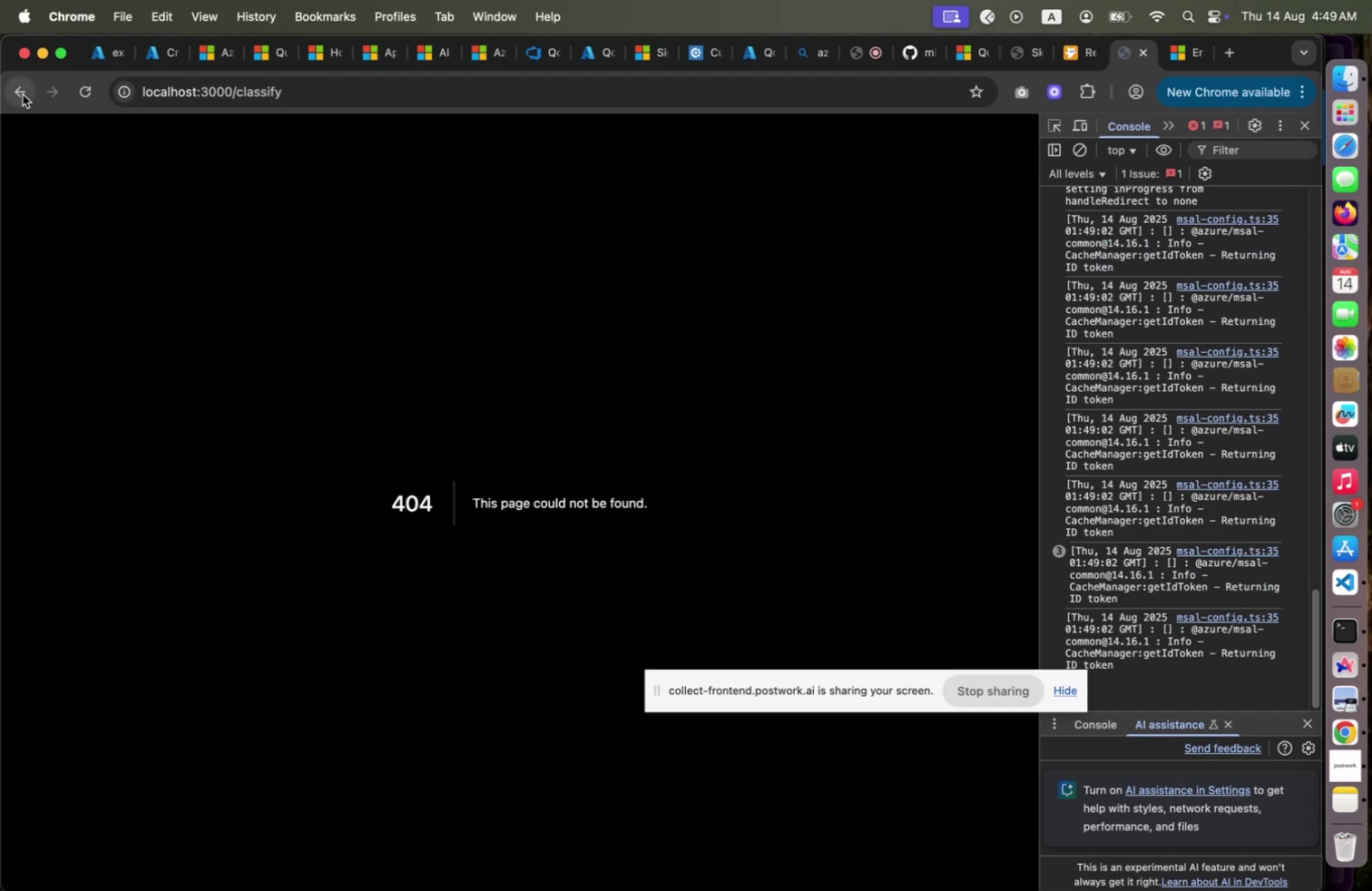 
left_click([23, 94])
 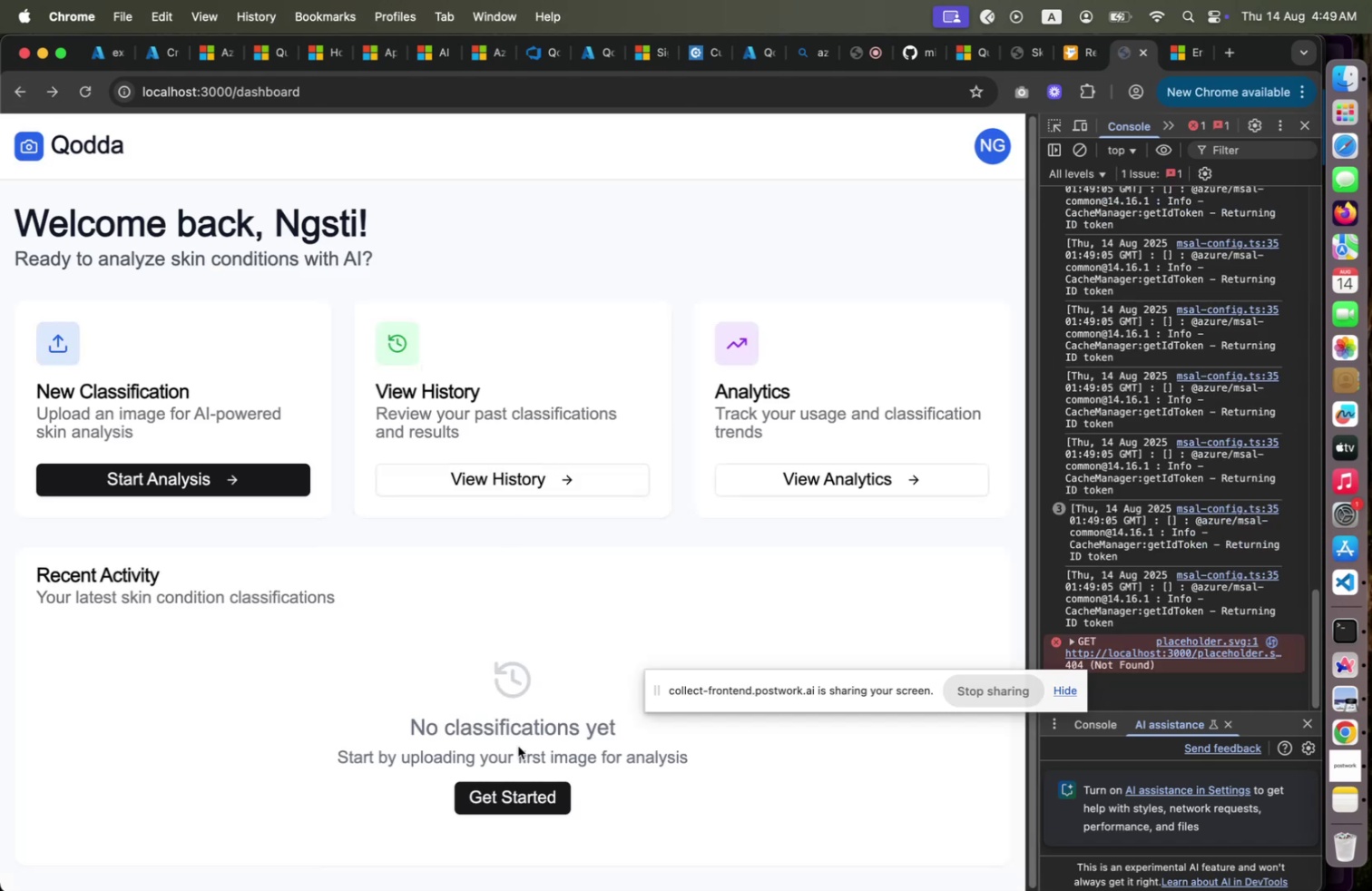 
left_click([523, 790])
 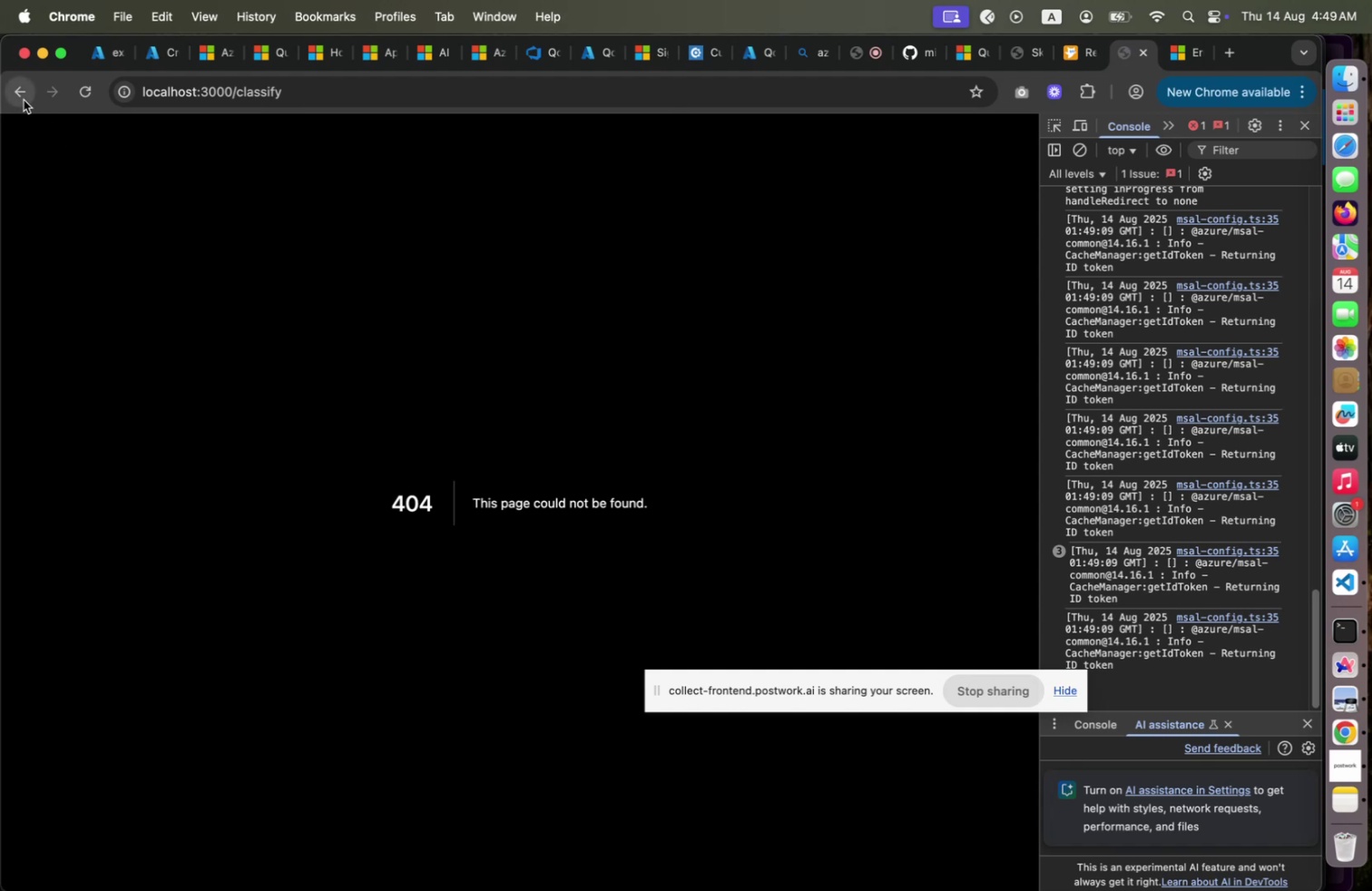 
left_click([24, 100])
 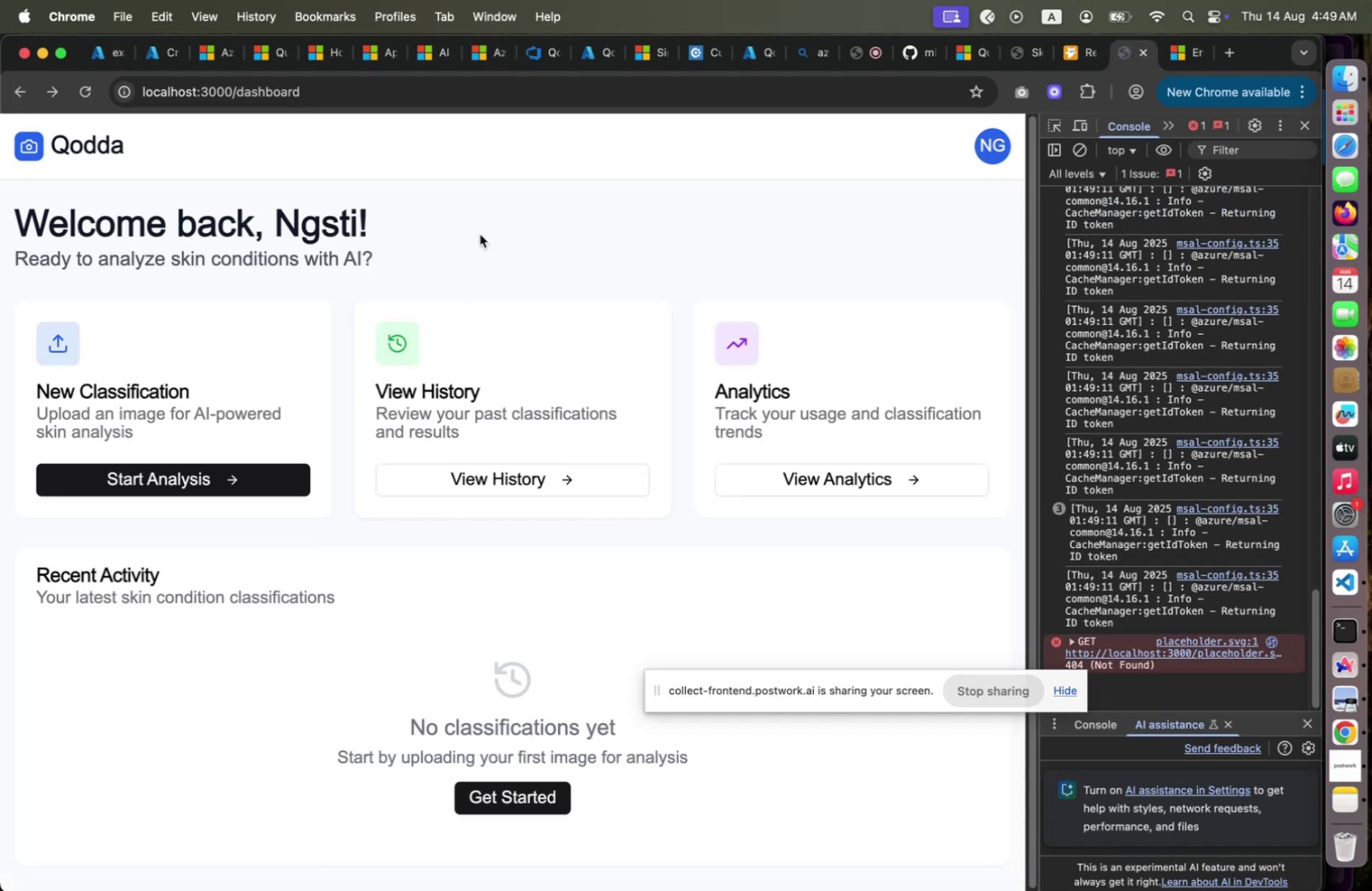 
wait(12.05)
 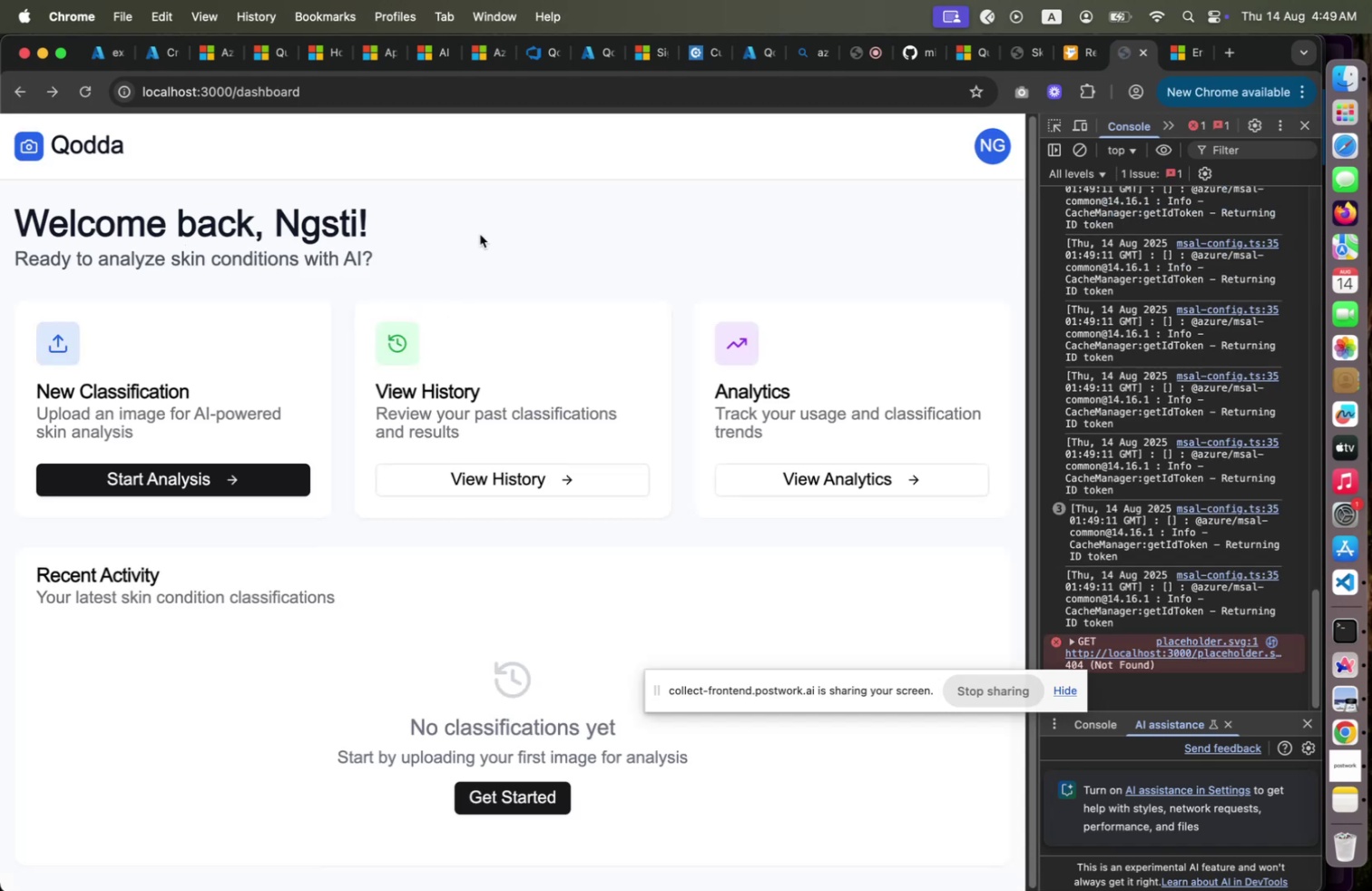 
left_click([1303, 114])
 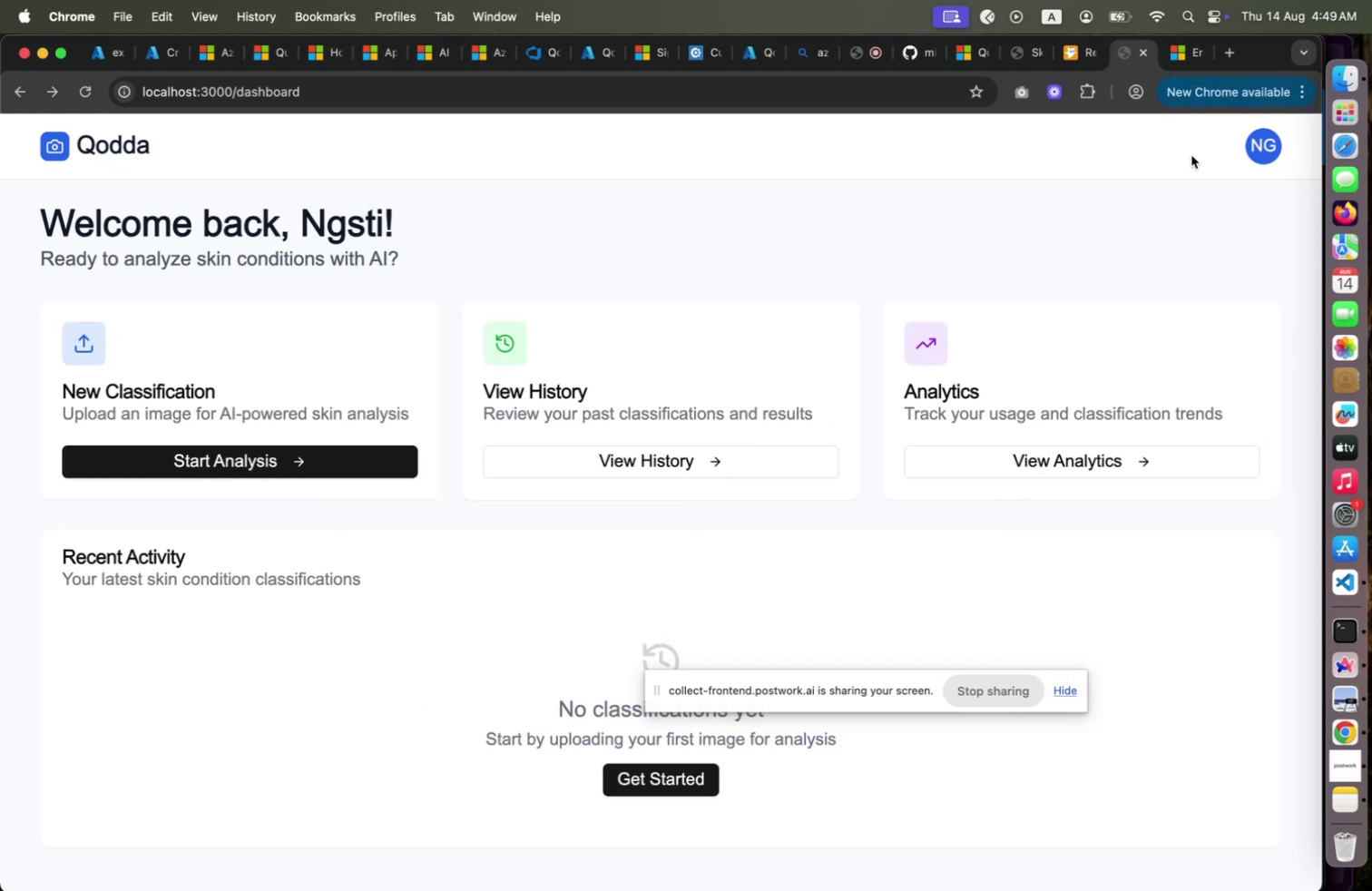 
left_click([1256, 144])
 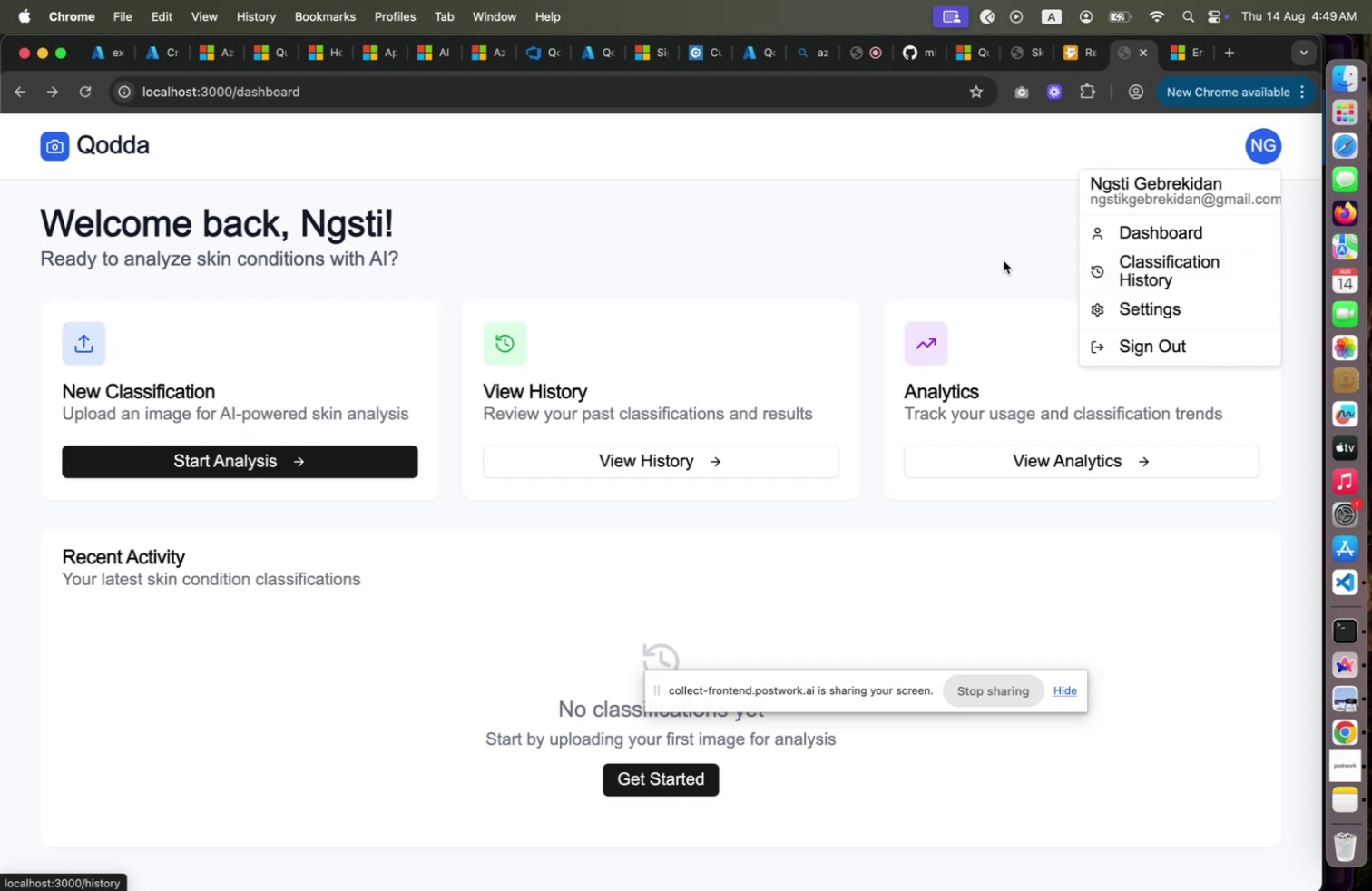 
left_click([999, 260])
 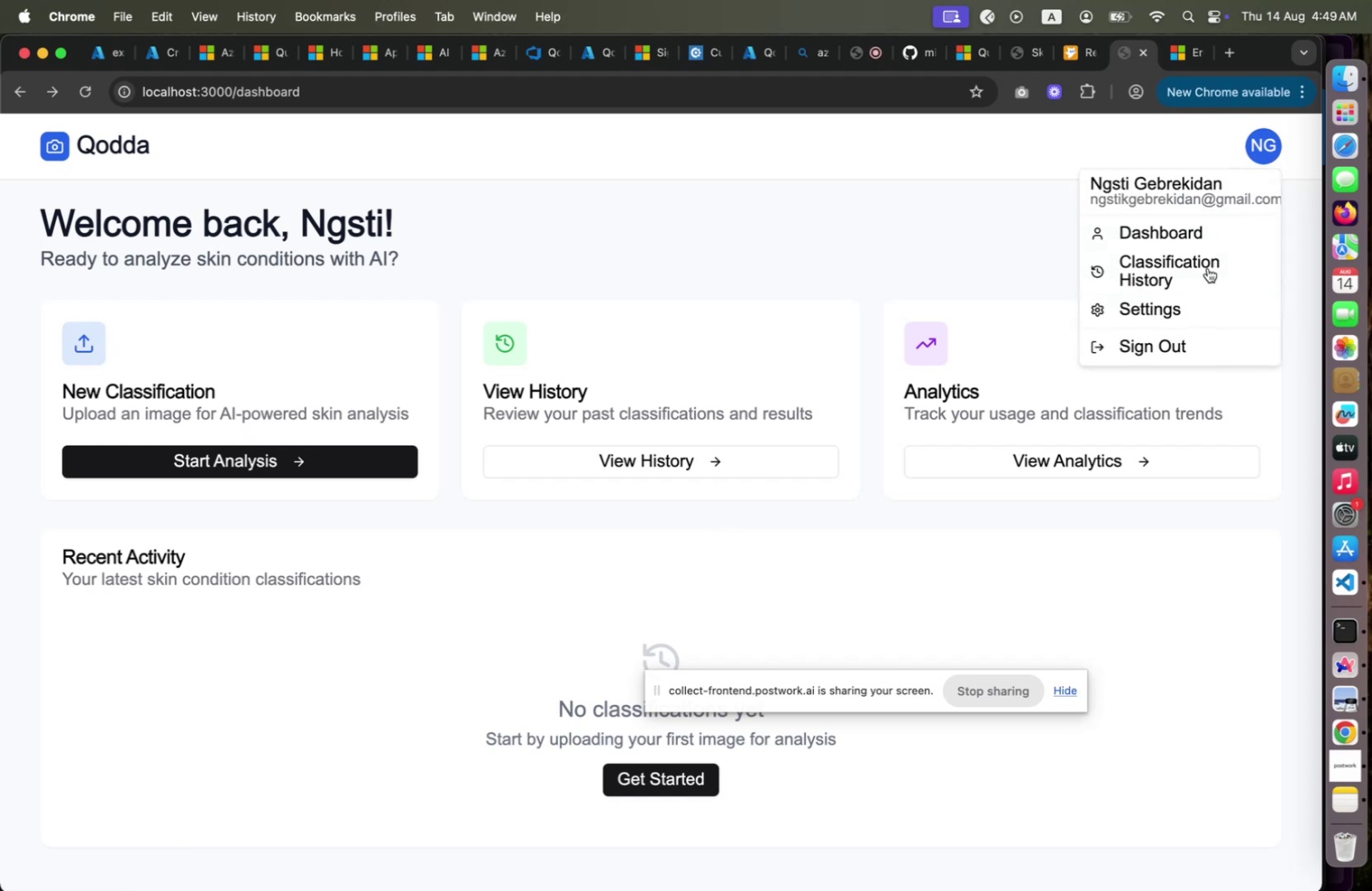 
left_click([1257, 154])
 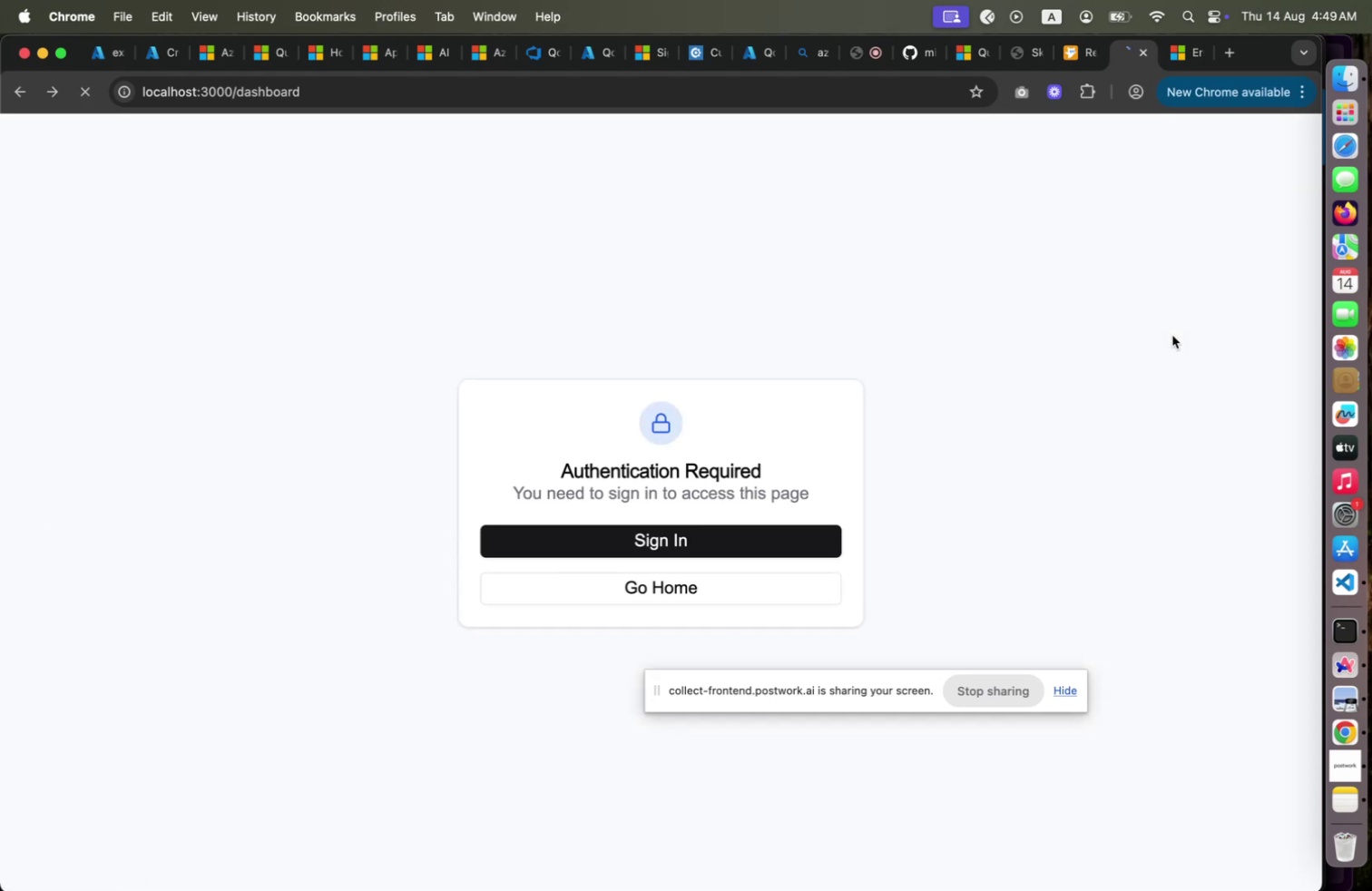 
left_click([1172, 335])
 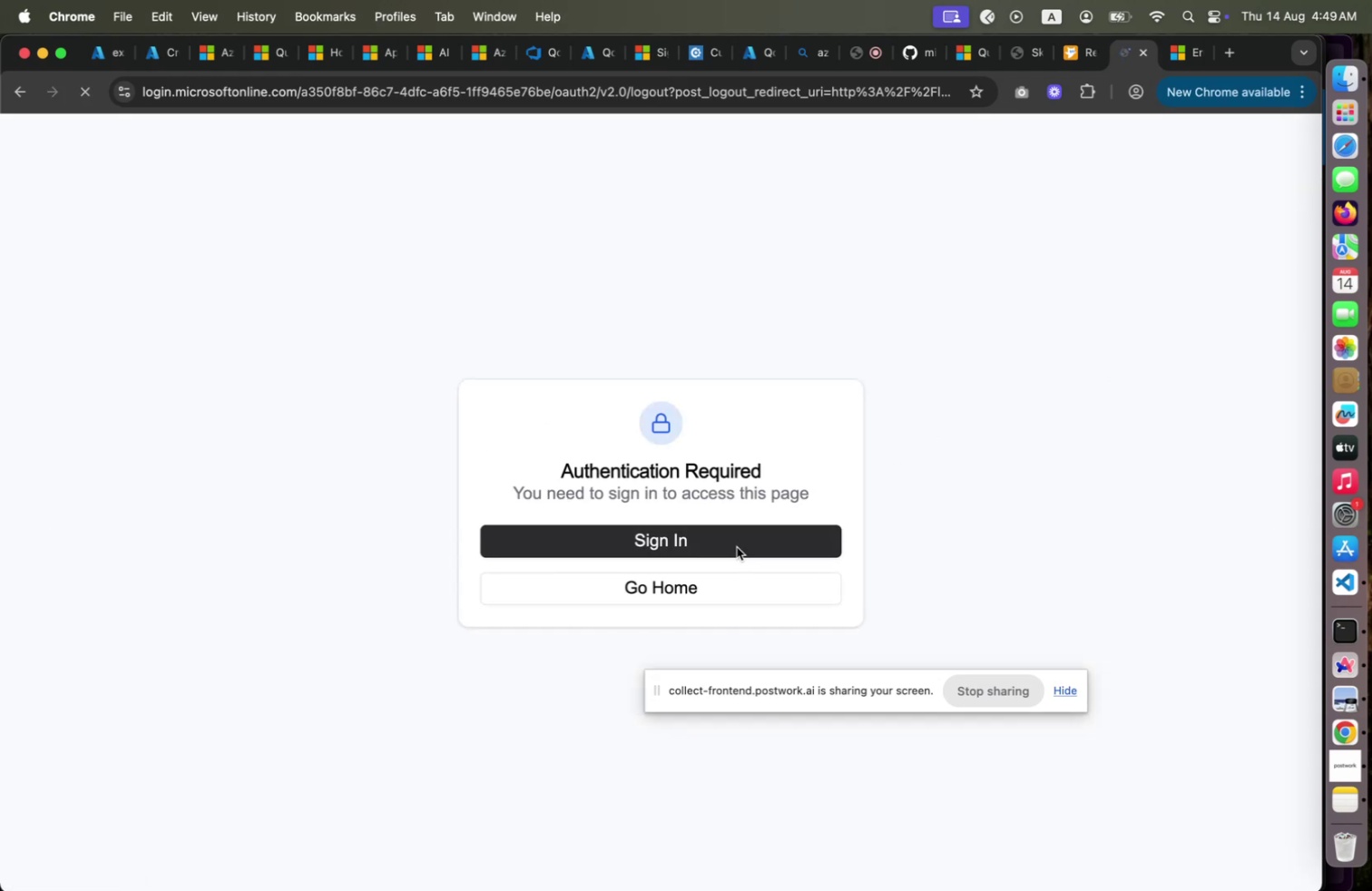 
left_click([736, 543])
 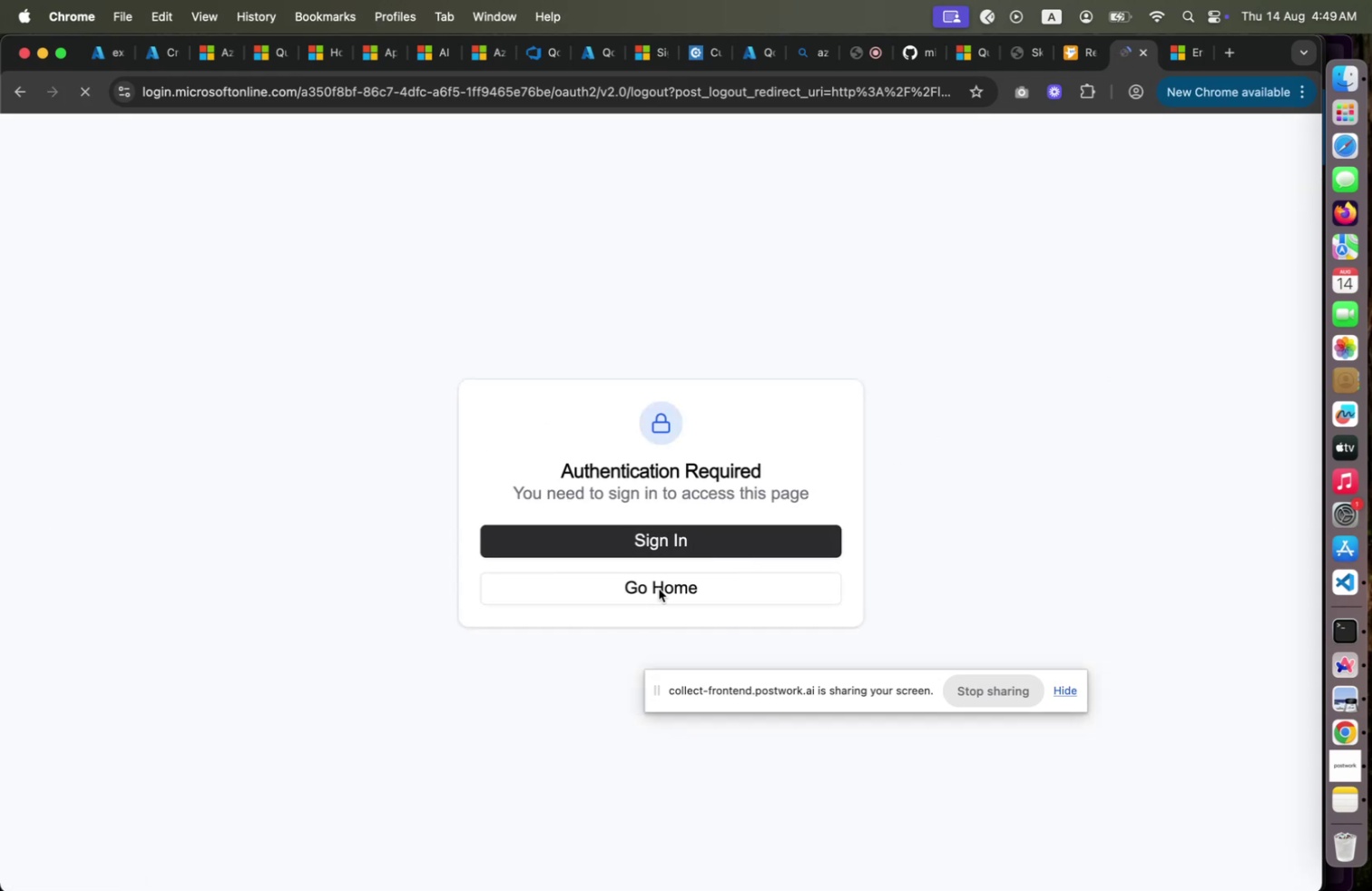 
mouse_move([650, 517])
 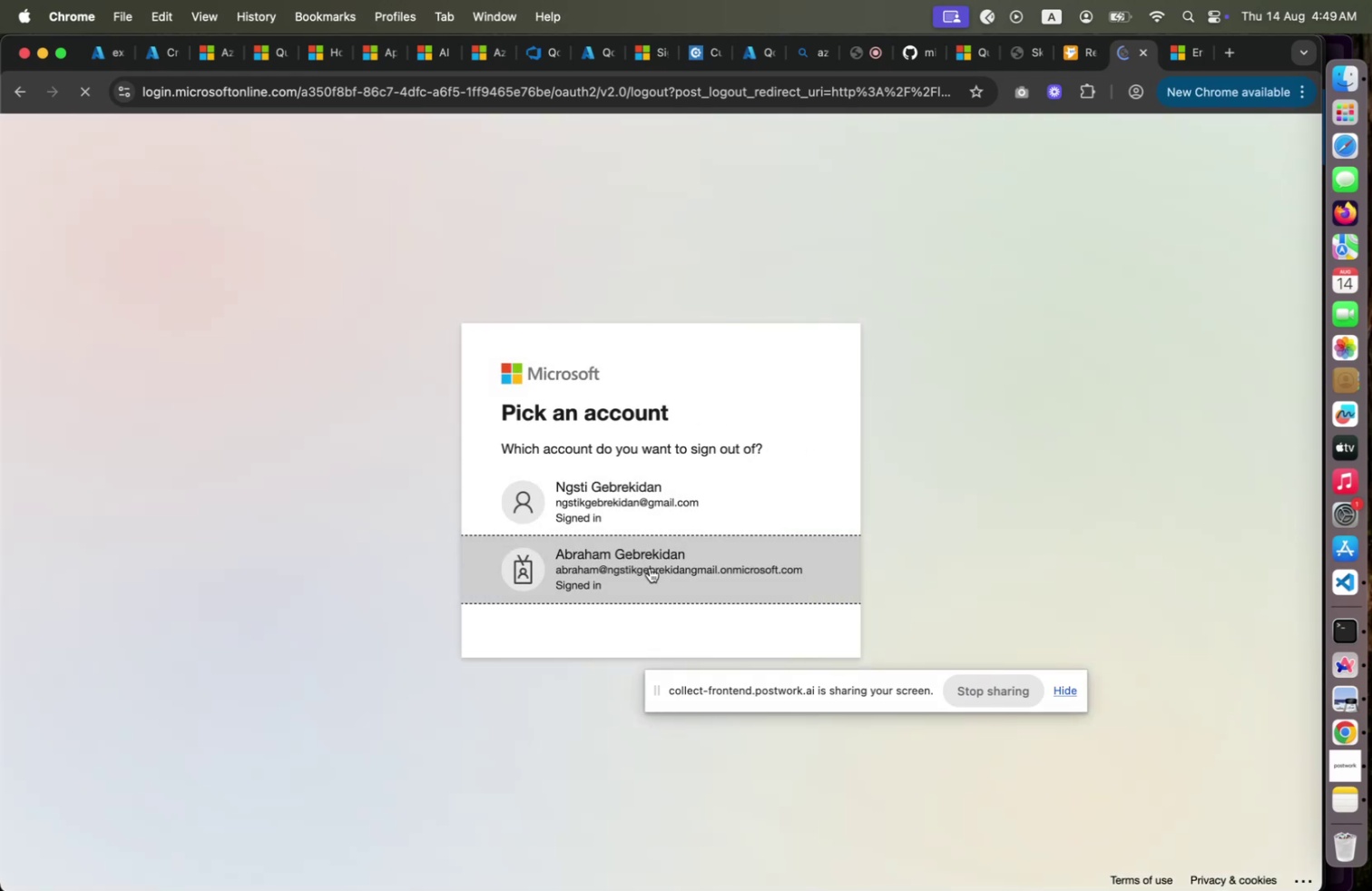 
left_click([650, 567])
 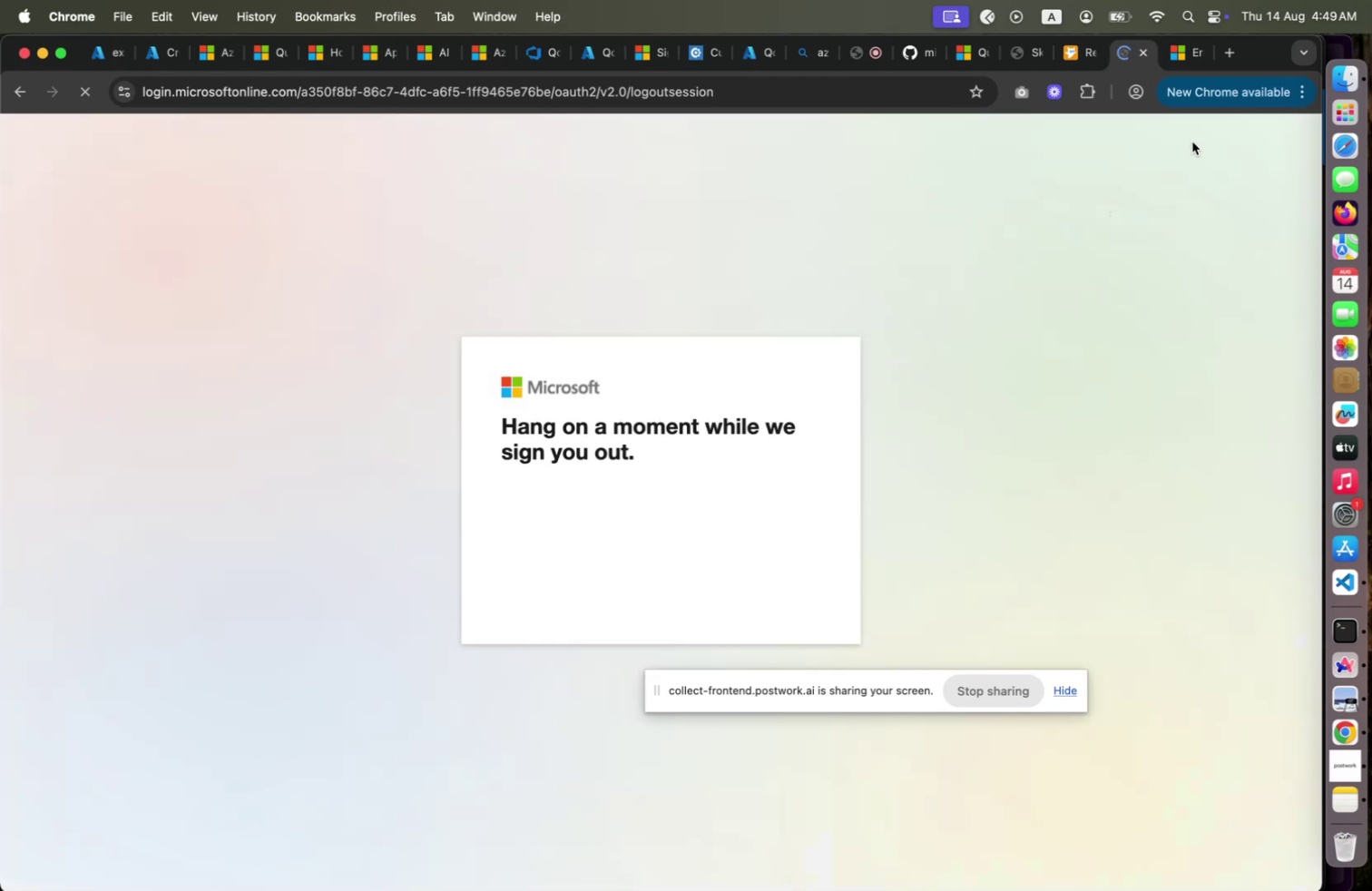 
wait(5.6)
 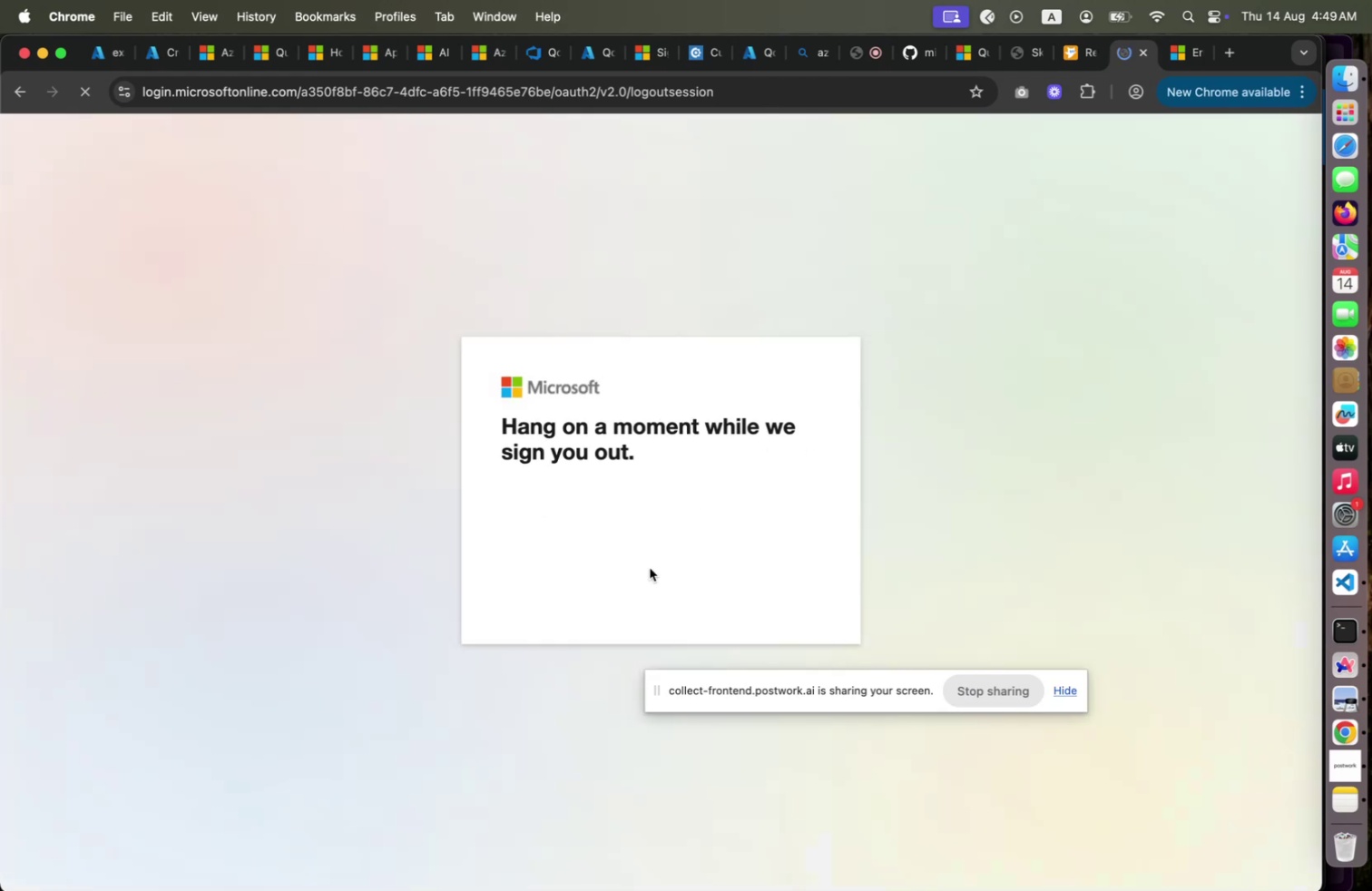 
left_click([1185, 54])
 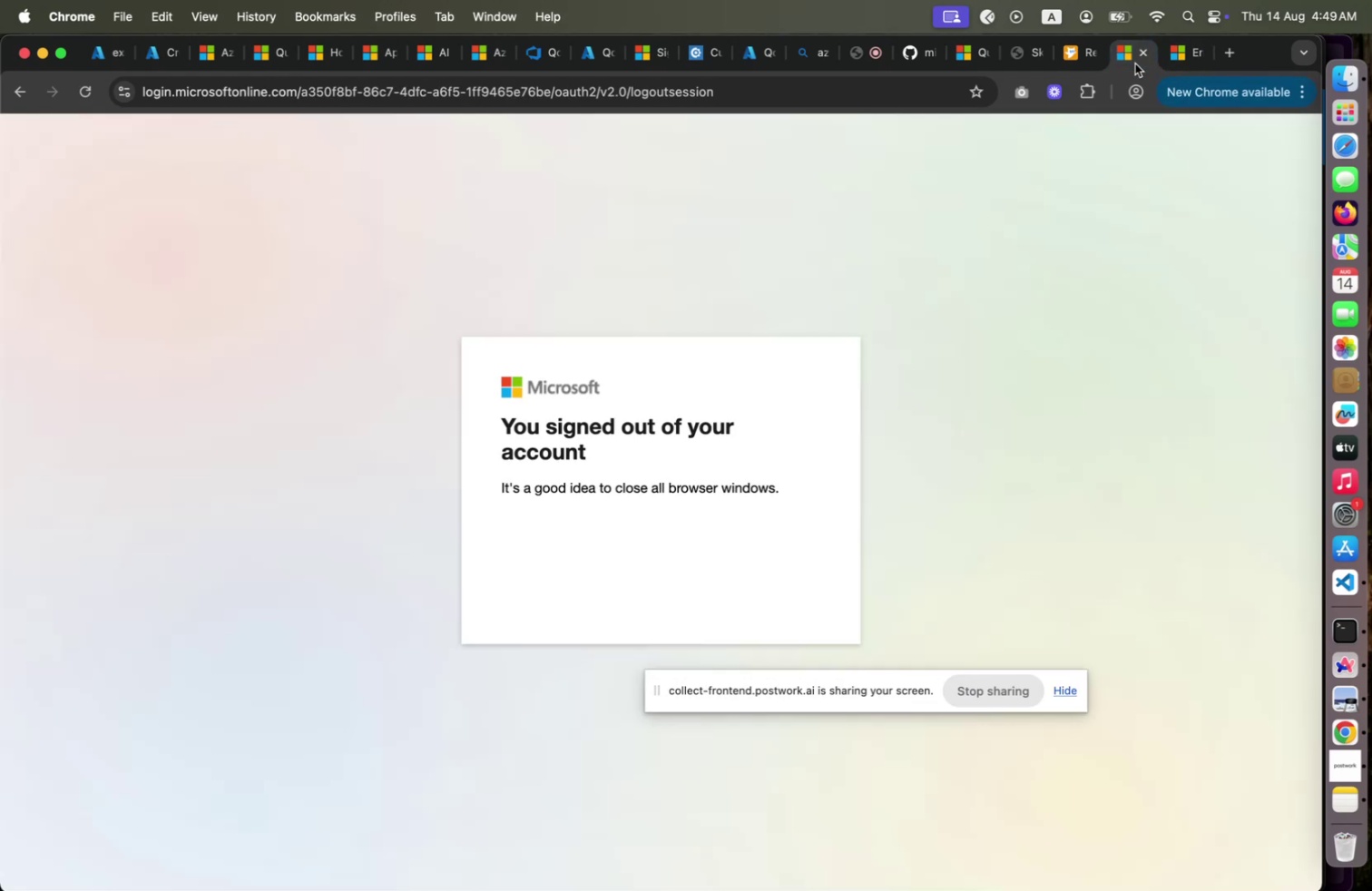 
left_click([1135, 64])
 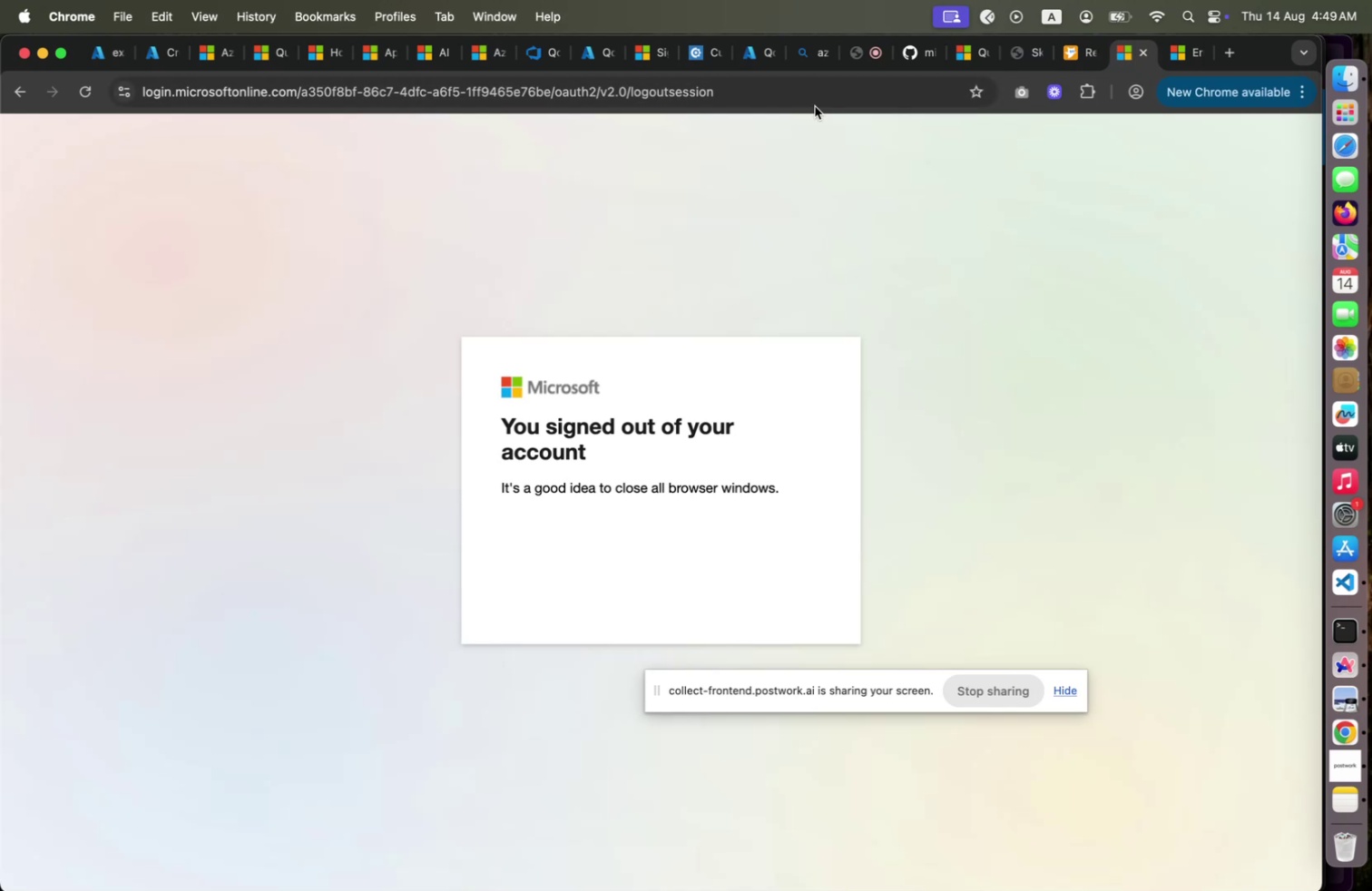 
wait(5.39)
 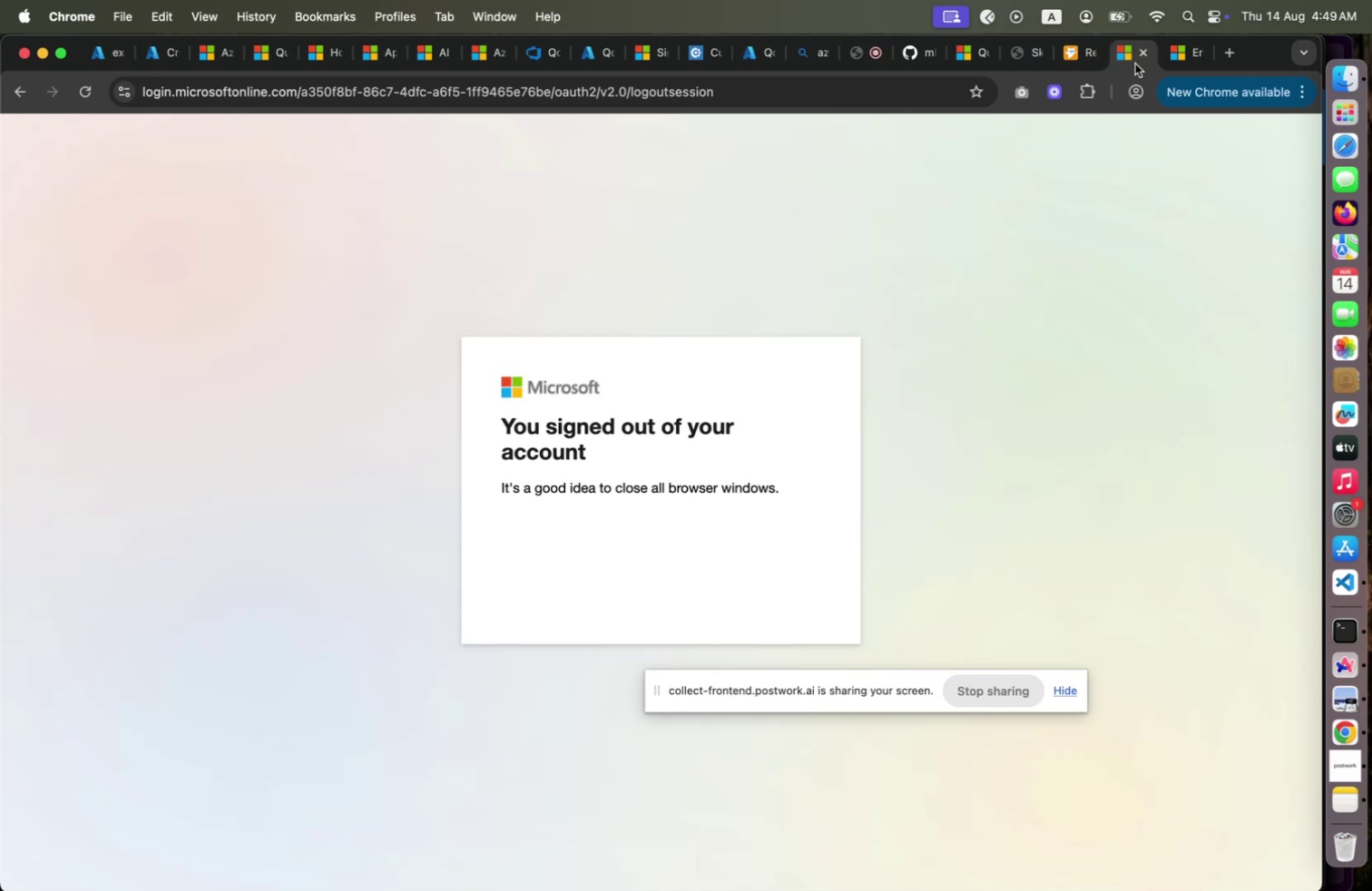 
left_click([761, 64])
 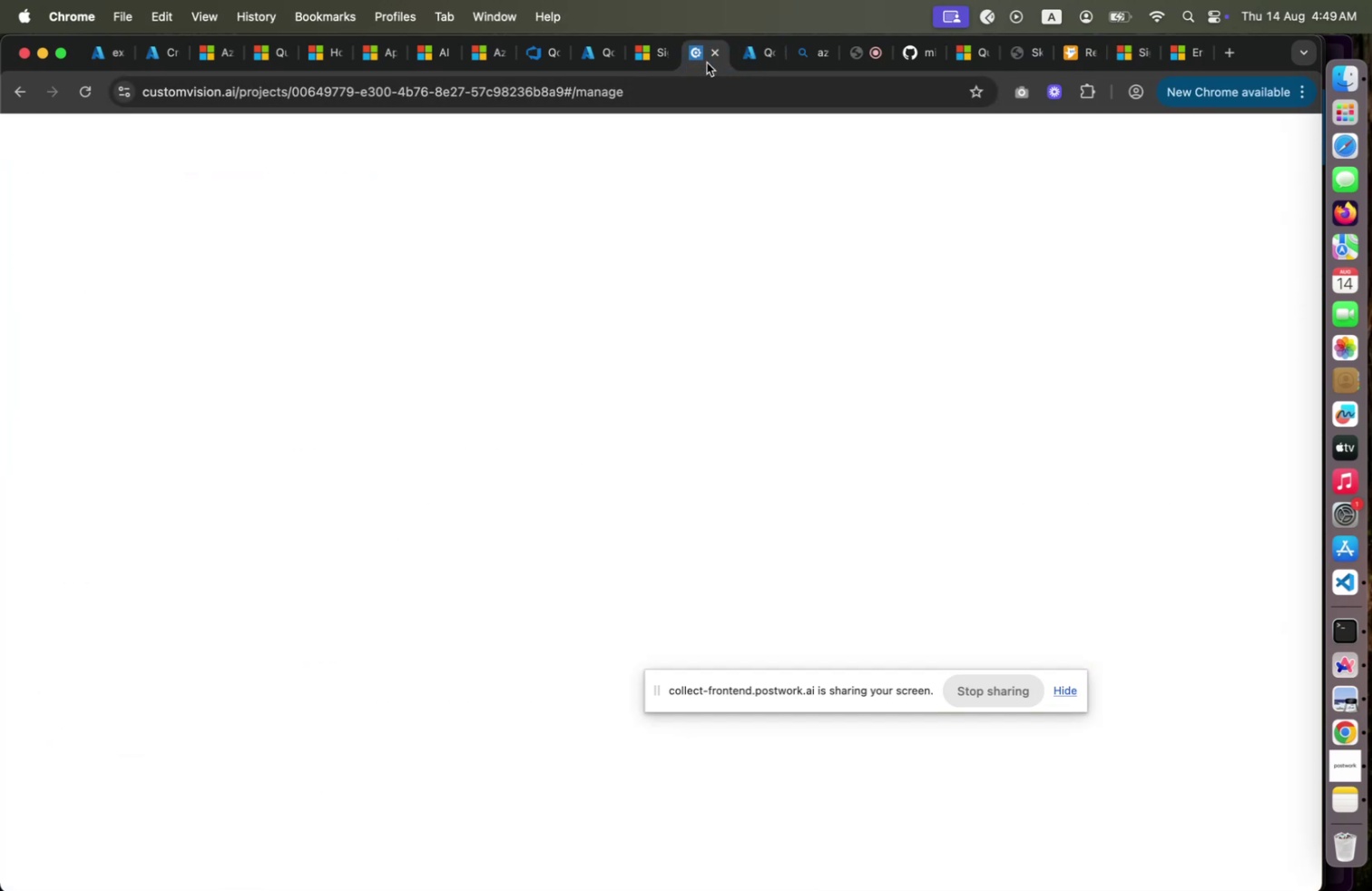 
left_click([707, 63])
 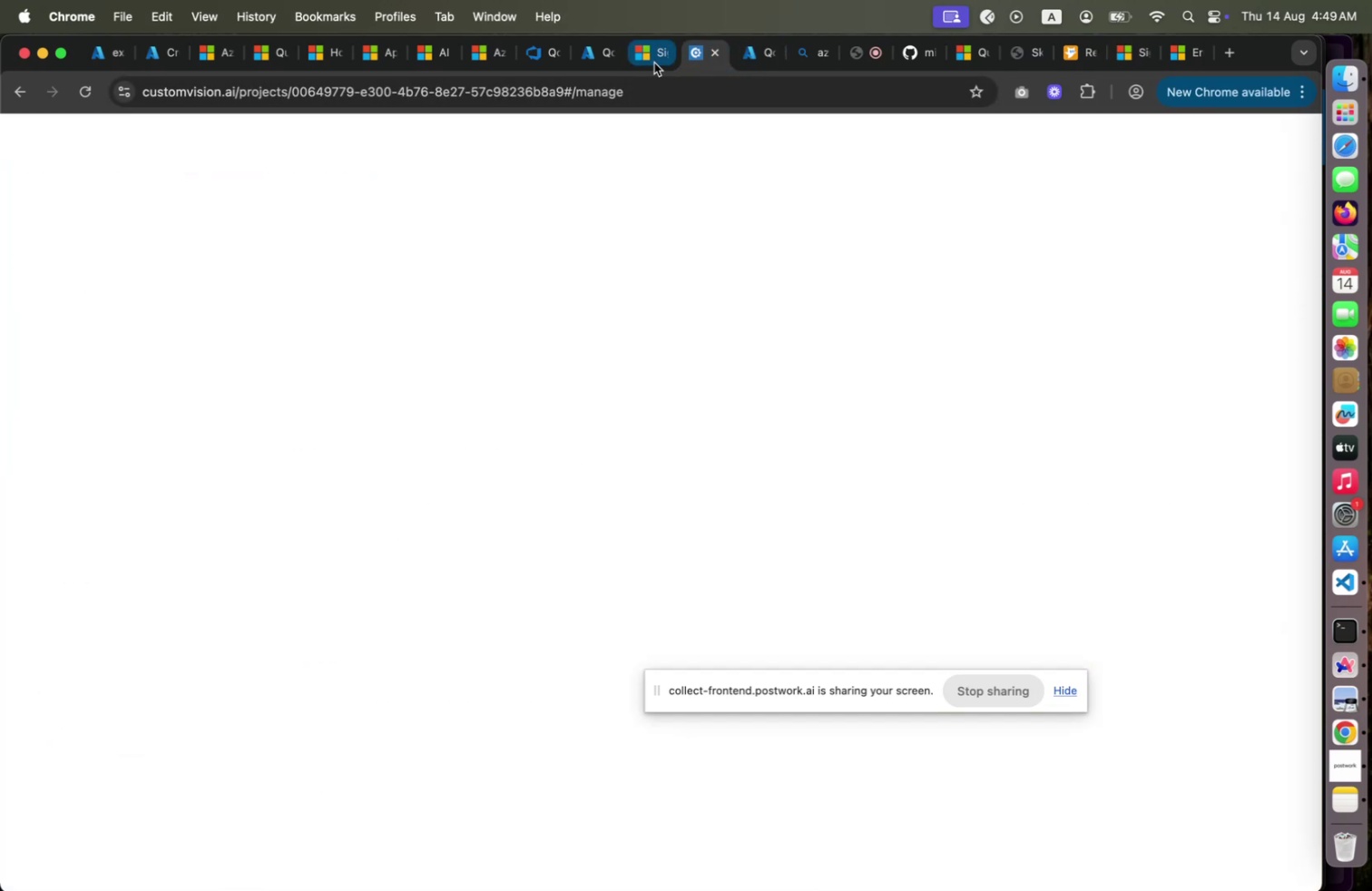 
left_click([654, 63])
 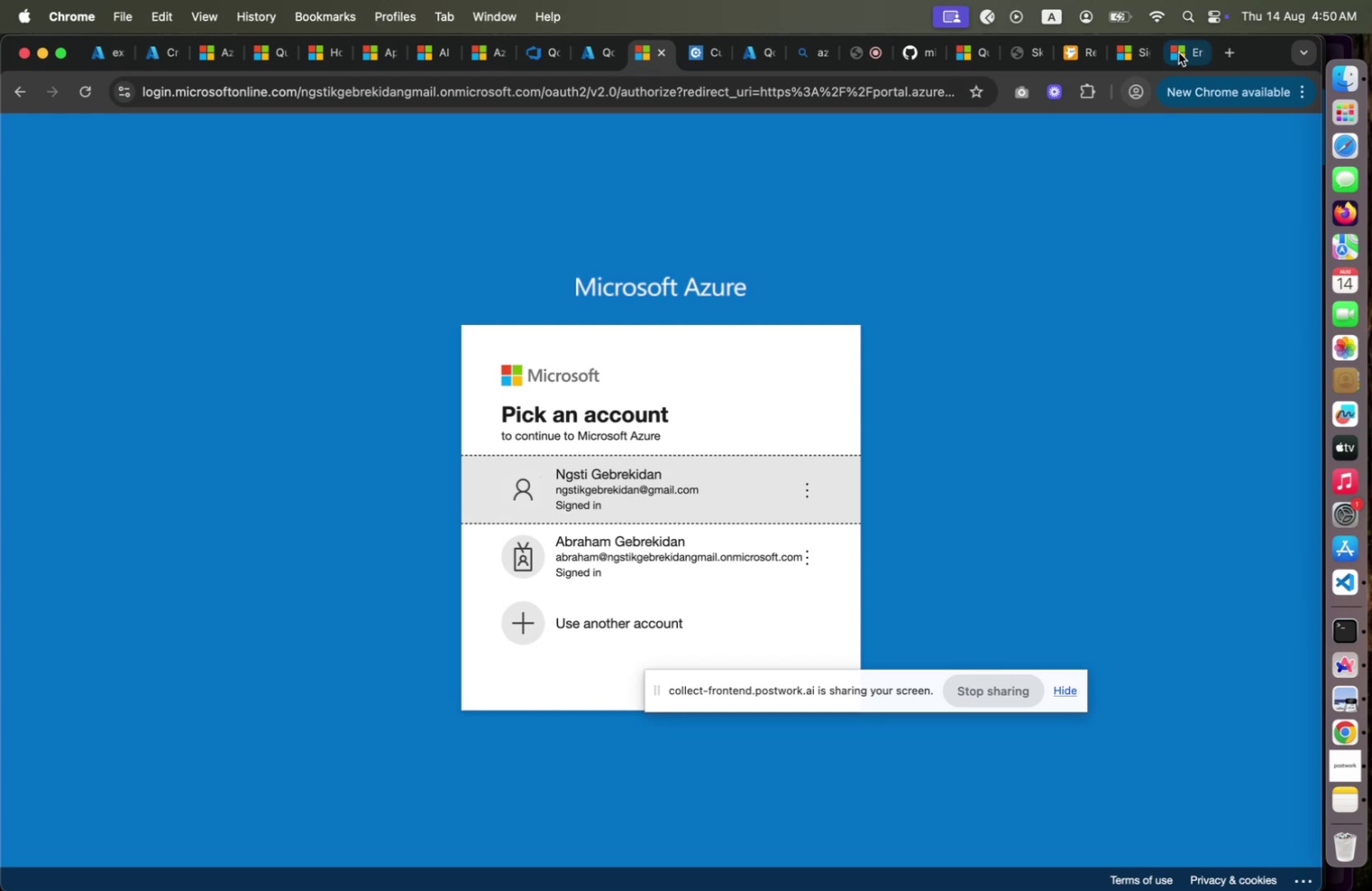 
left_click([1180, 53])
 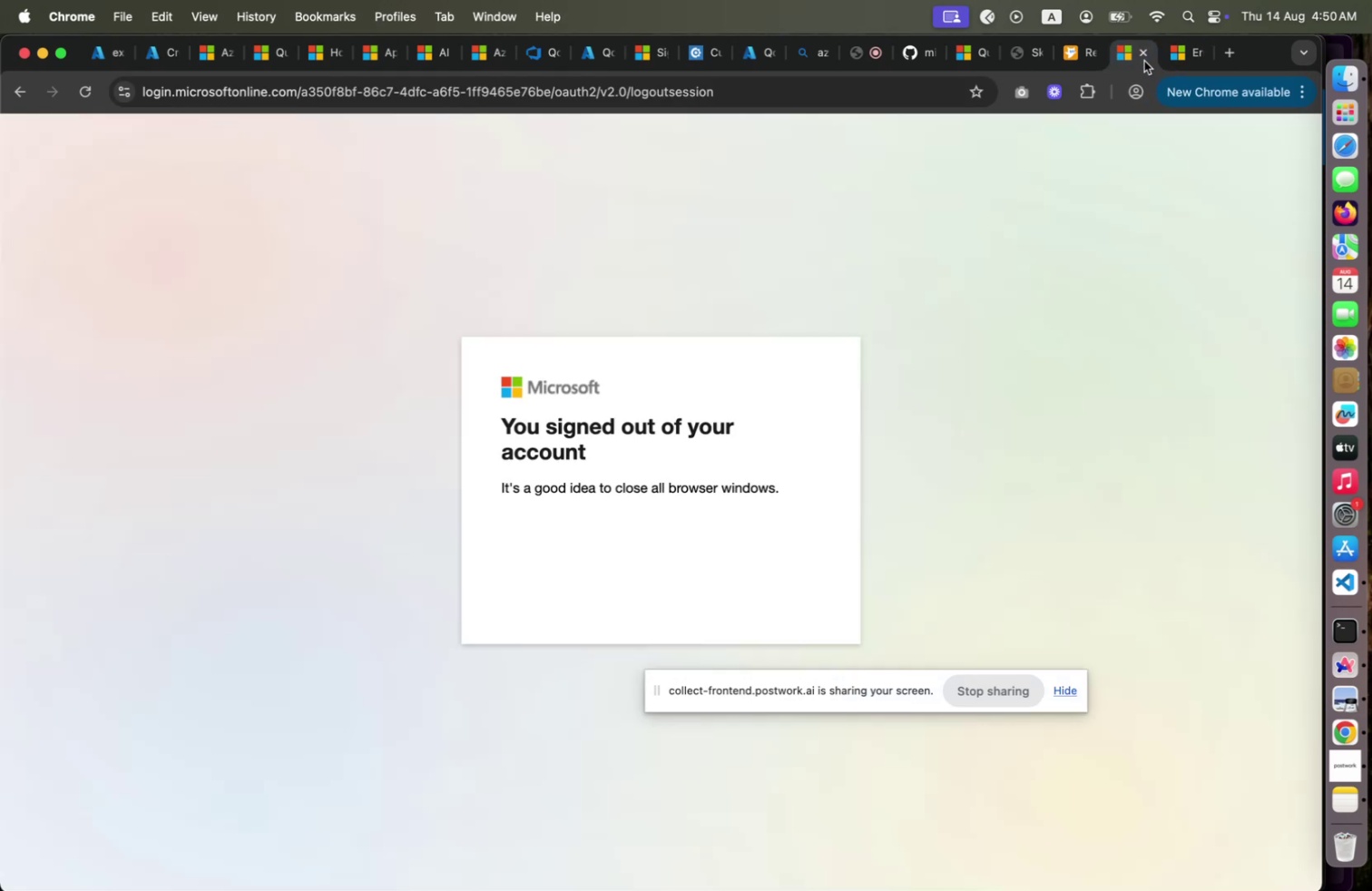 
left_click([1144, 61])
 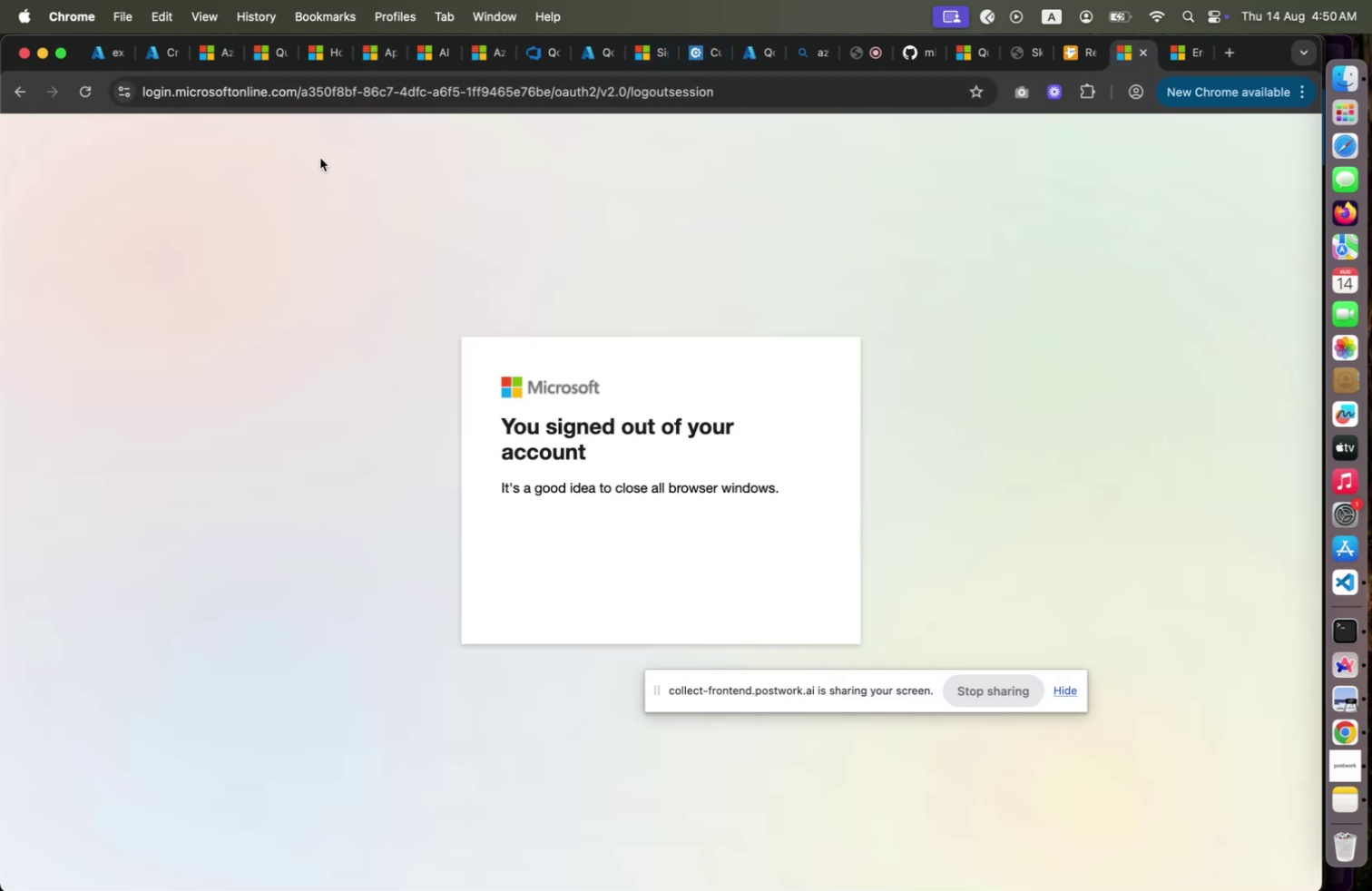 
wait(9.41)
 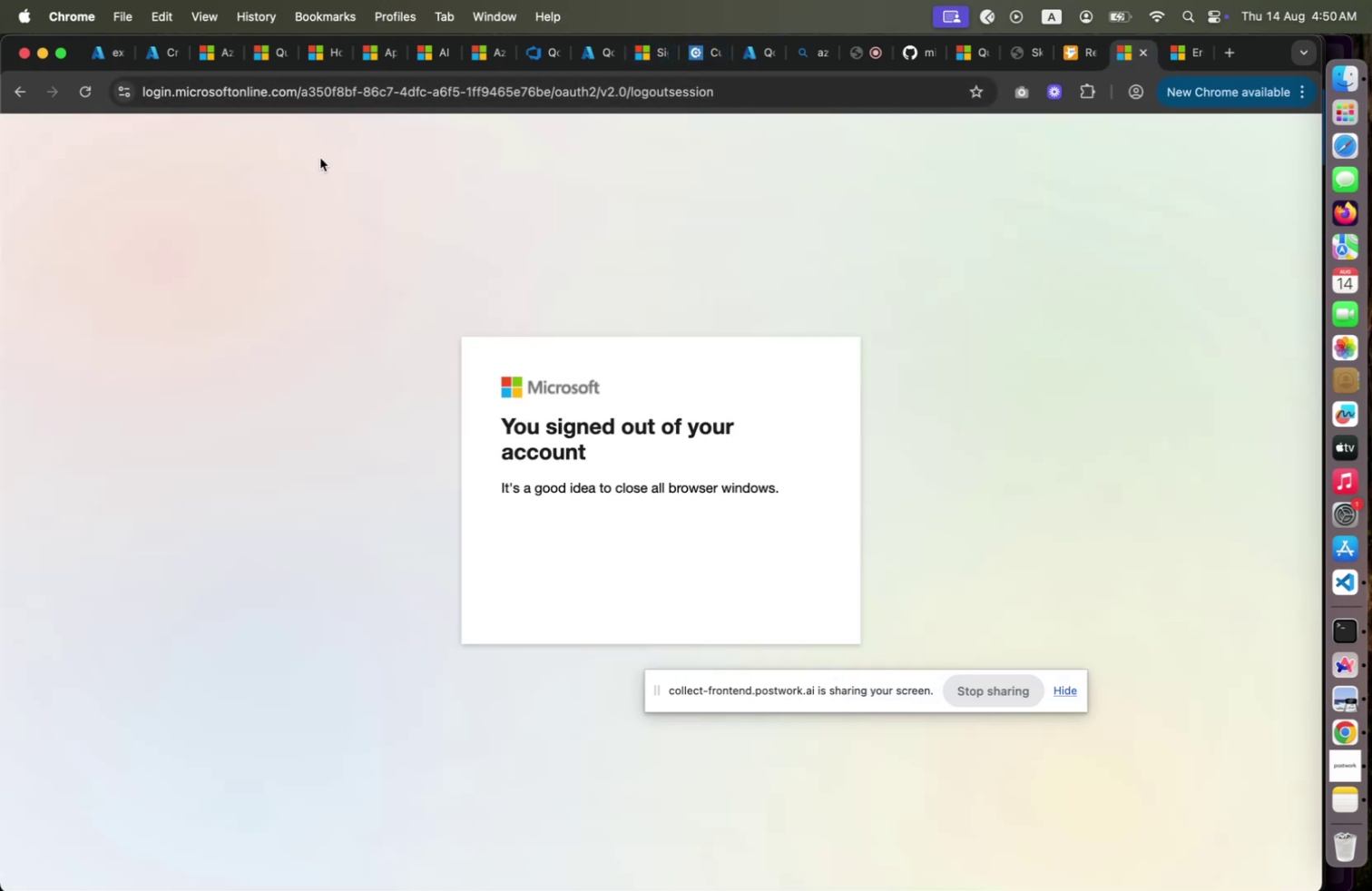 
left_click([94, 103])
 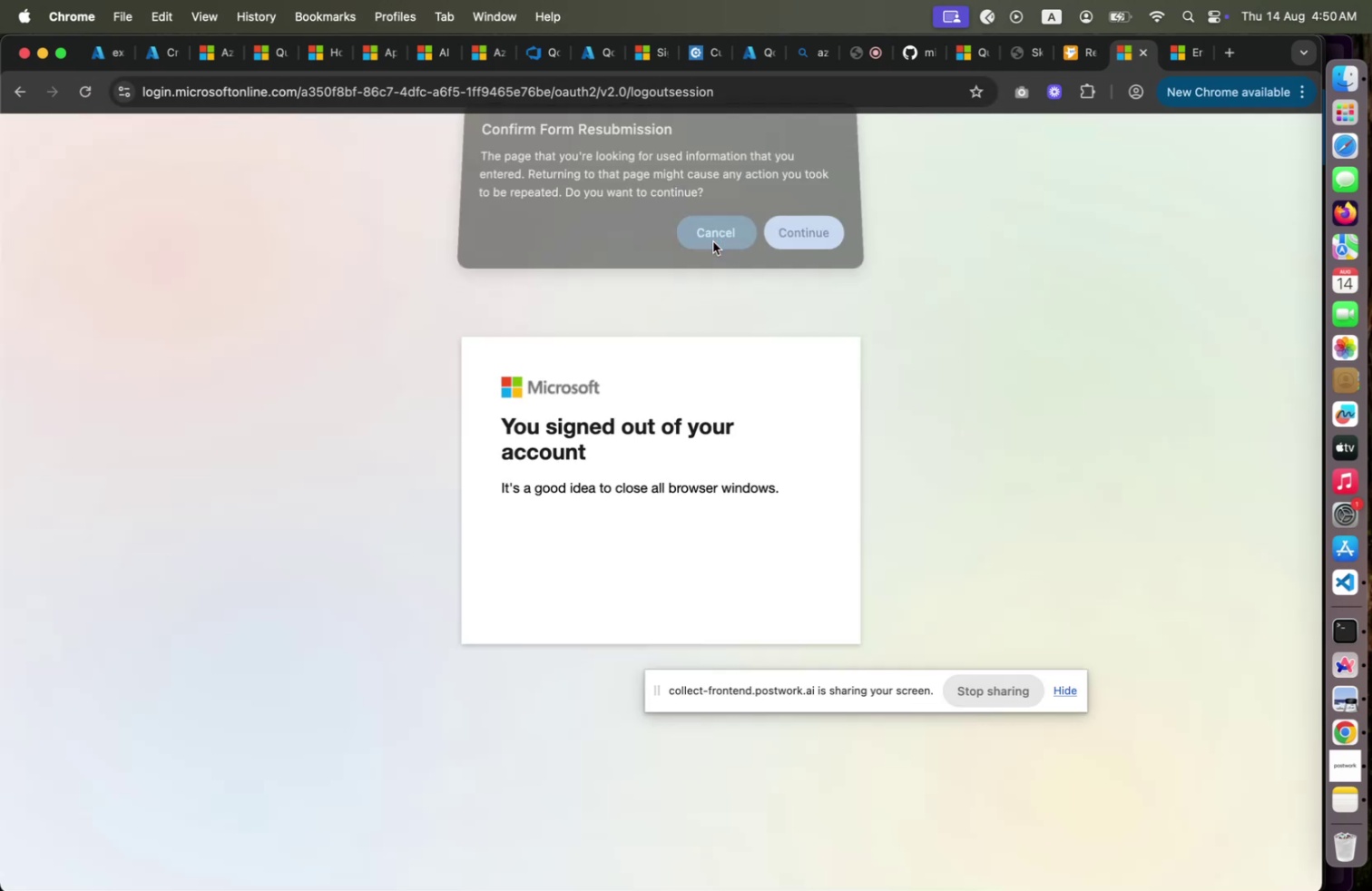 
left_click([713, 241])
 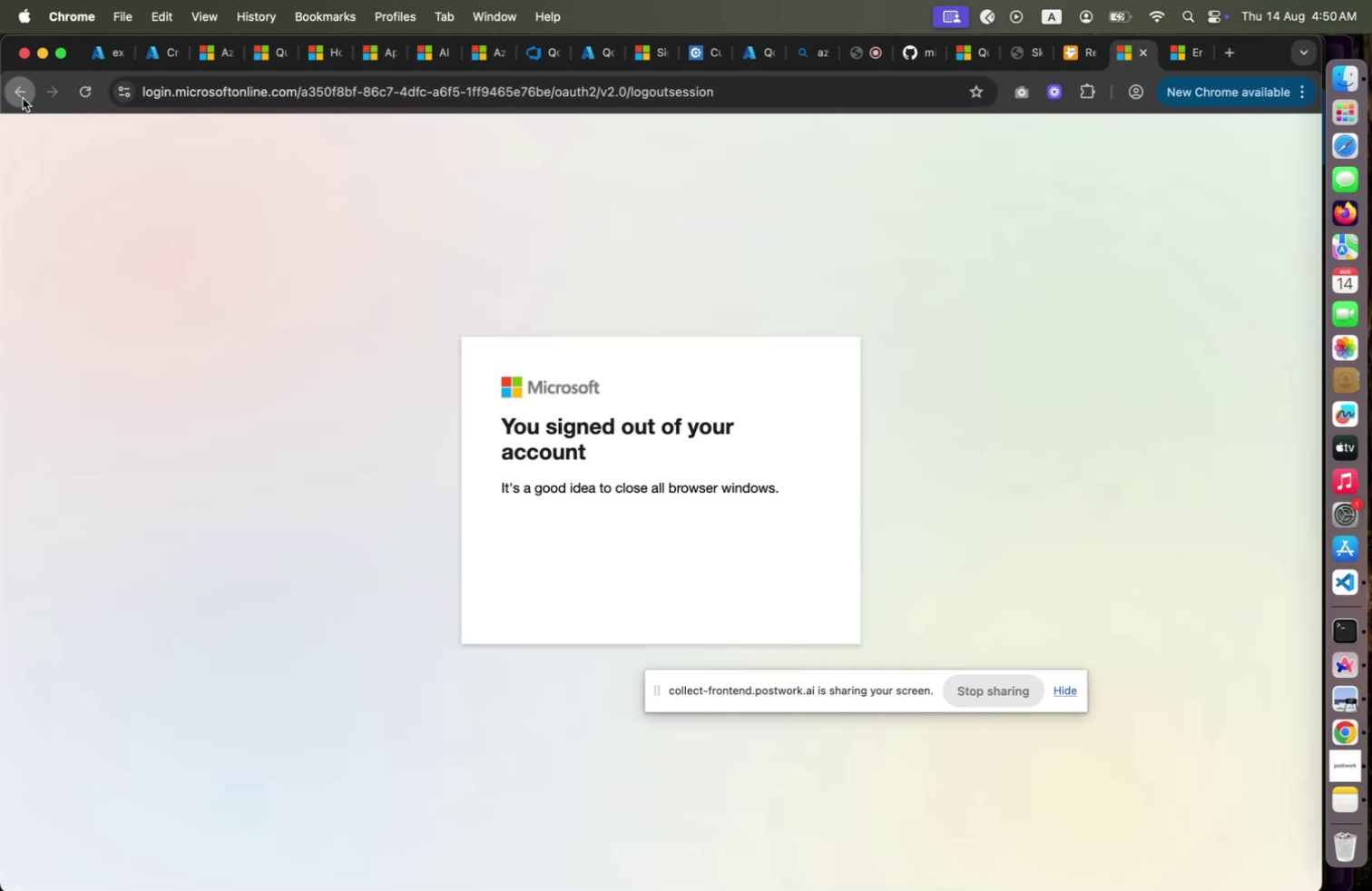 
left_click([23, 98])
 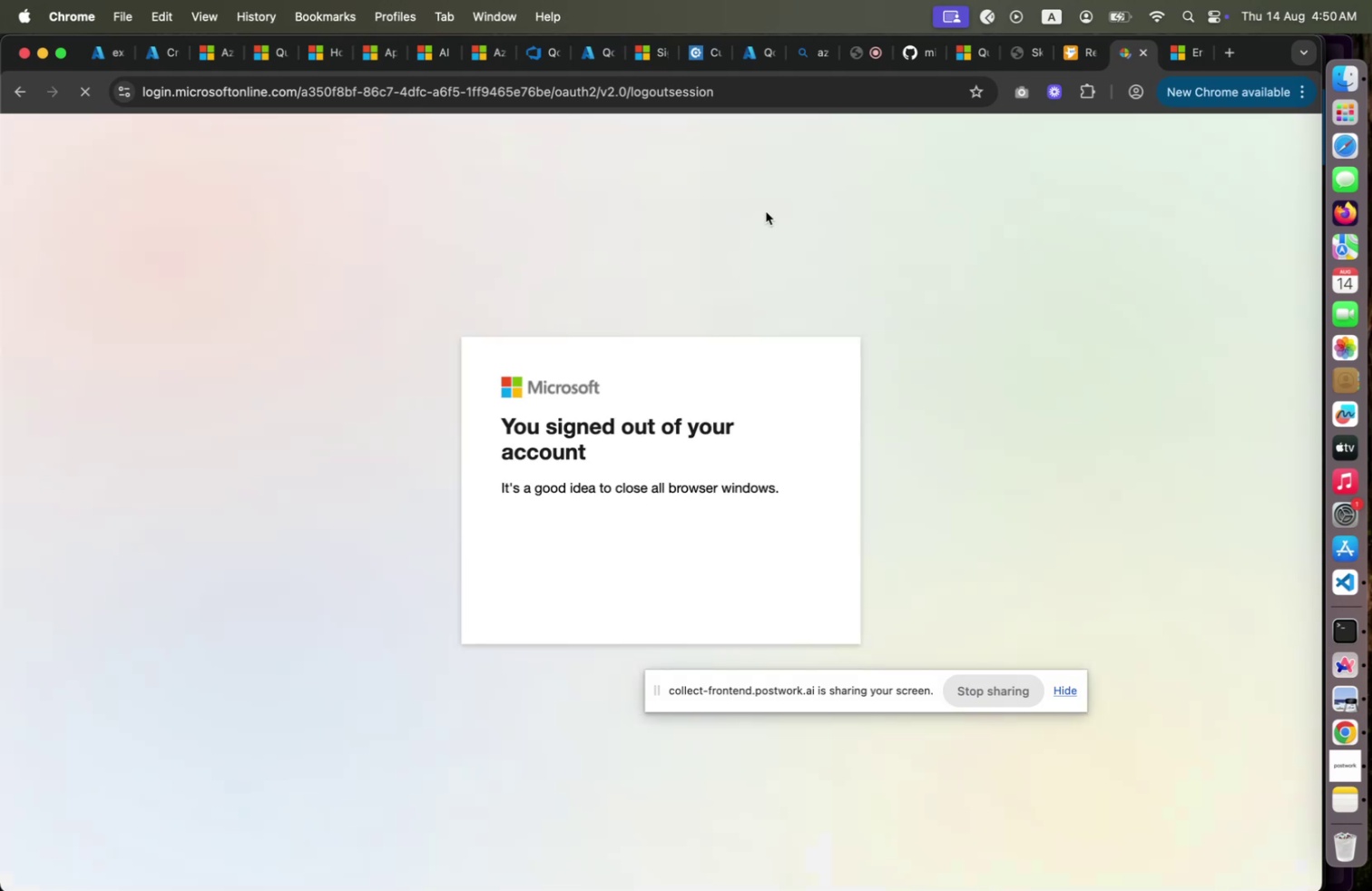 
wait(14.05)
 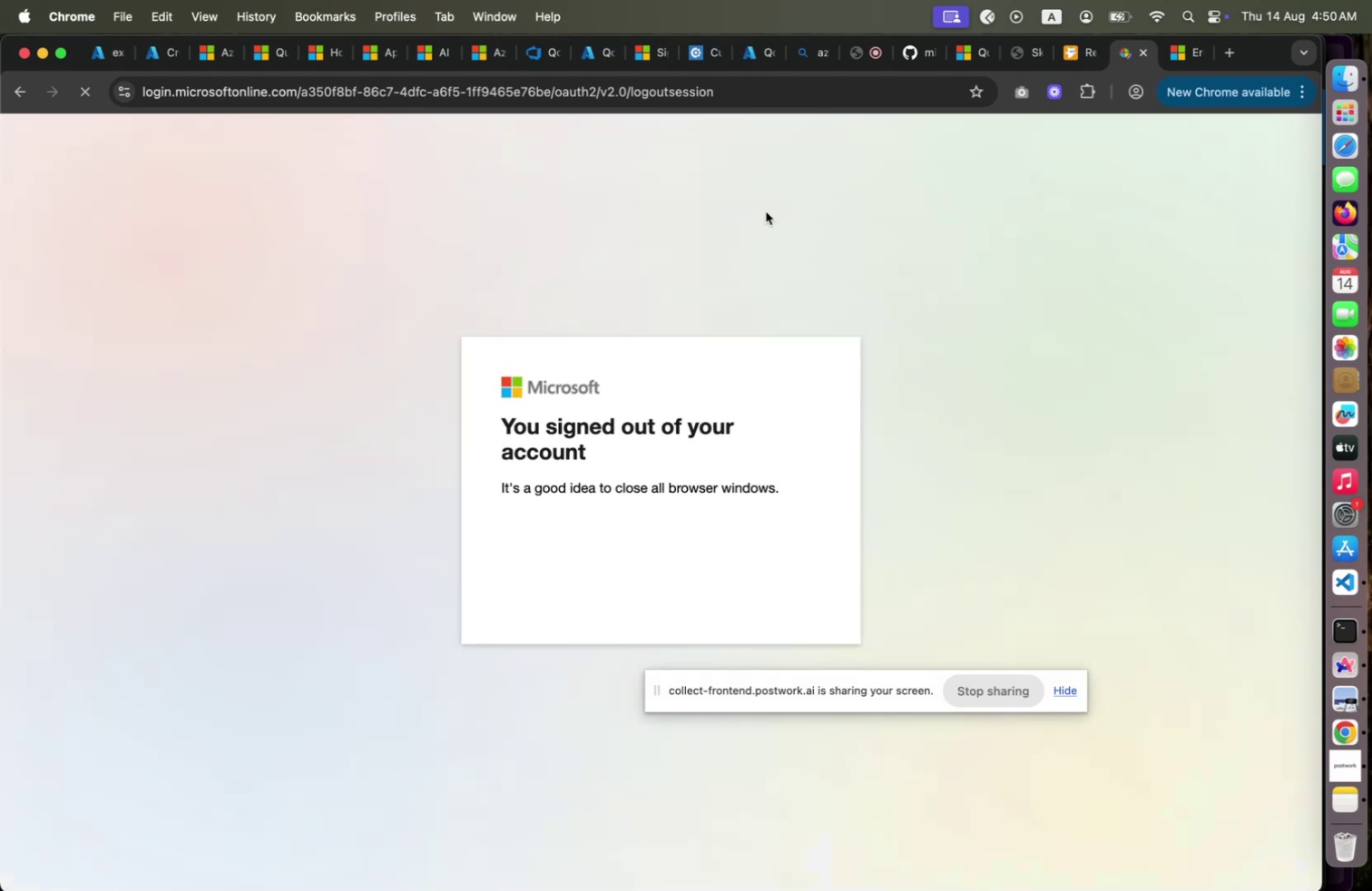 
left_click([1201, 49])
 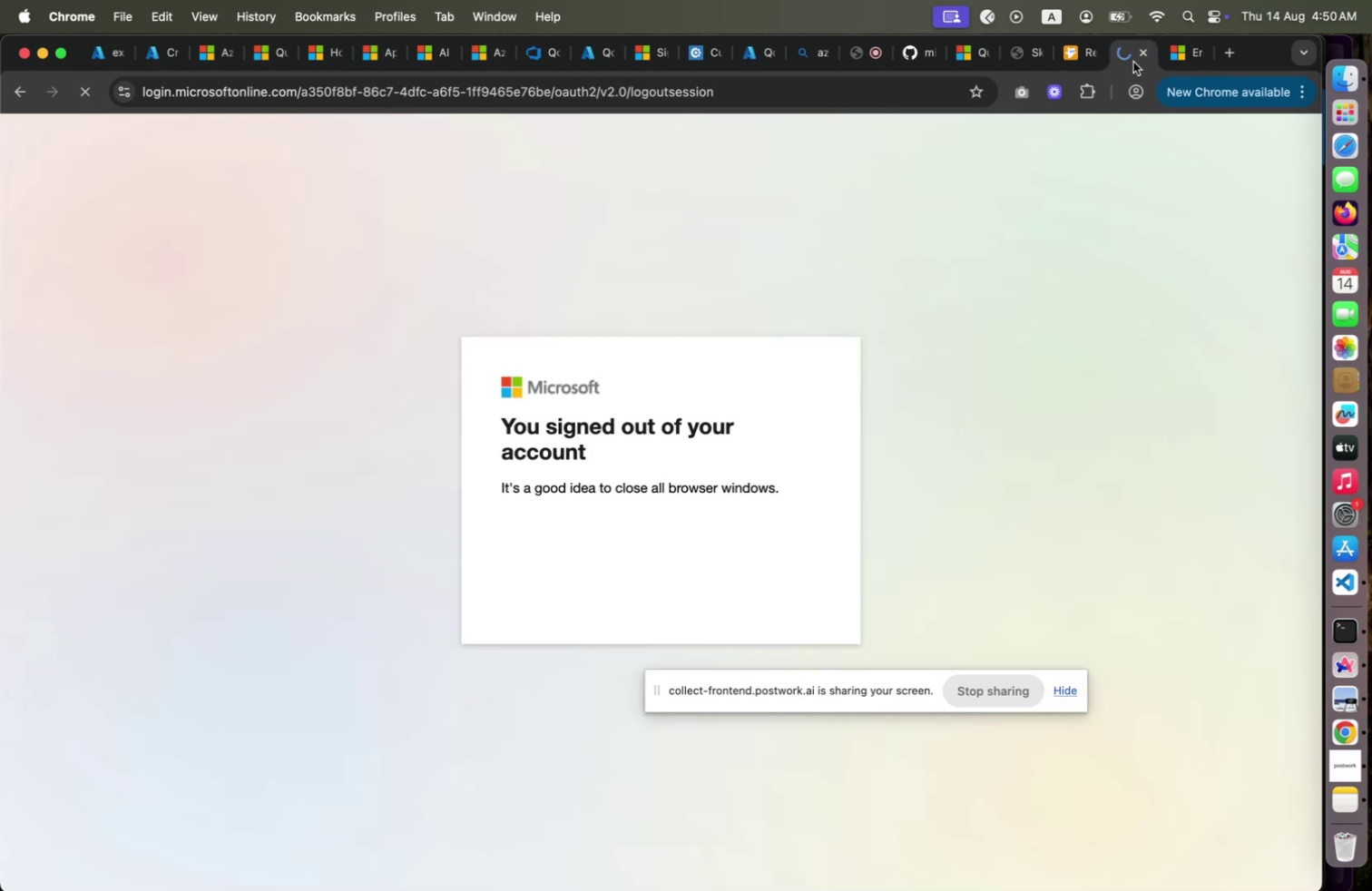 
left_click([1133, 62])
 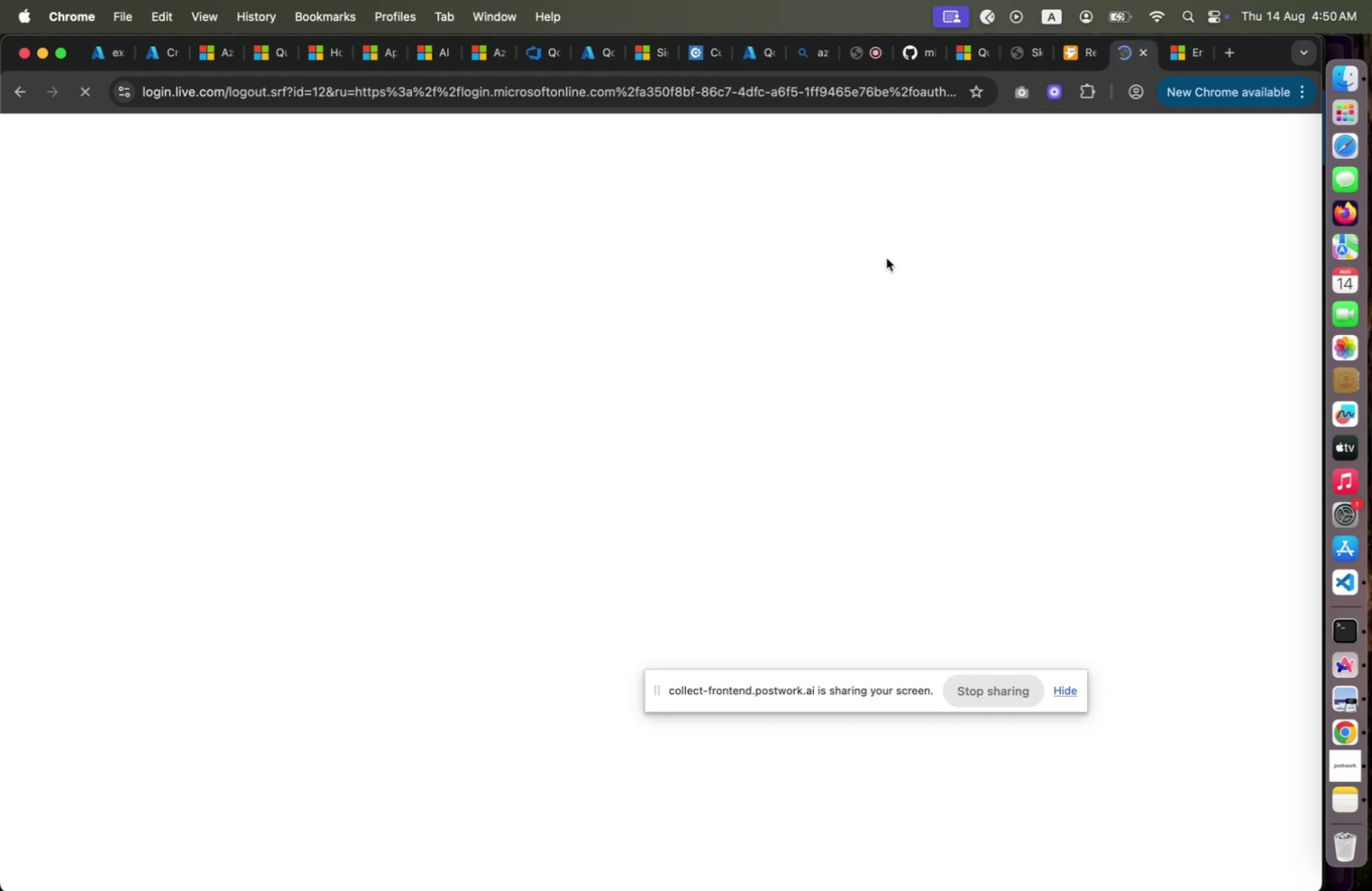 
wait(8.48)
 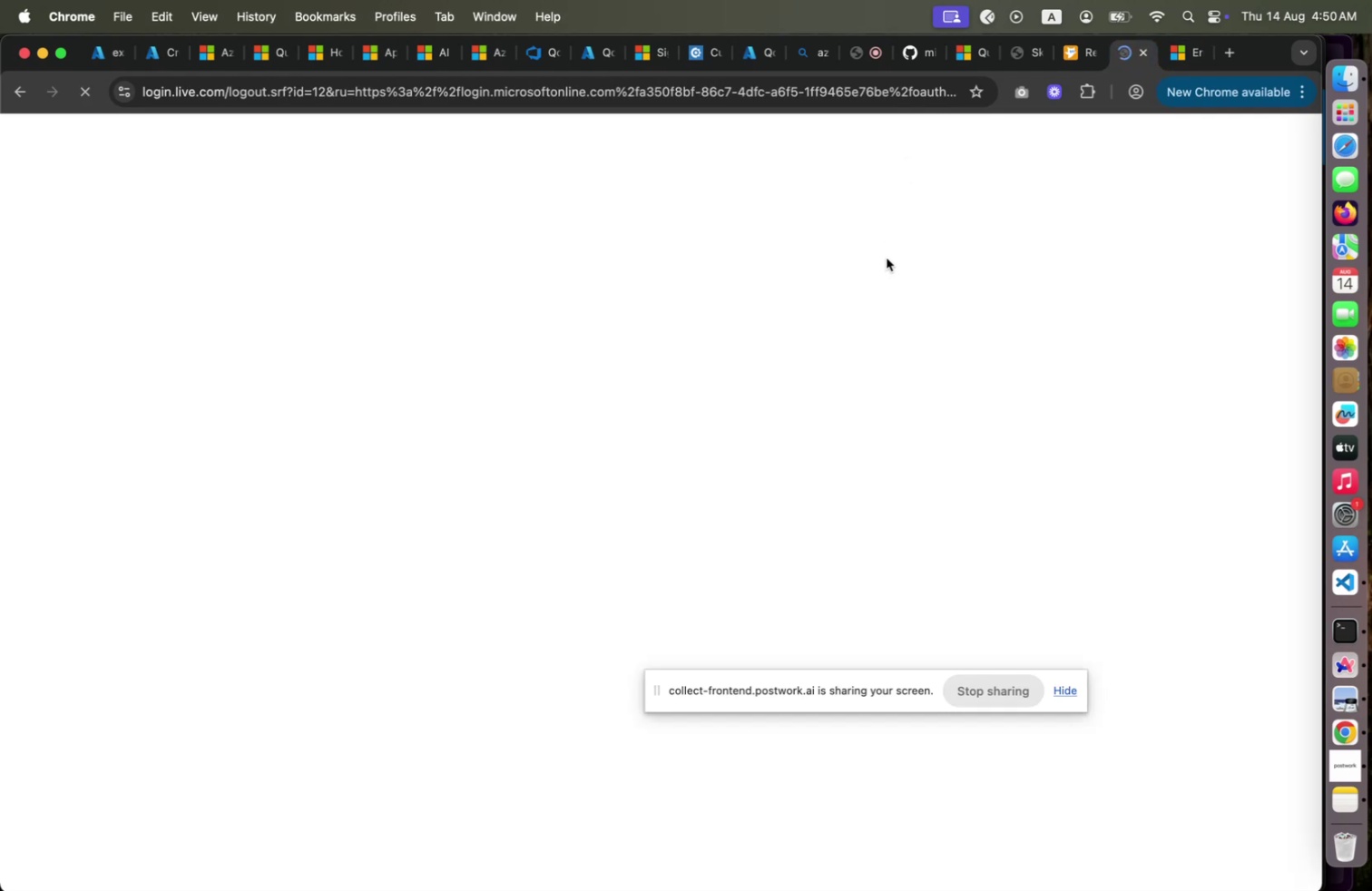 
left_click([654, 469])
 